 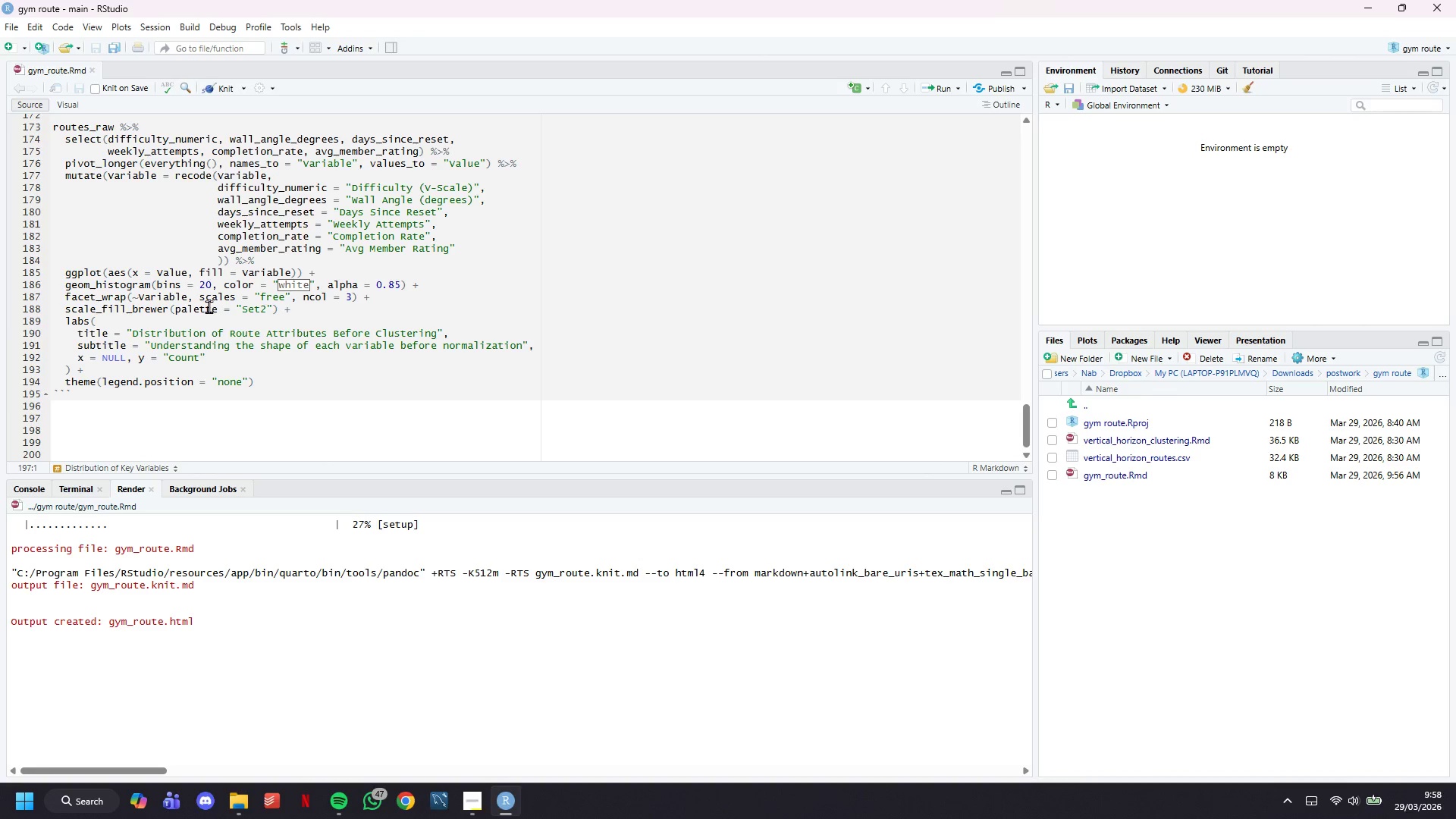 
type(## Featyr)
key(Backspace)
key(Backspace)
type(ure Engineering)
 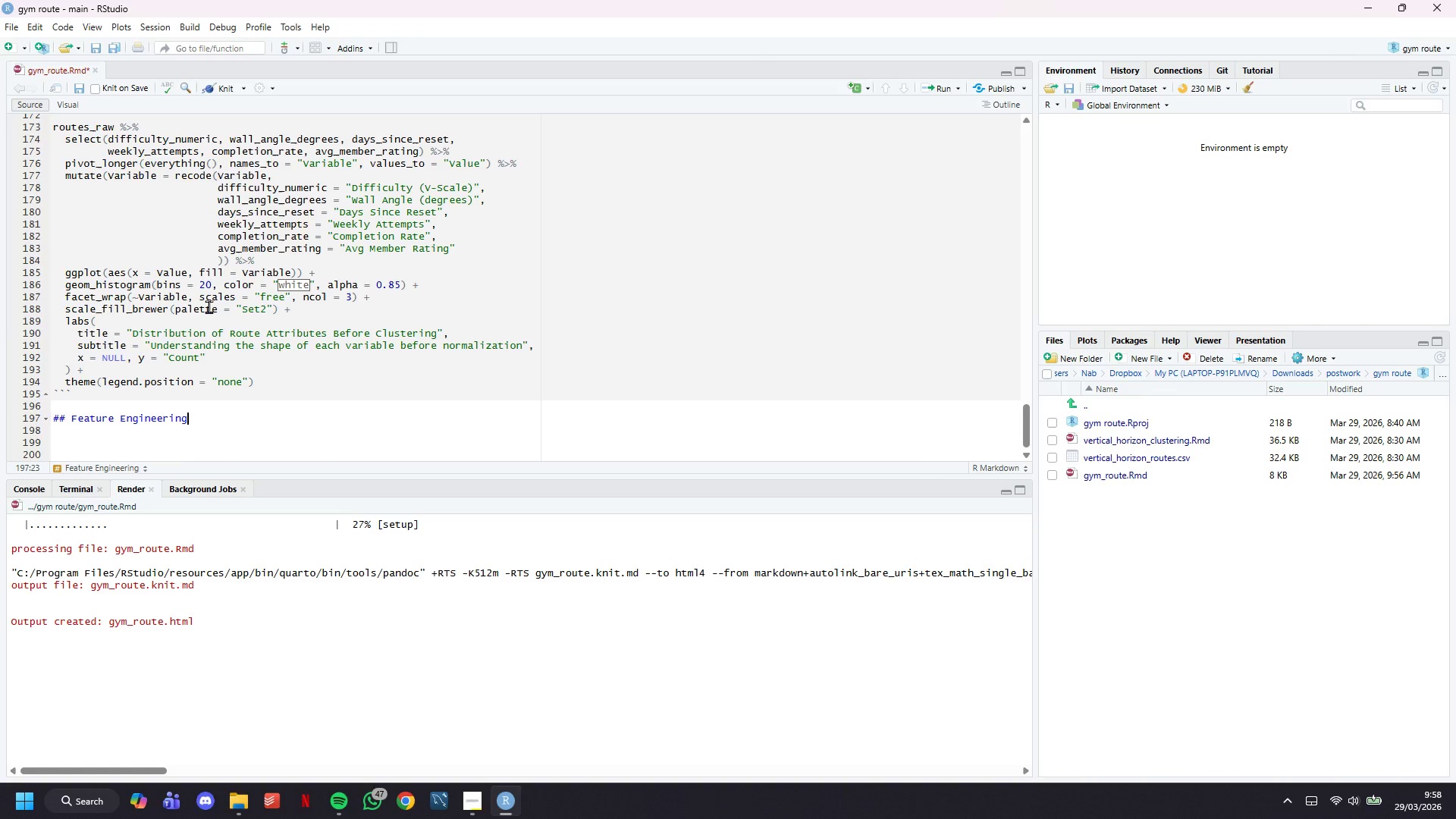 
wait(13.14)
 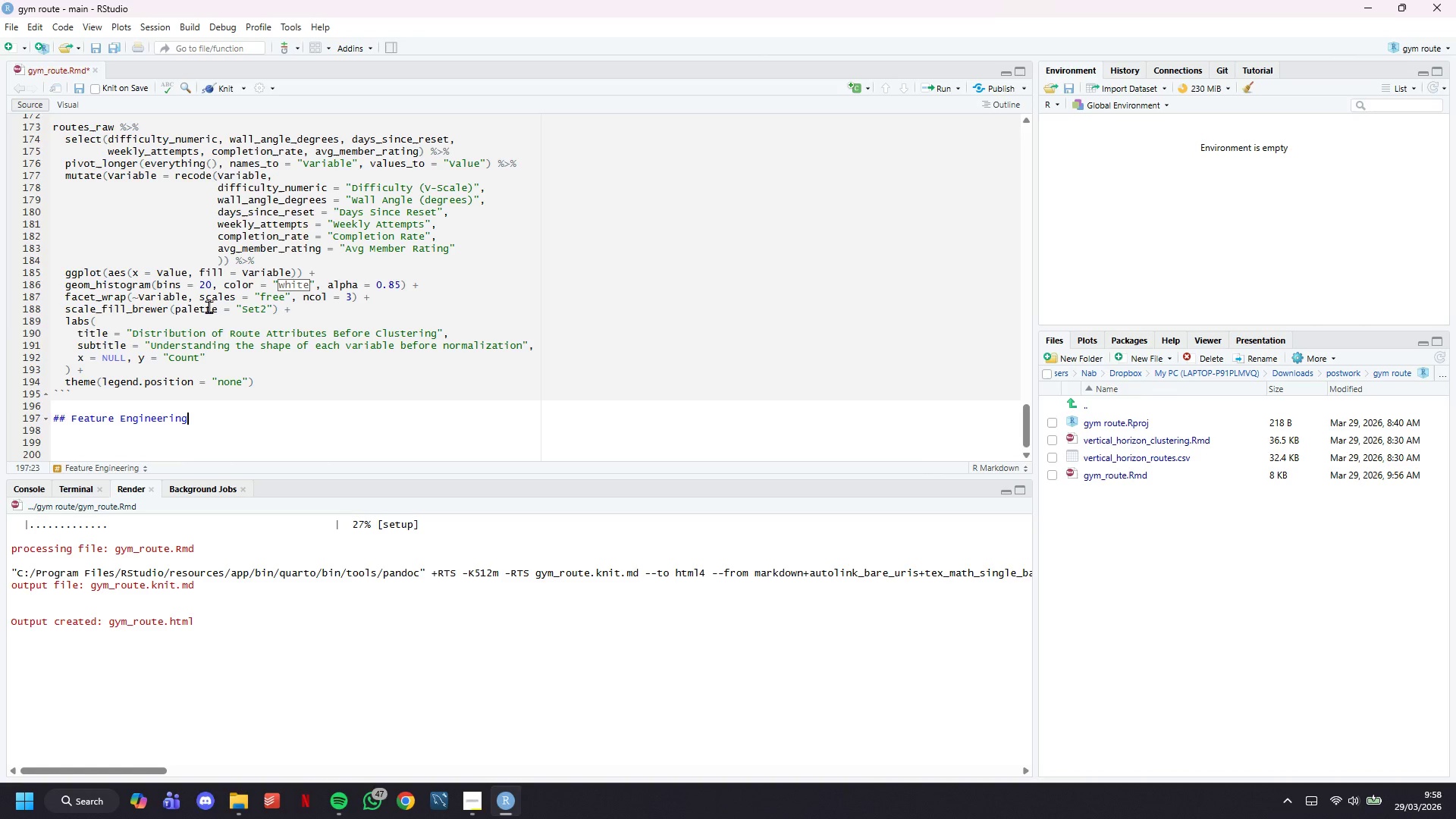 
type( & Nomr)
key(Backspace)
key(Backspace)
type(rmalization)
 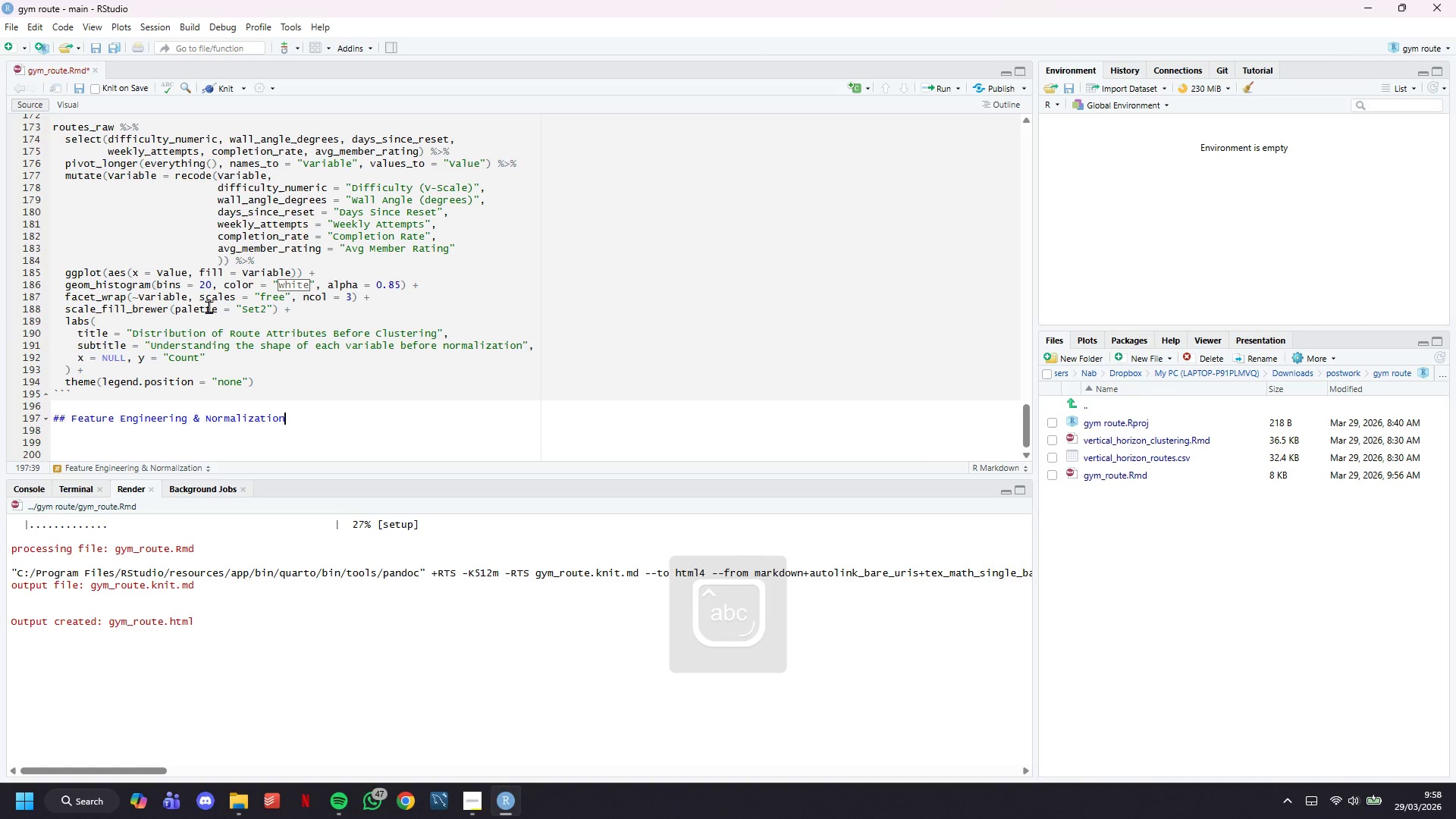 
key(Enter)
 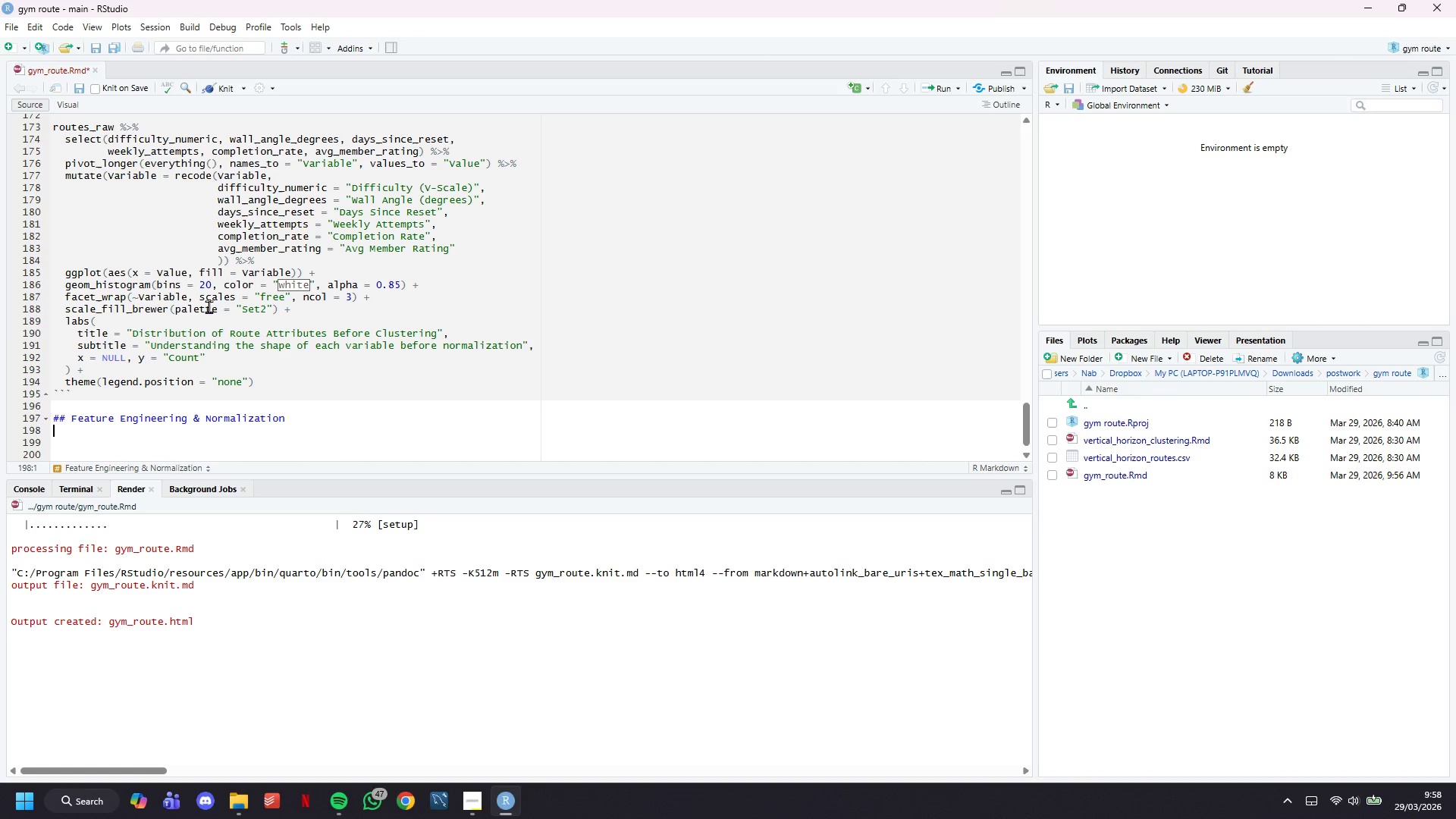 
key(Enter)
 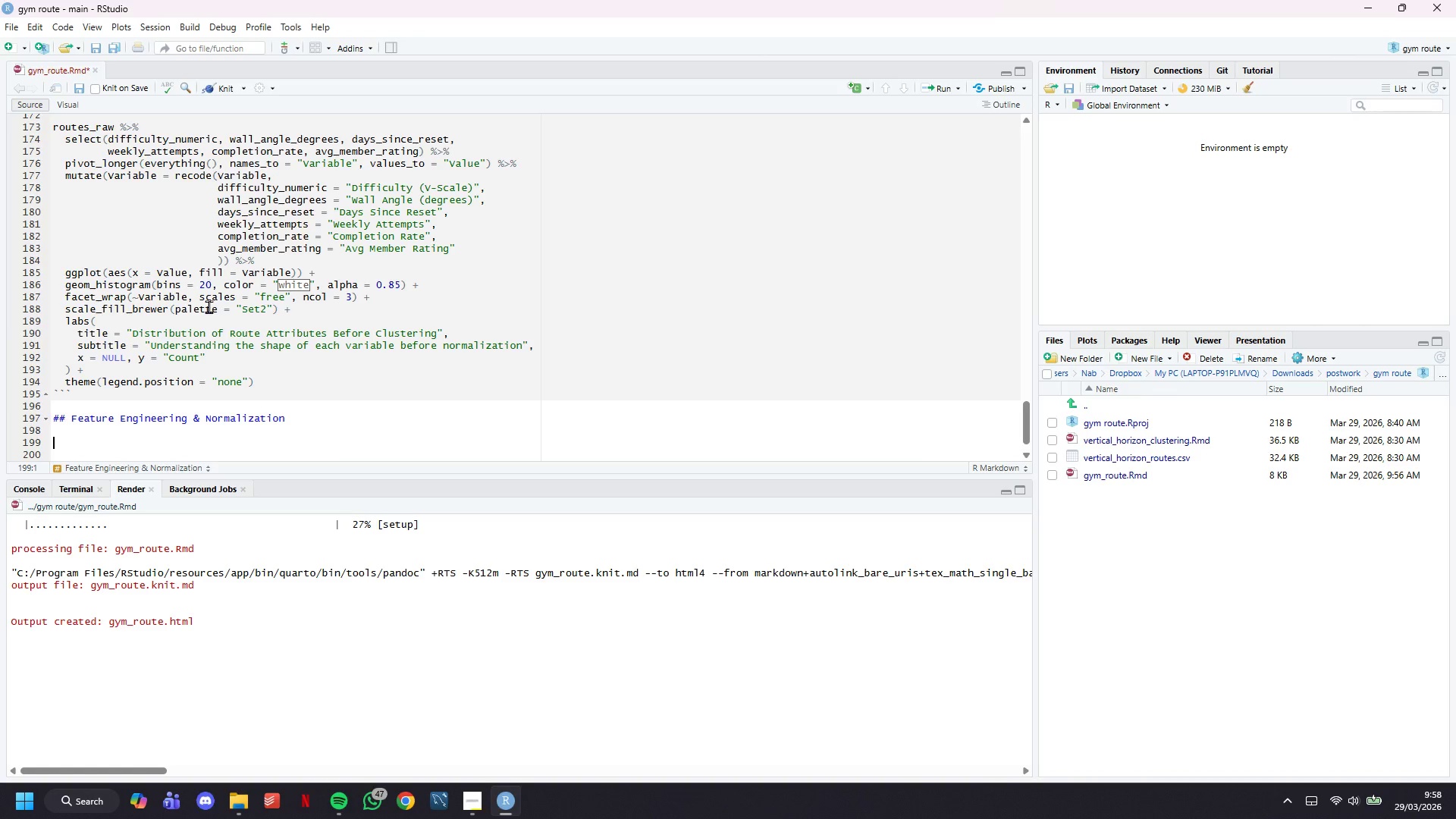 
type(> ****)
 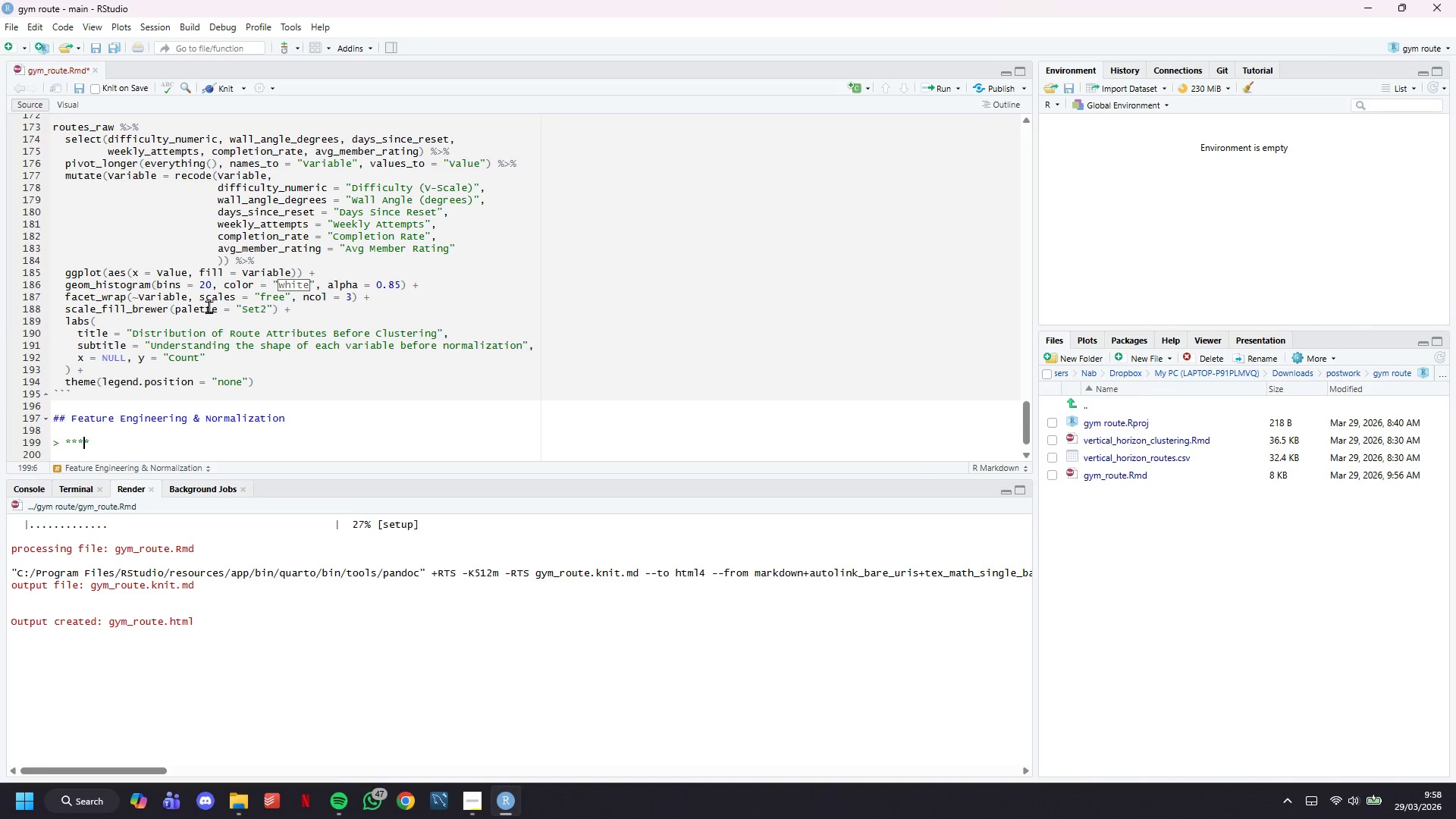 
key(ArrowLeft)
 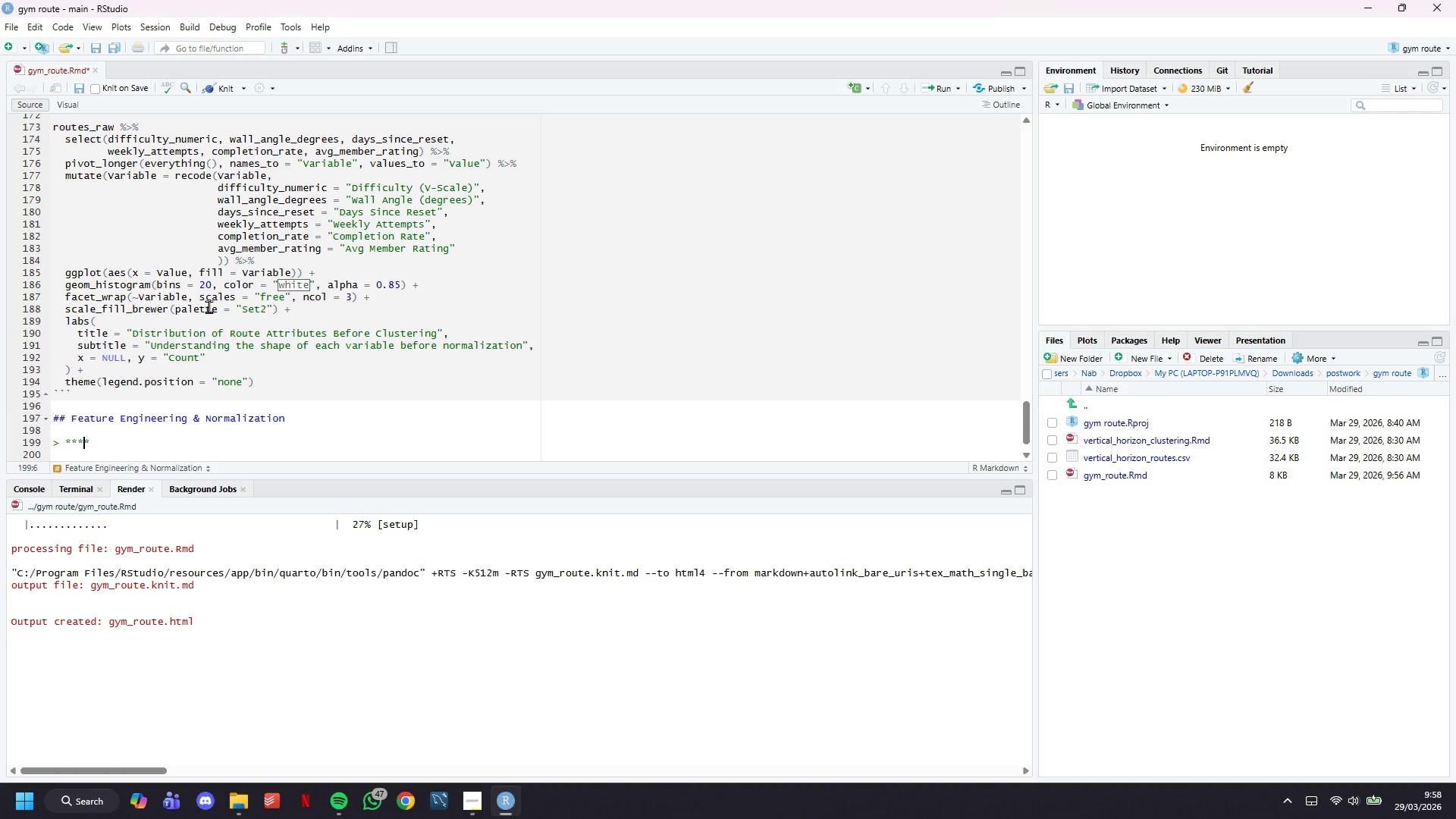 
key(ArrowLeft)
 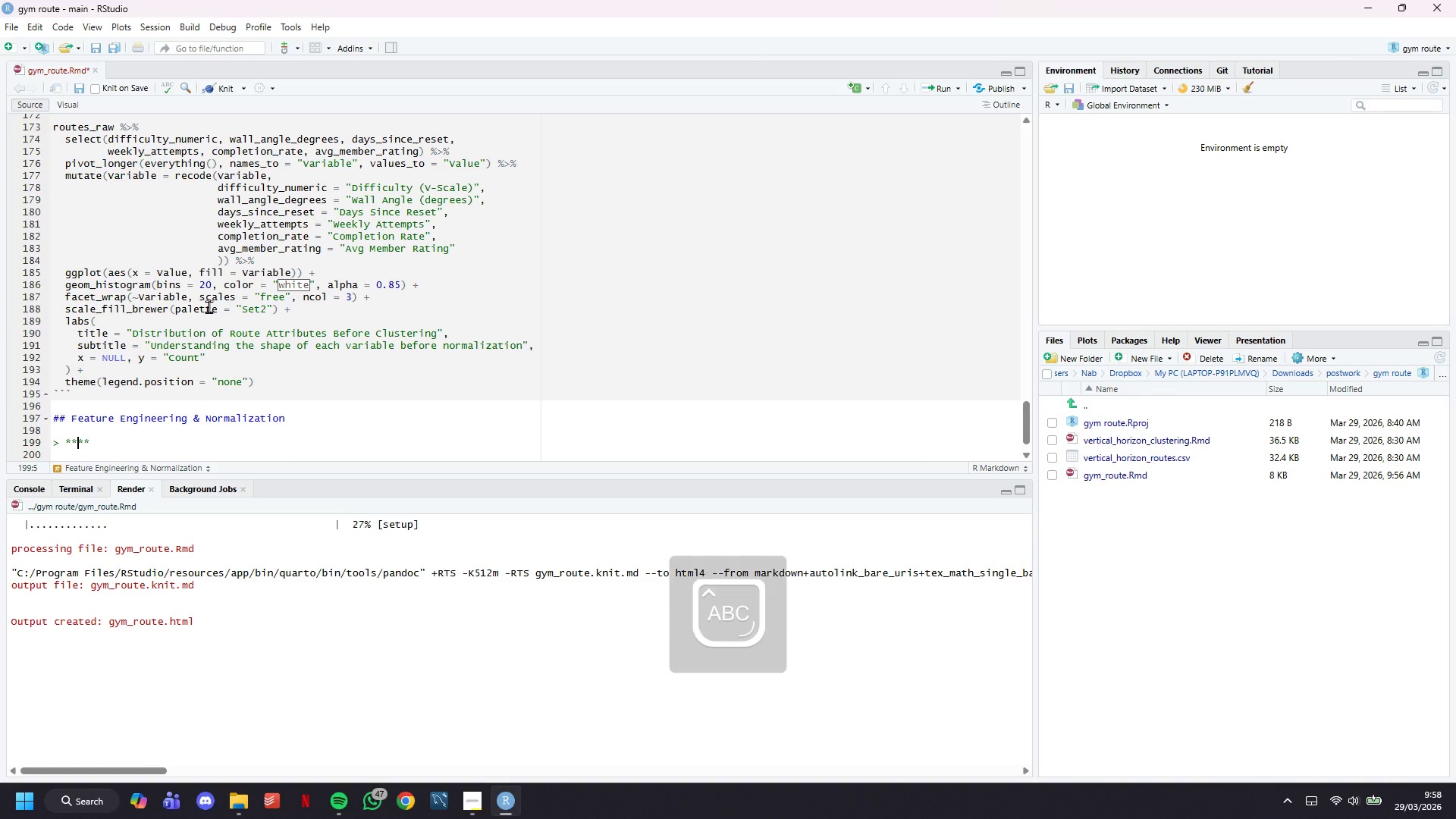 
type(Why nomr)
key(Backspace)
key(Backspace)
type(rna)
key(Backspace)
key(Backspace)
type(malize?)
 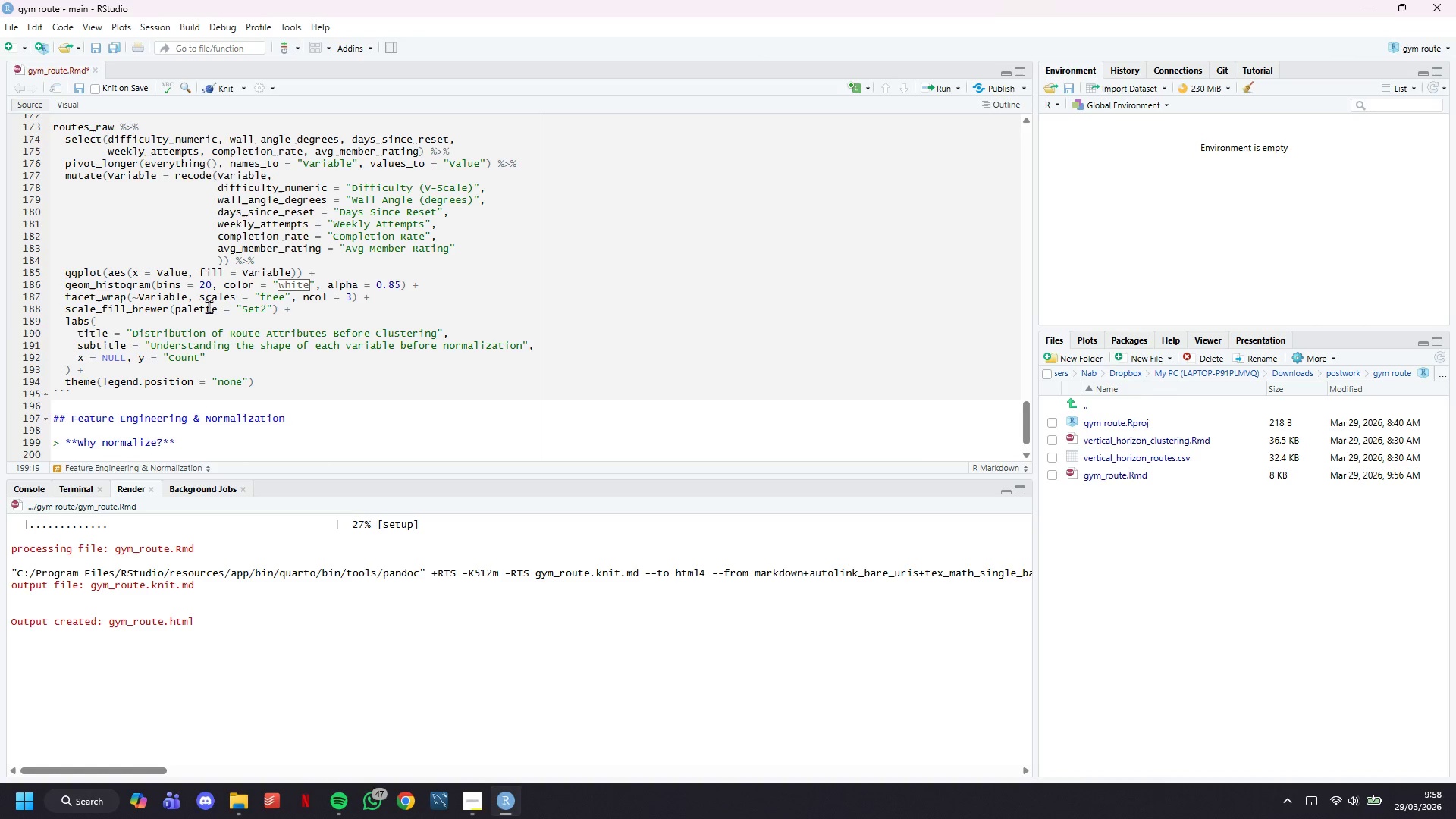 
key(ArrowRight)
 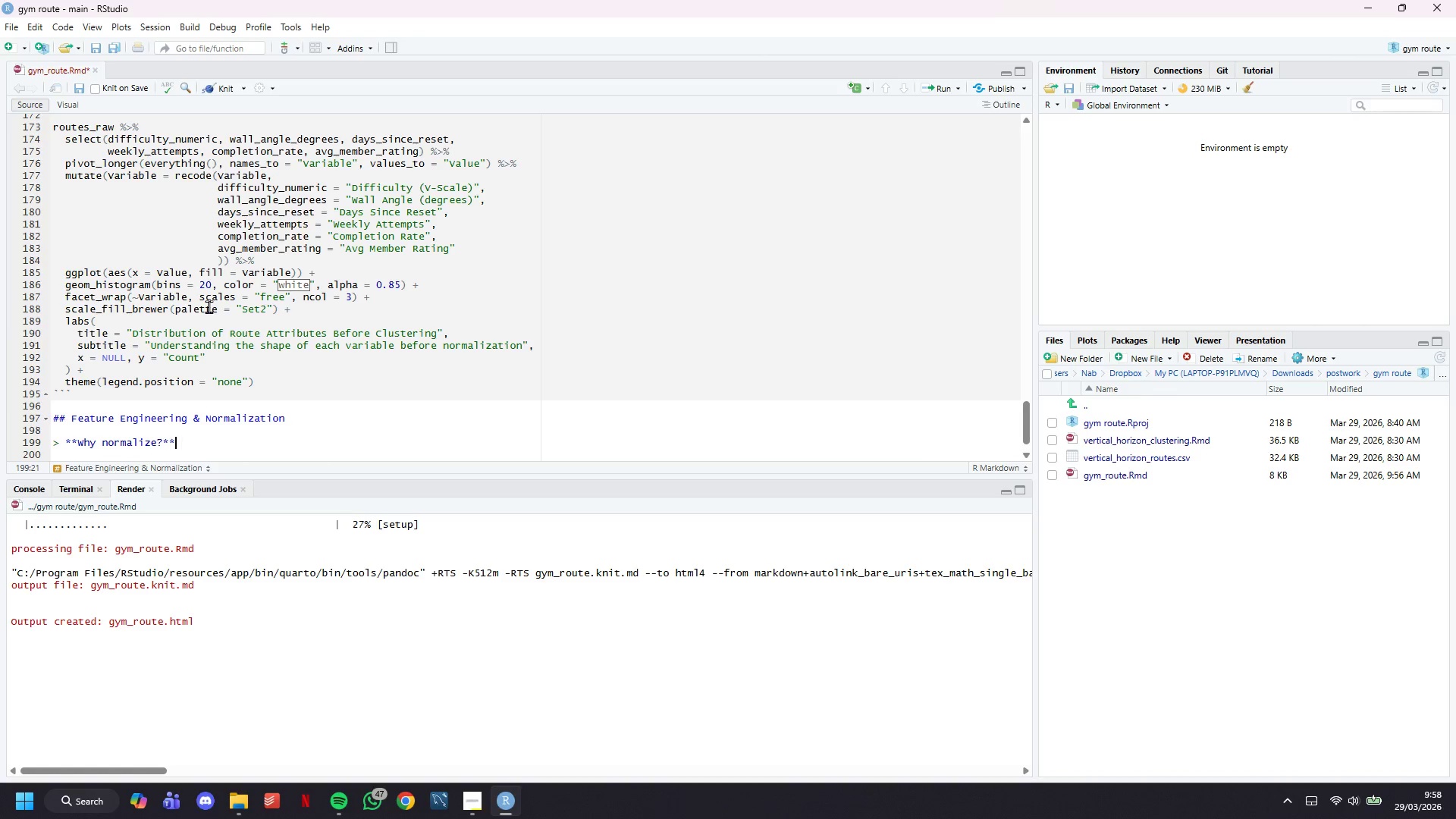 
key(ArrowRight)
 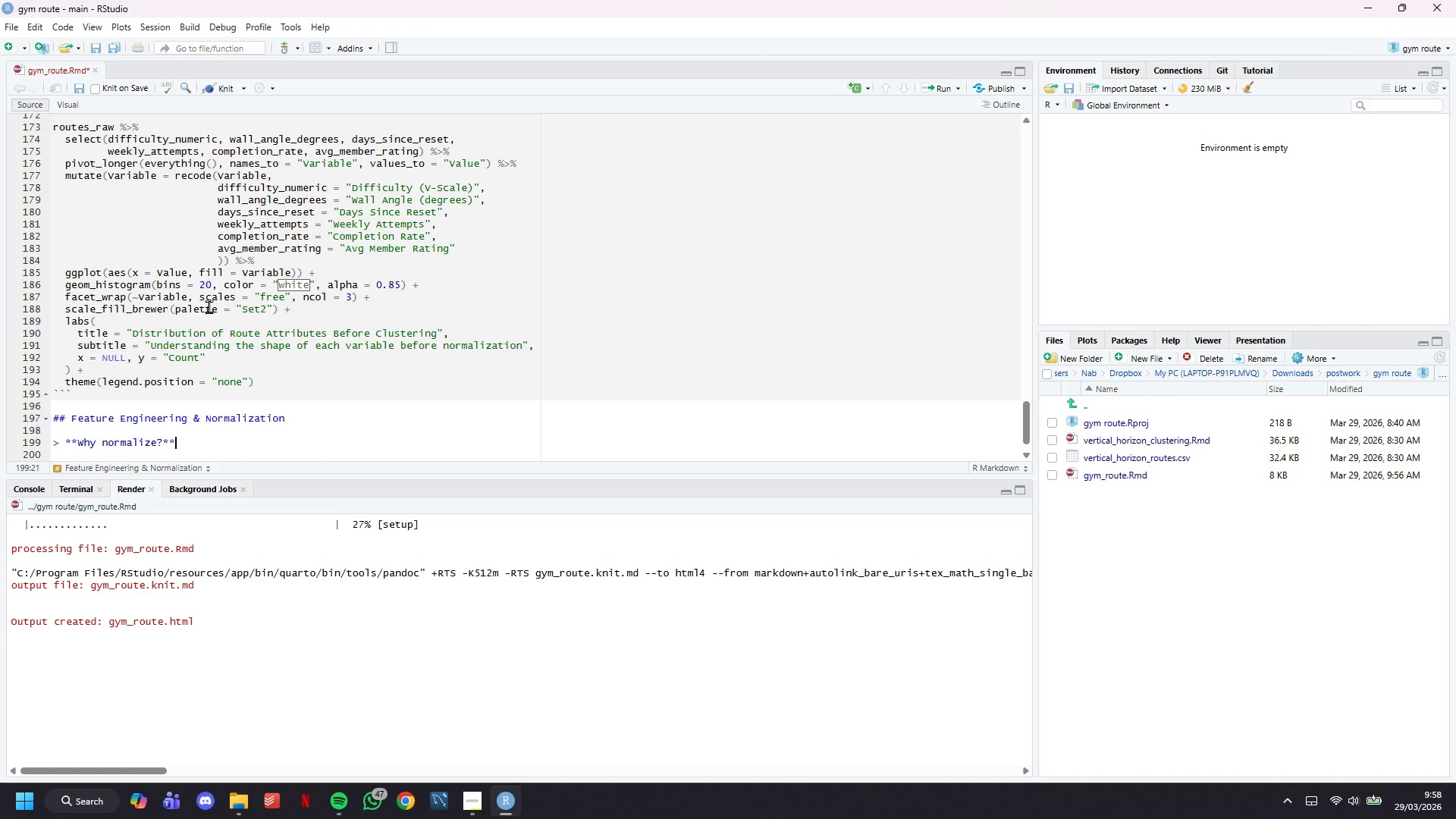 
type( K-Means minimizes )
 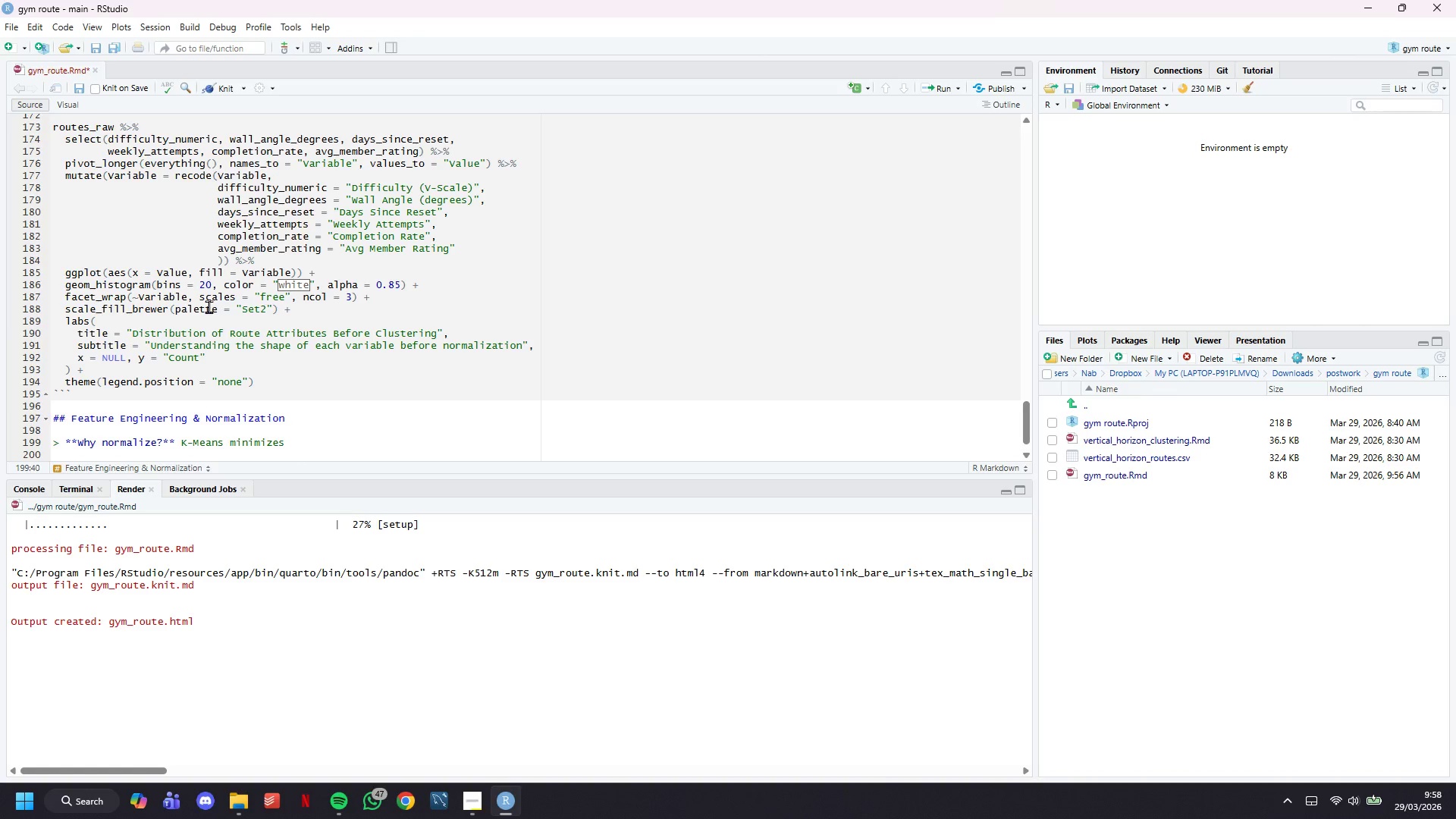 
wait(12.62)
 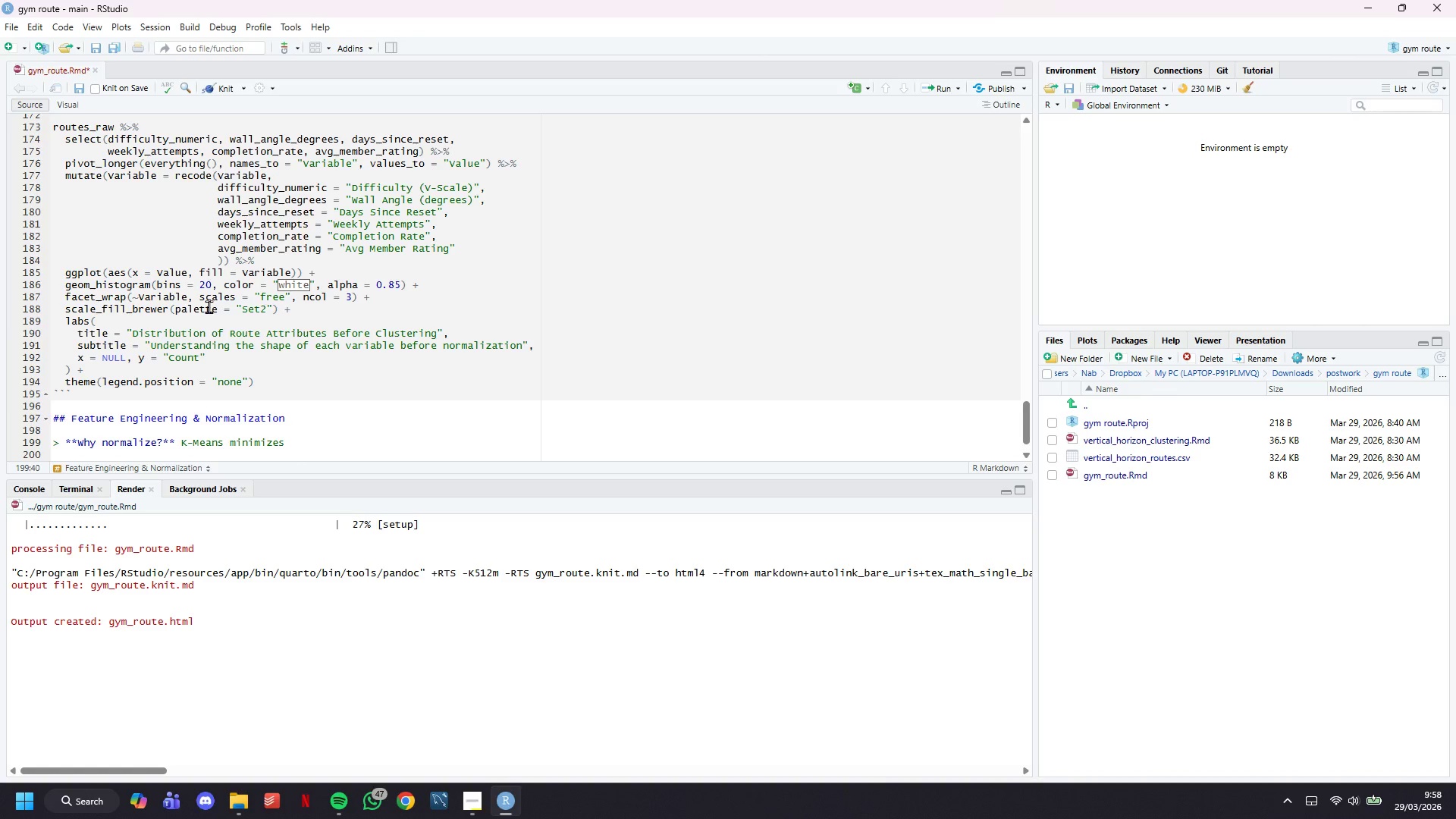 
type(within-cluster sum of square )
key(Backspace)
type(d Euclidean distances.)
 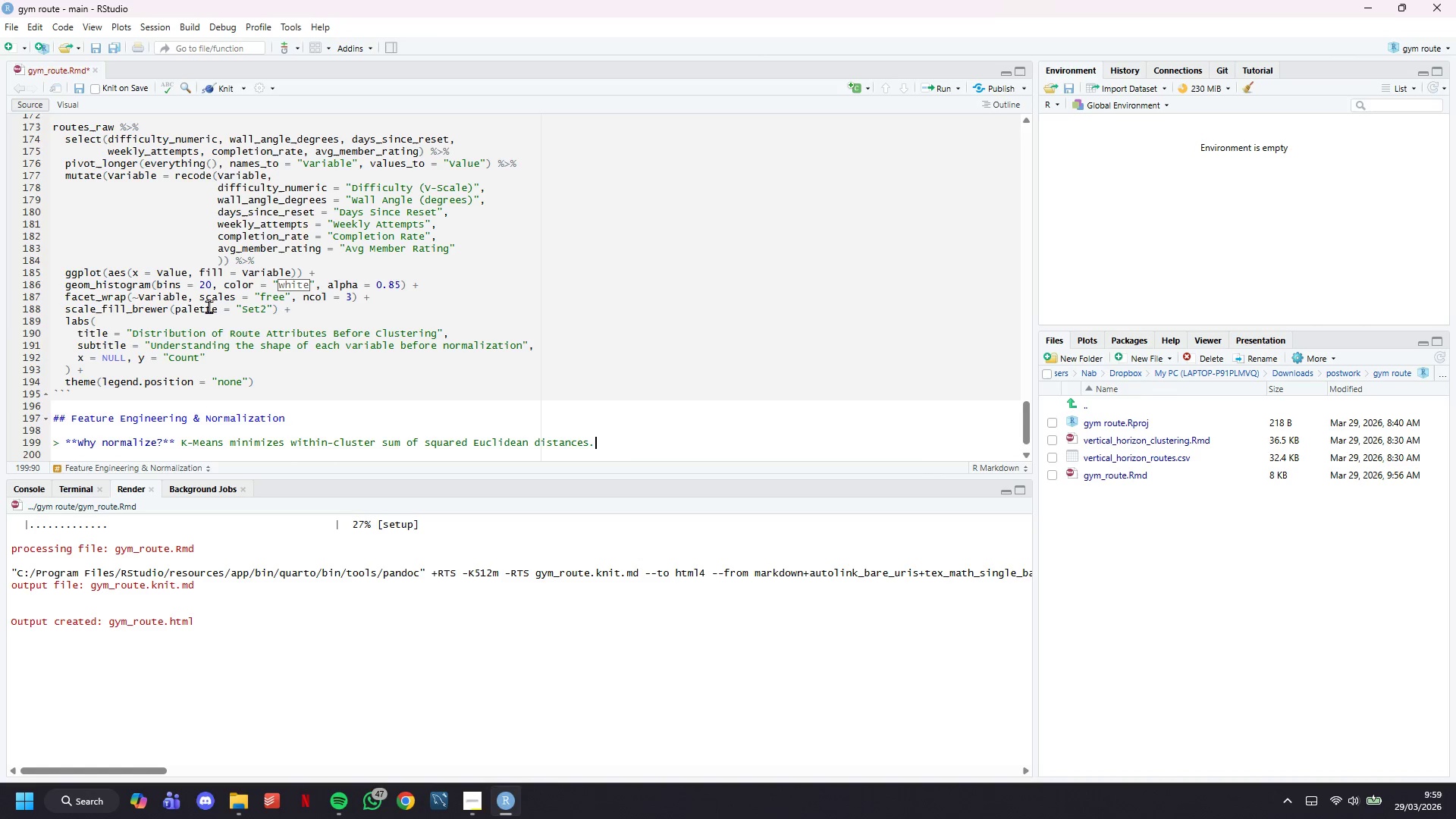 
type(If one variabe has a range of 0-50 ())
 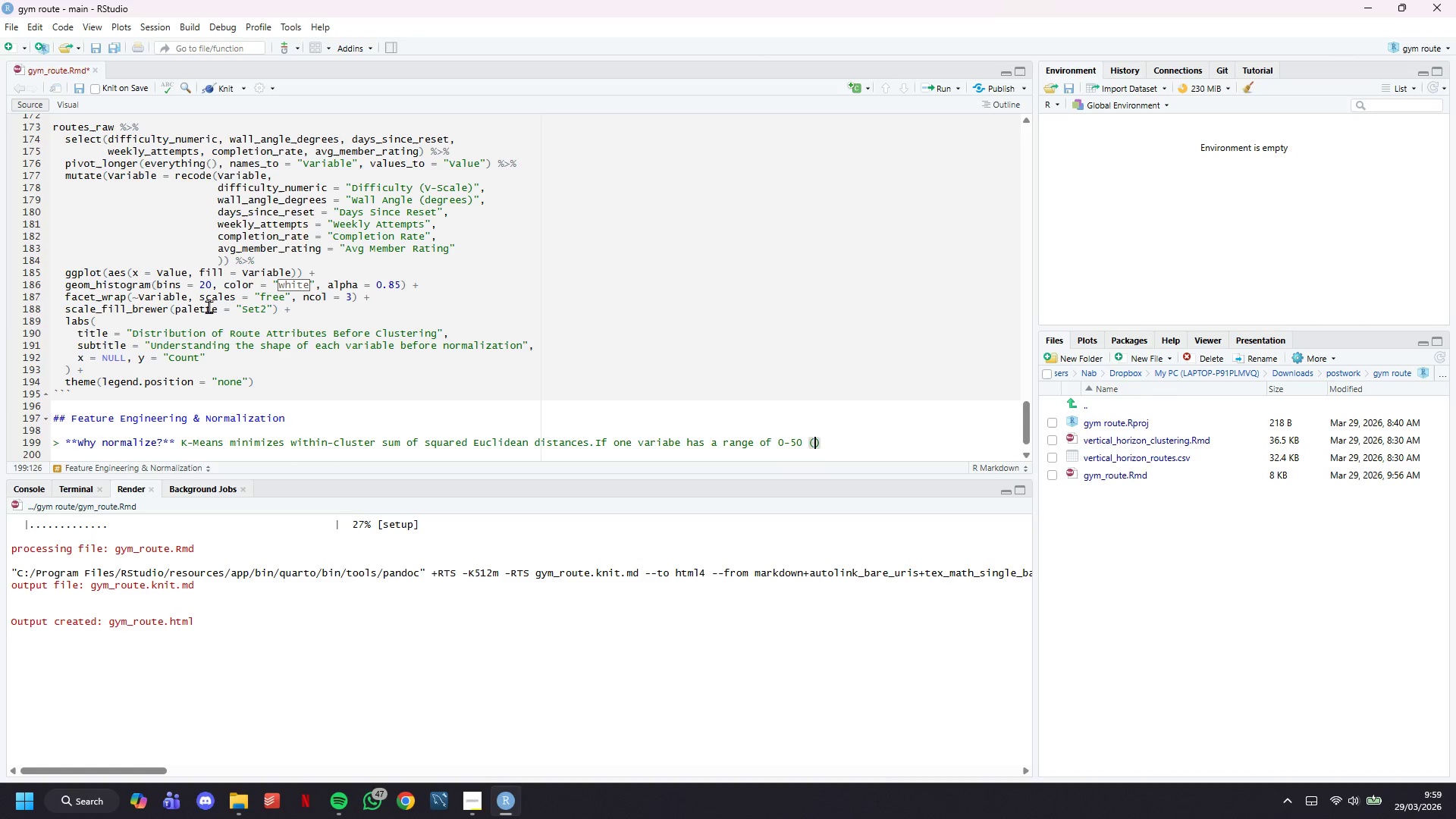 
 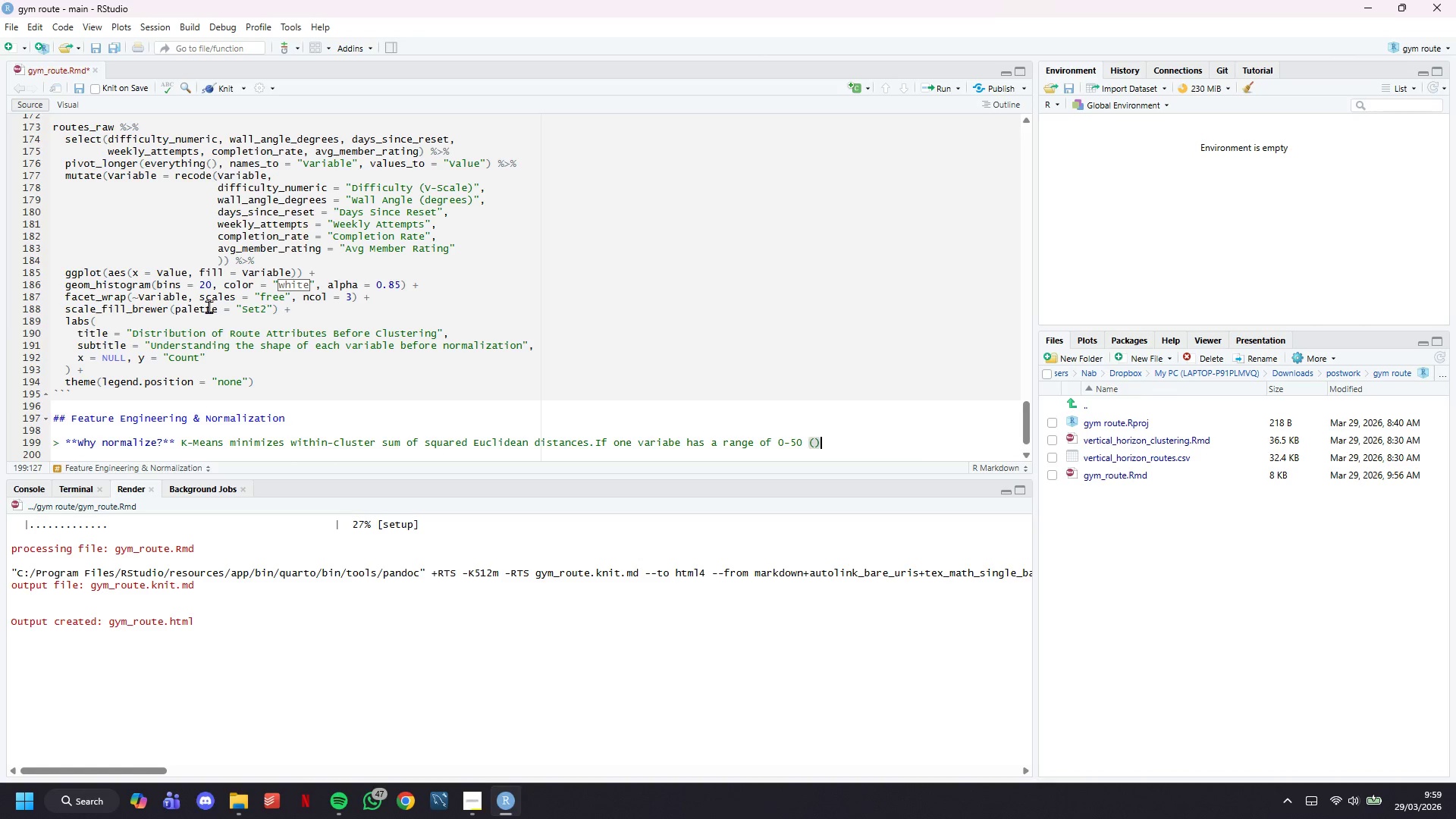 
key(ArrowLeft)
 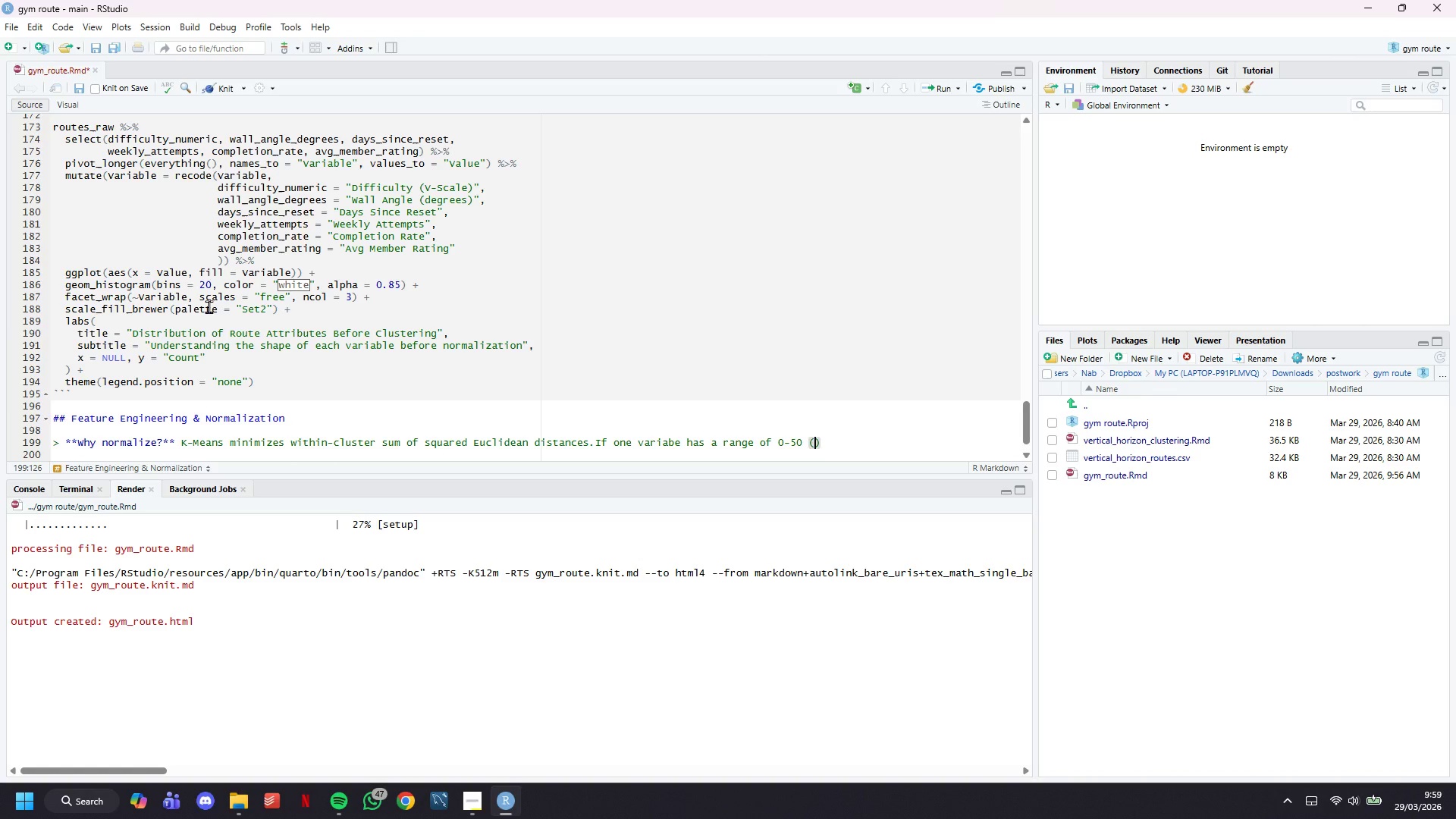 
type(weekly_attemos)
key(Backspace)
key(Backspace)
type(pts)
 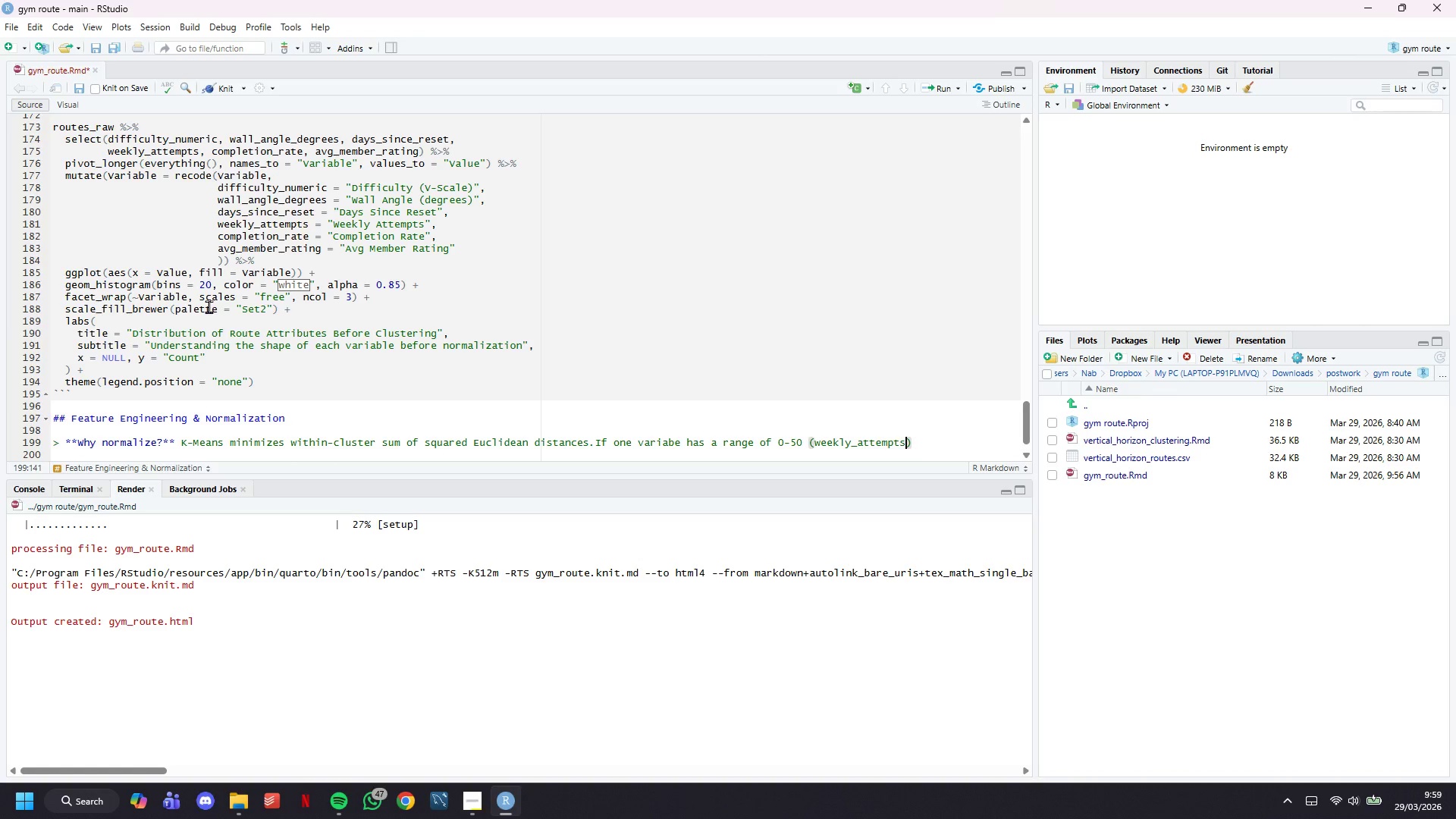 
key(ArrowRight)
 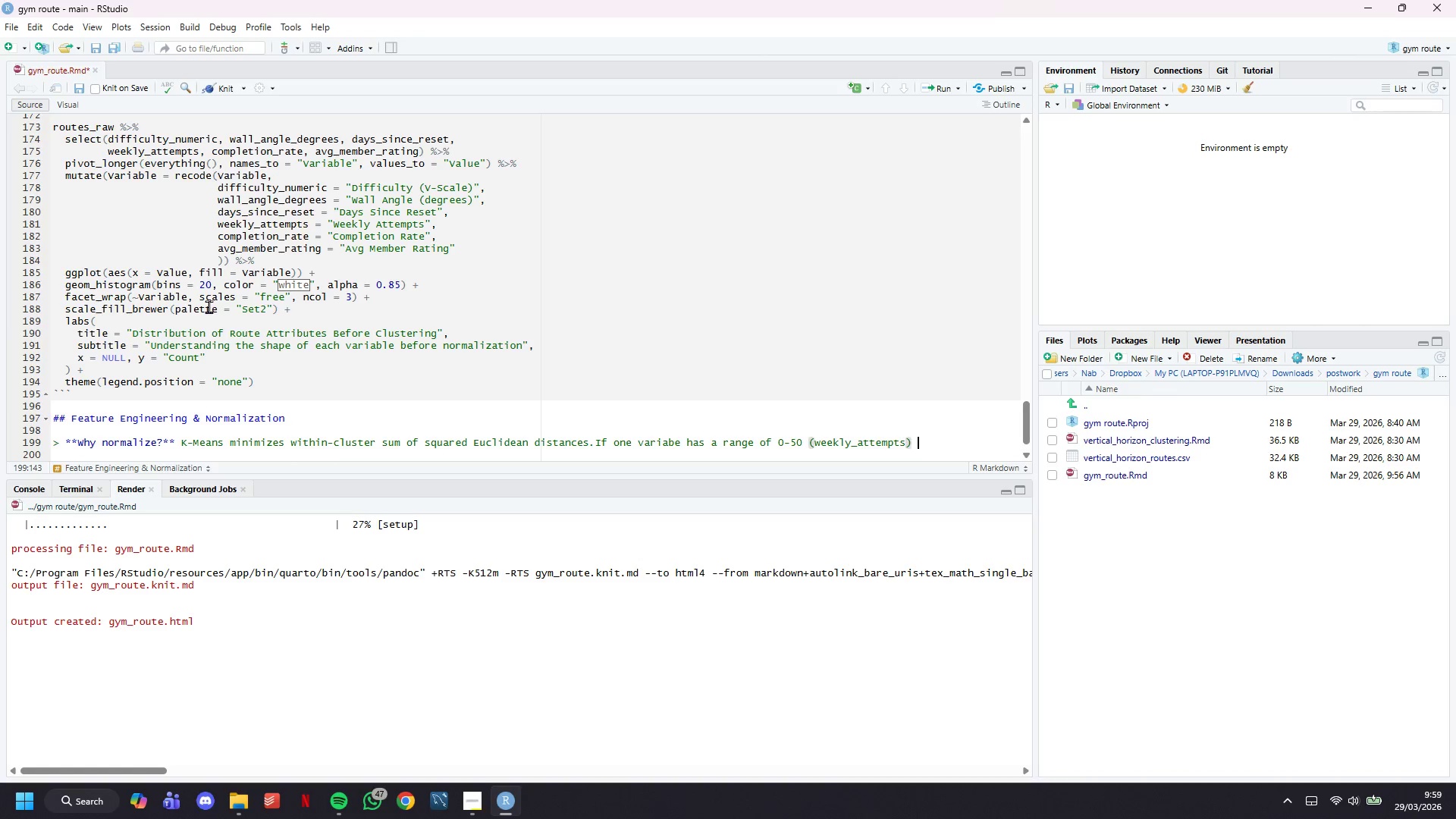 
type( and another (0-1)
 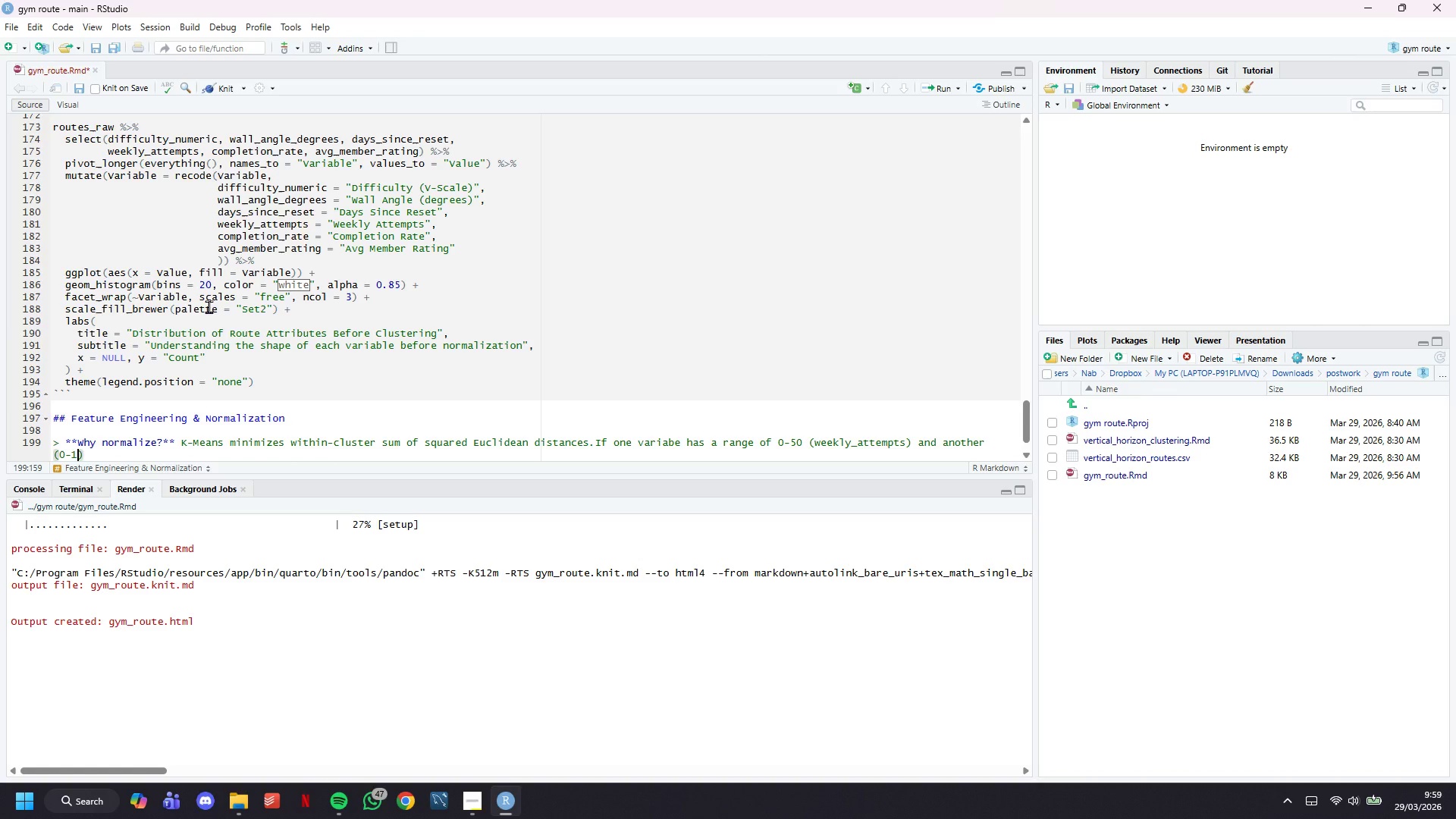 
key(ArrowRight)
 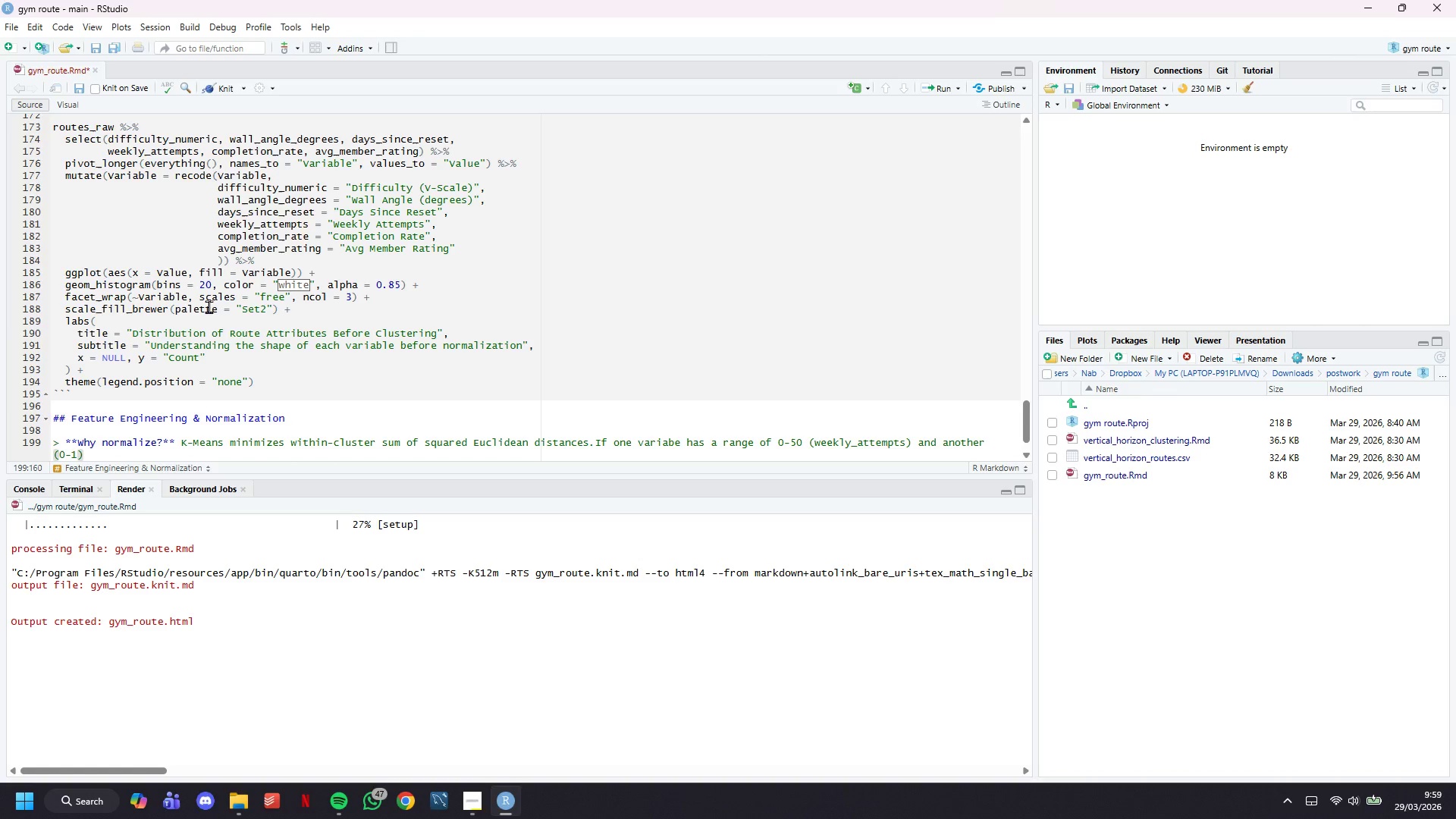 
key(Backspace)
 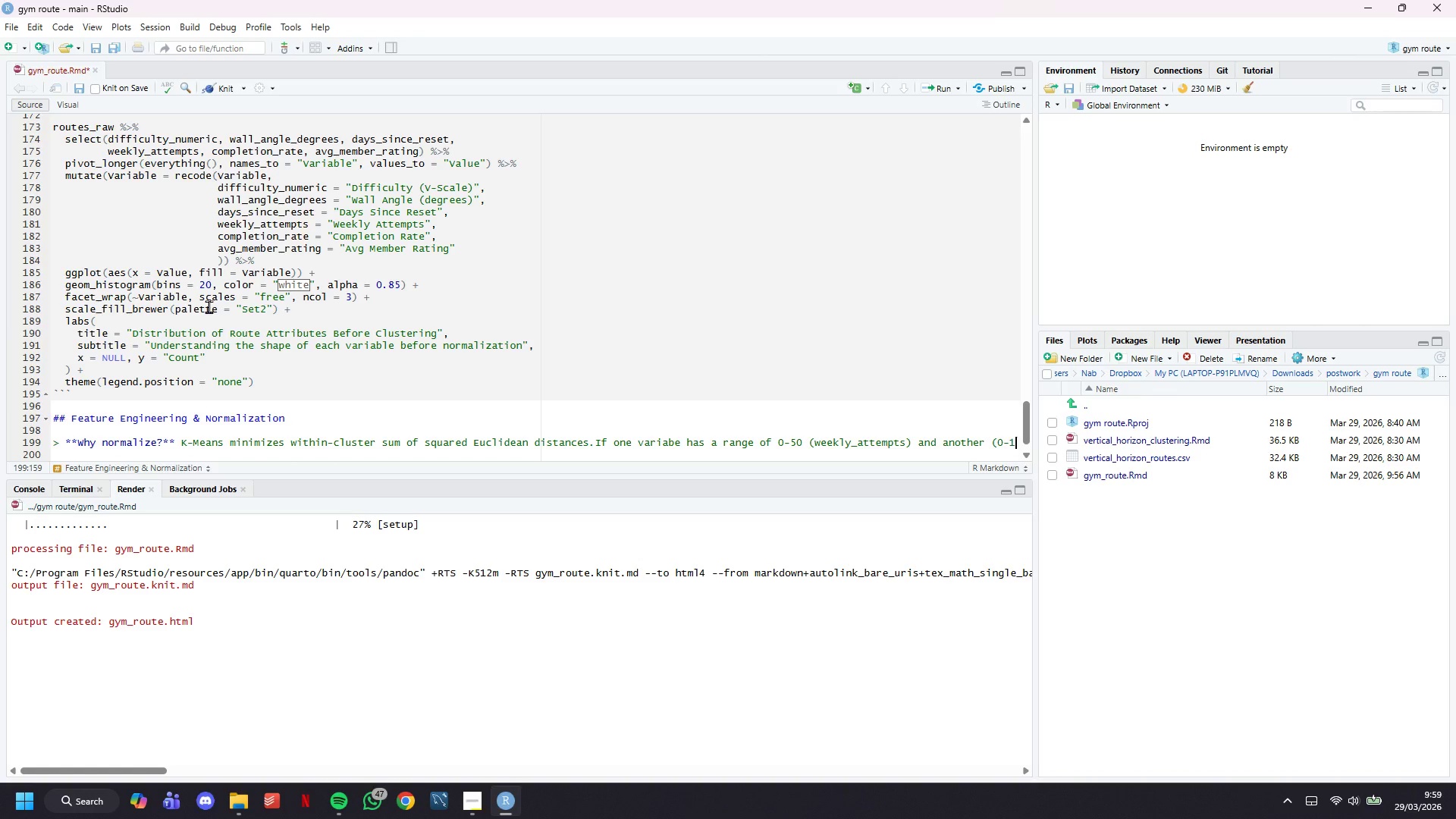 
key(ArrowLeft)
 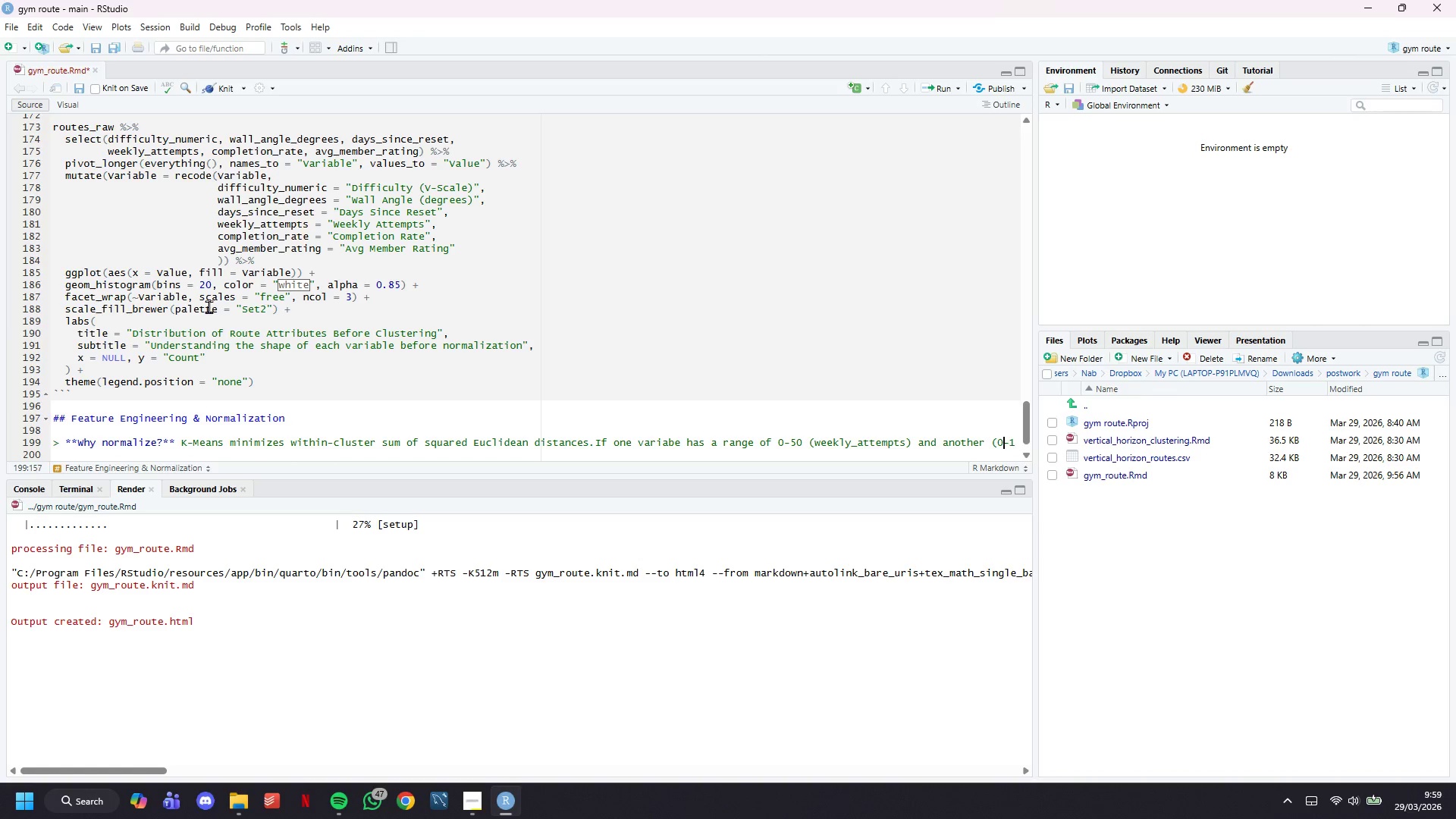 
key(ArrowLeft)
 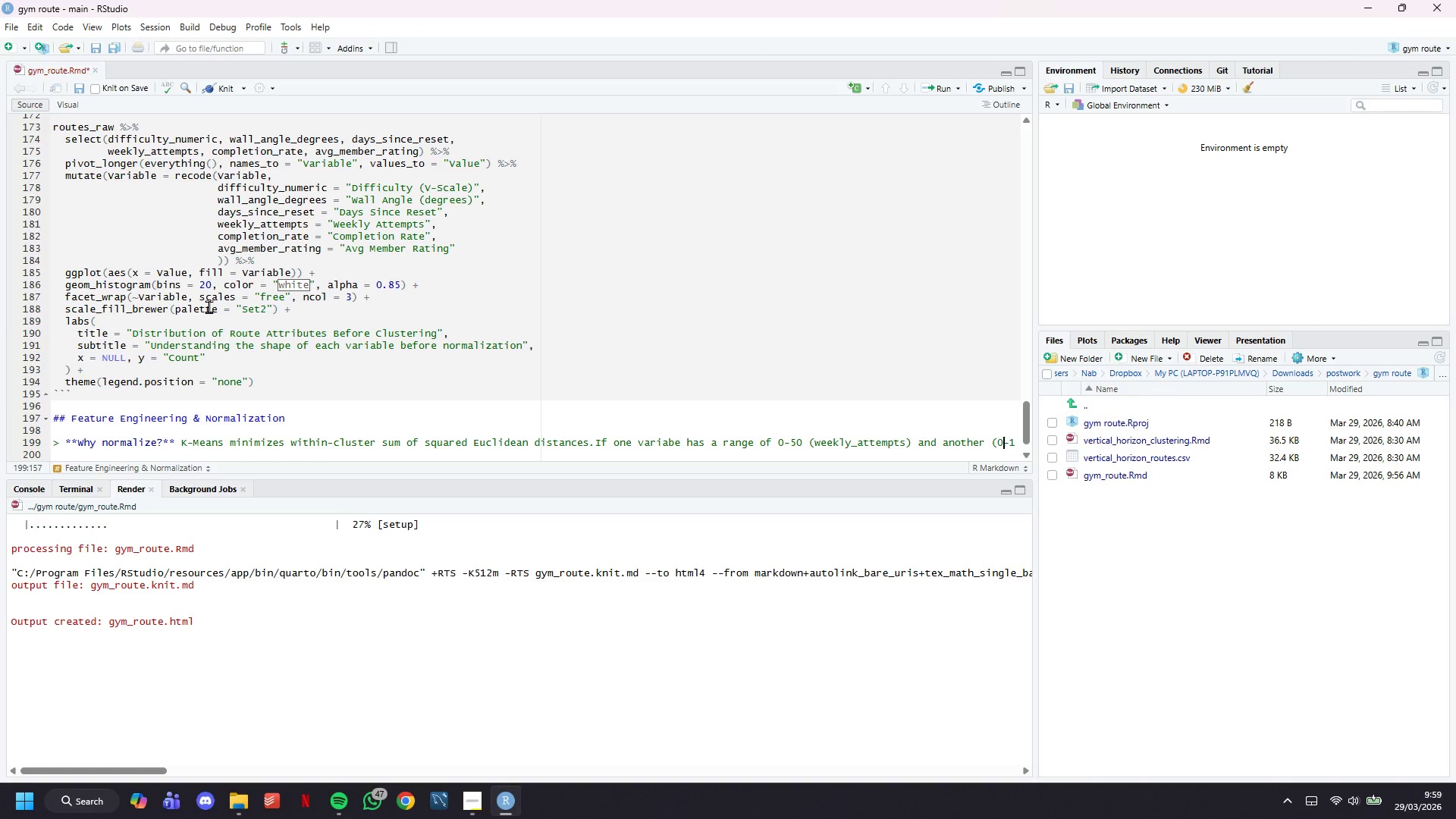 
key(ArrowLeft)
 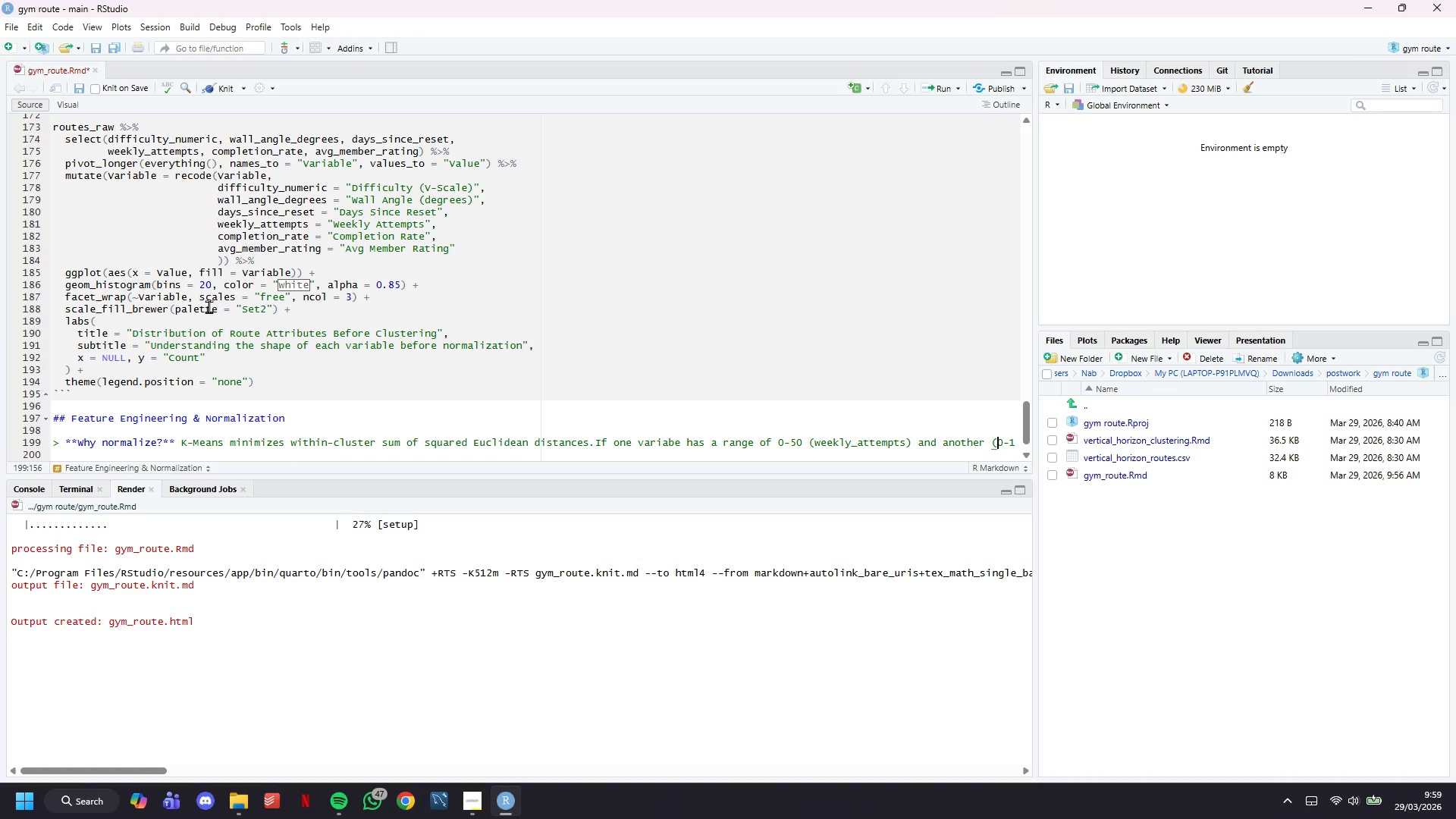 
key(Backspace)
 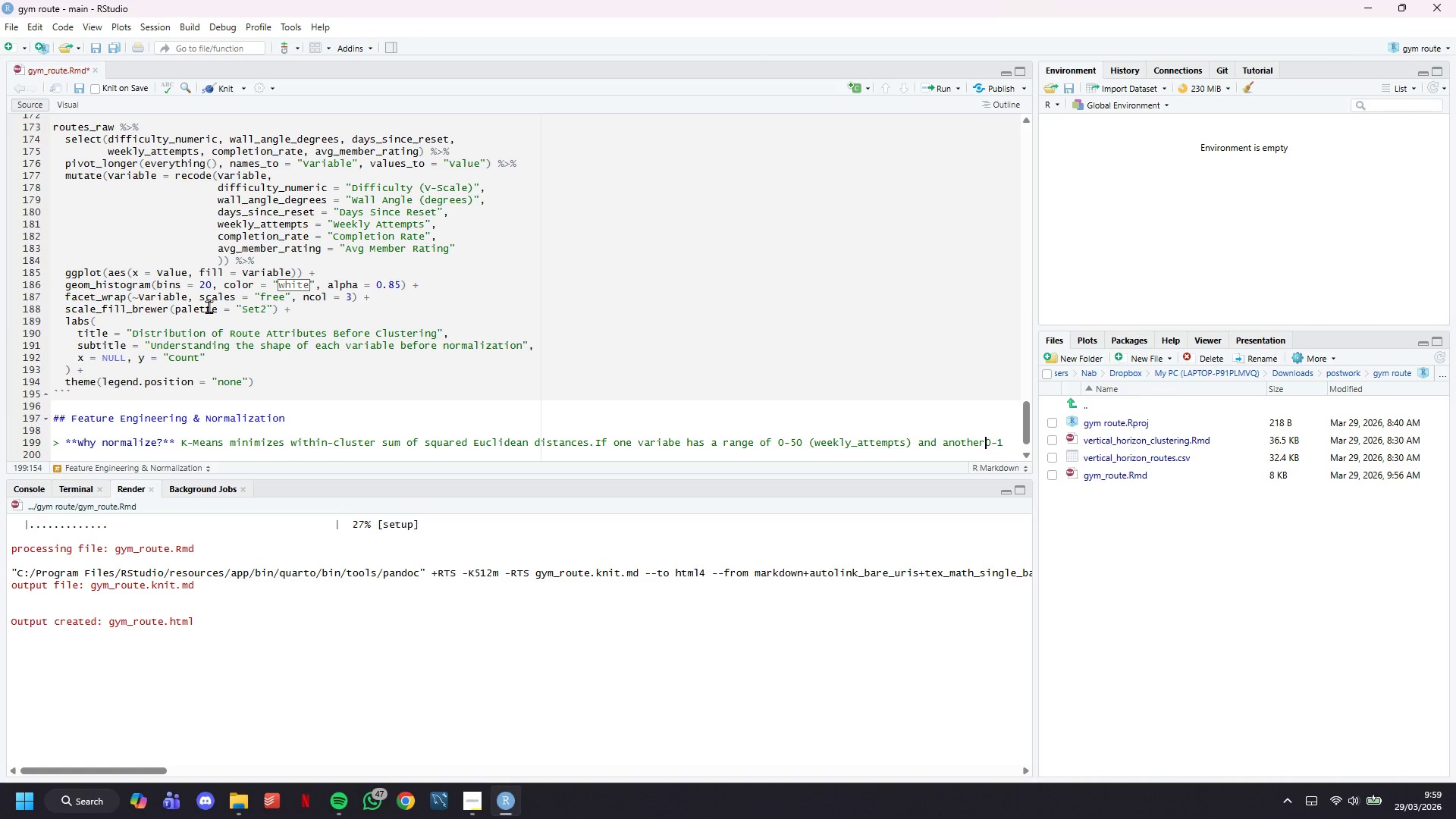 
key(Backspace)
 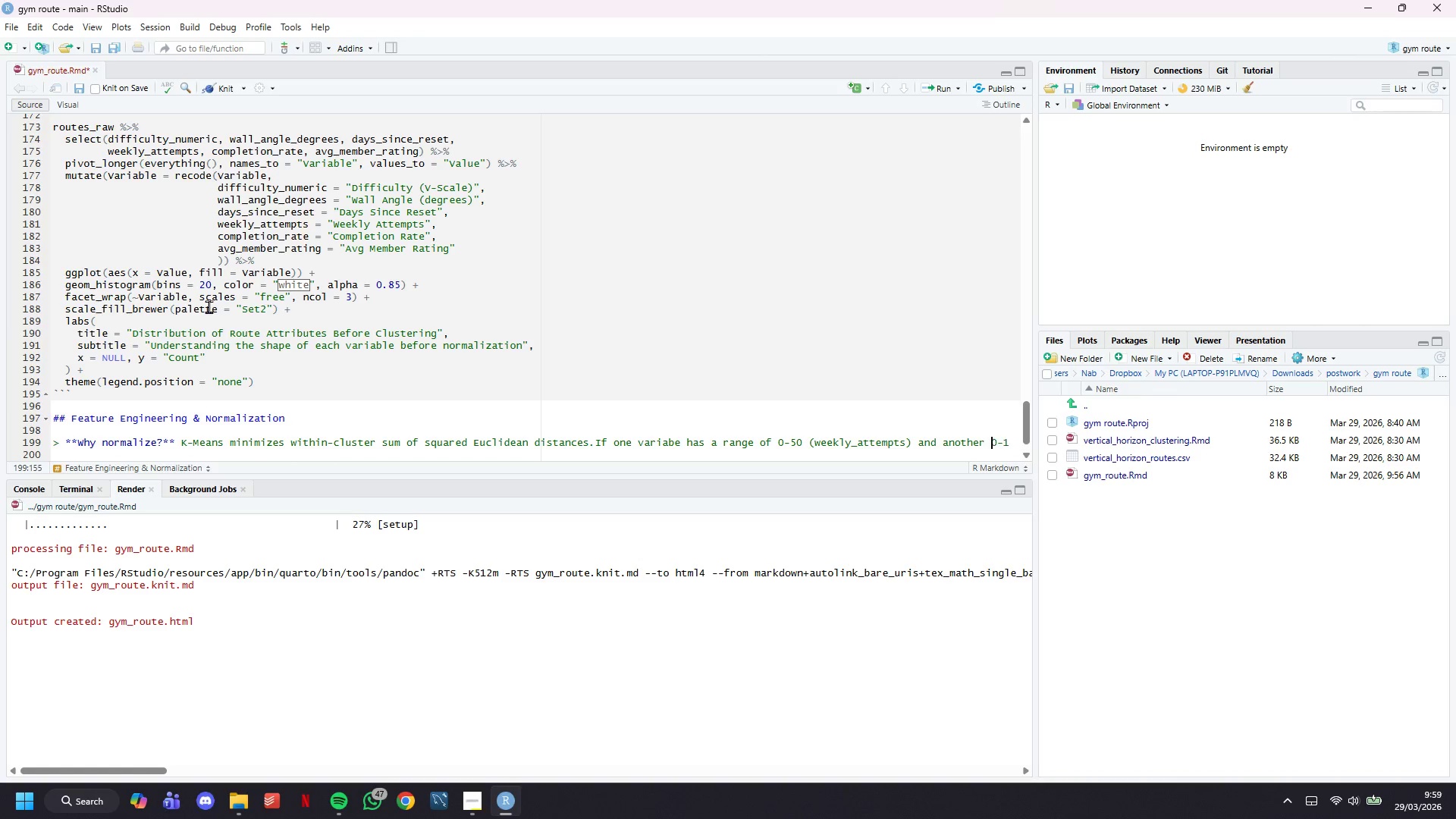 
key(Space)
 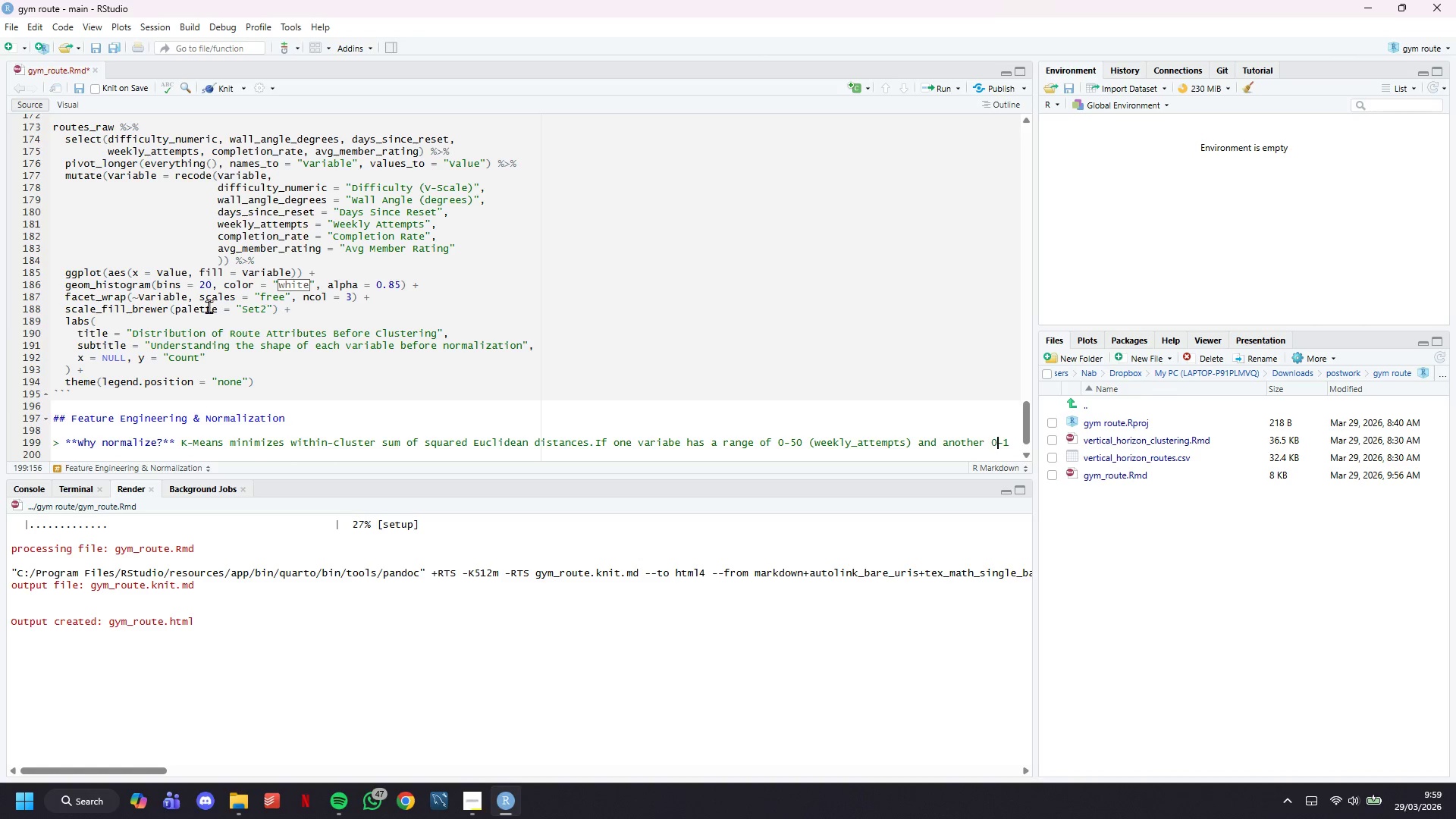 
key(ArrowRight)
 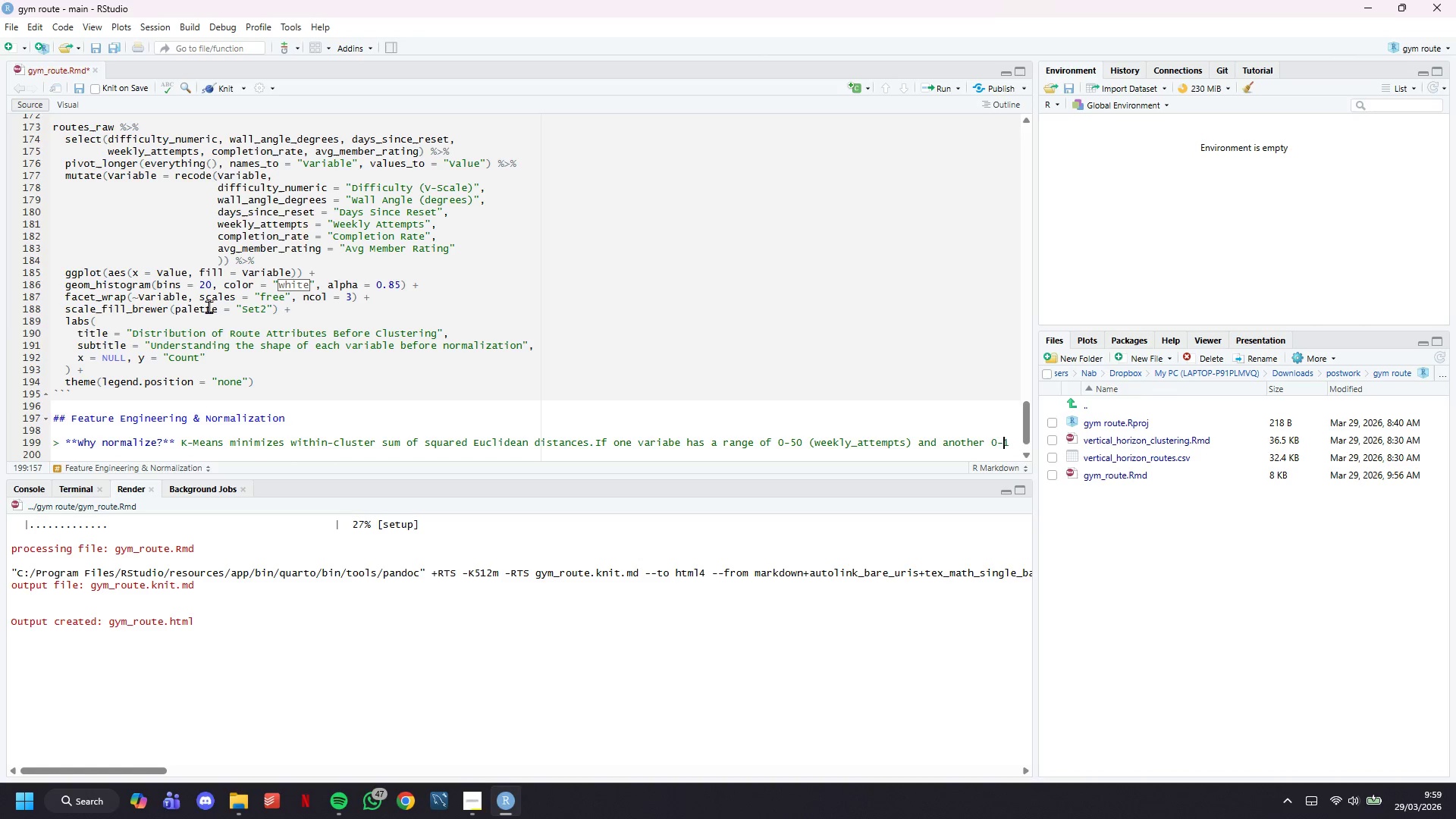 
key(ArrowRight)
 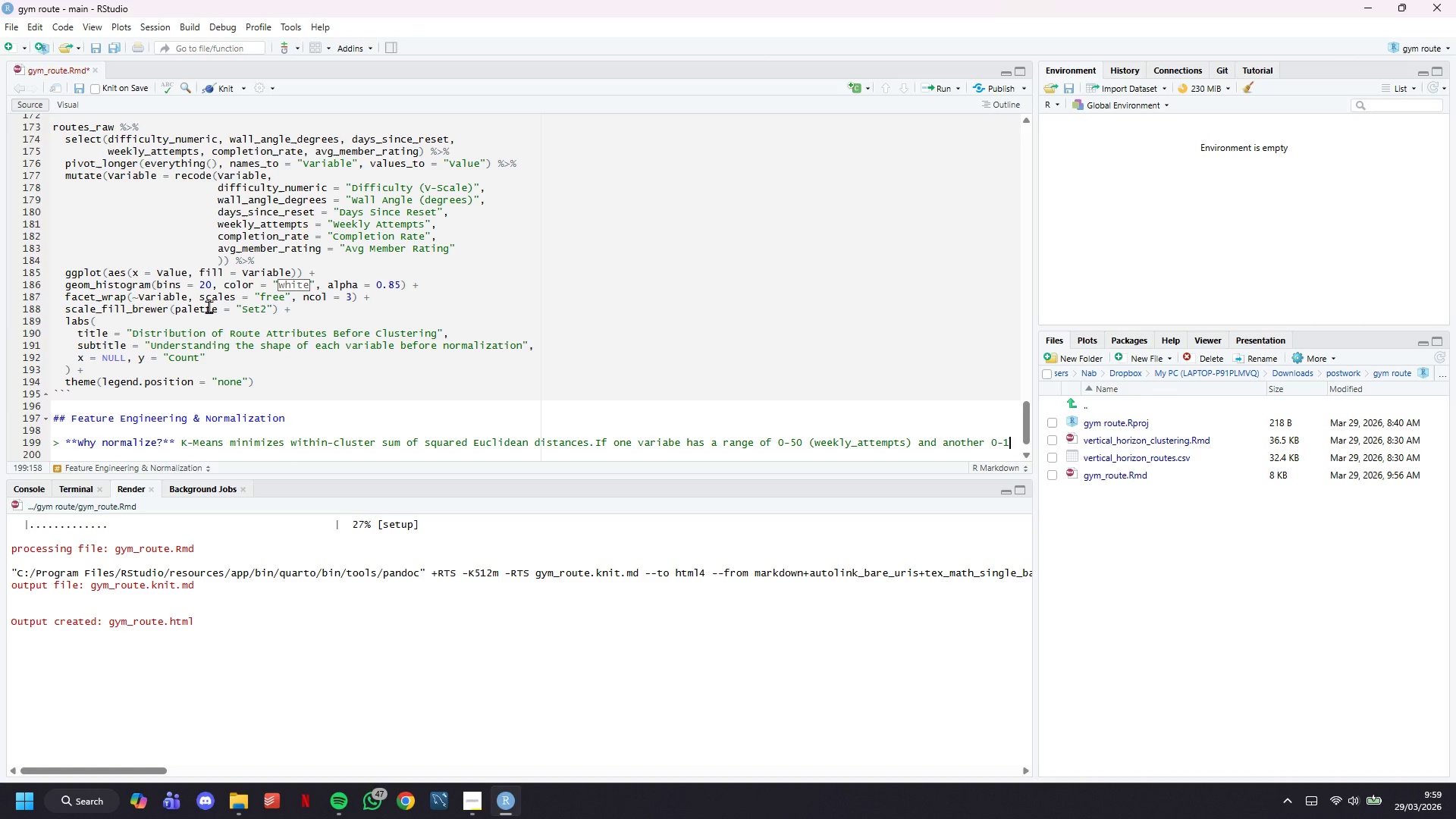 
key(ArrowRight)
 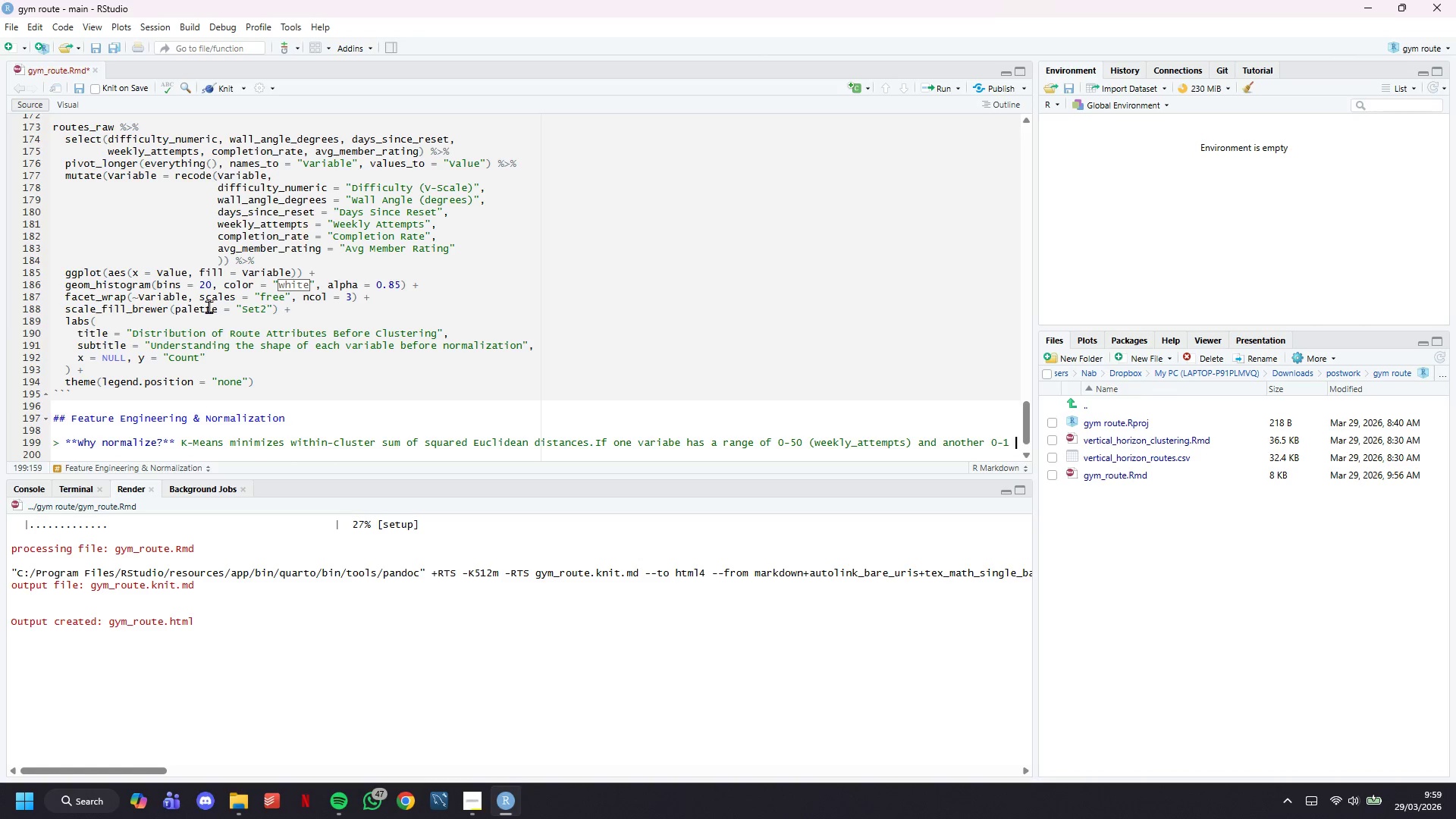 
type( (competion_rate)
 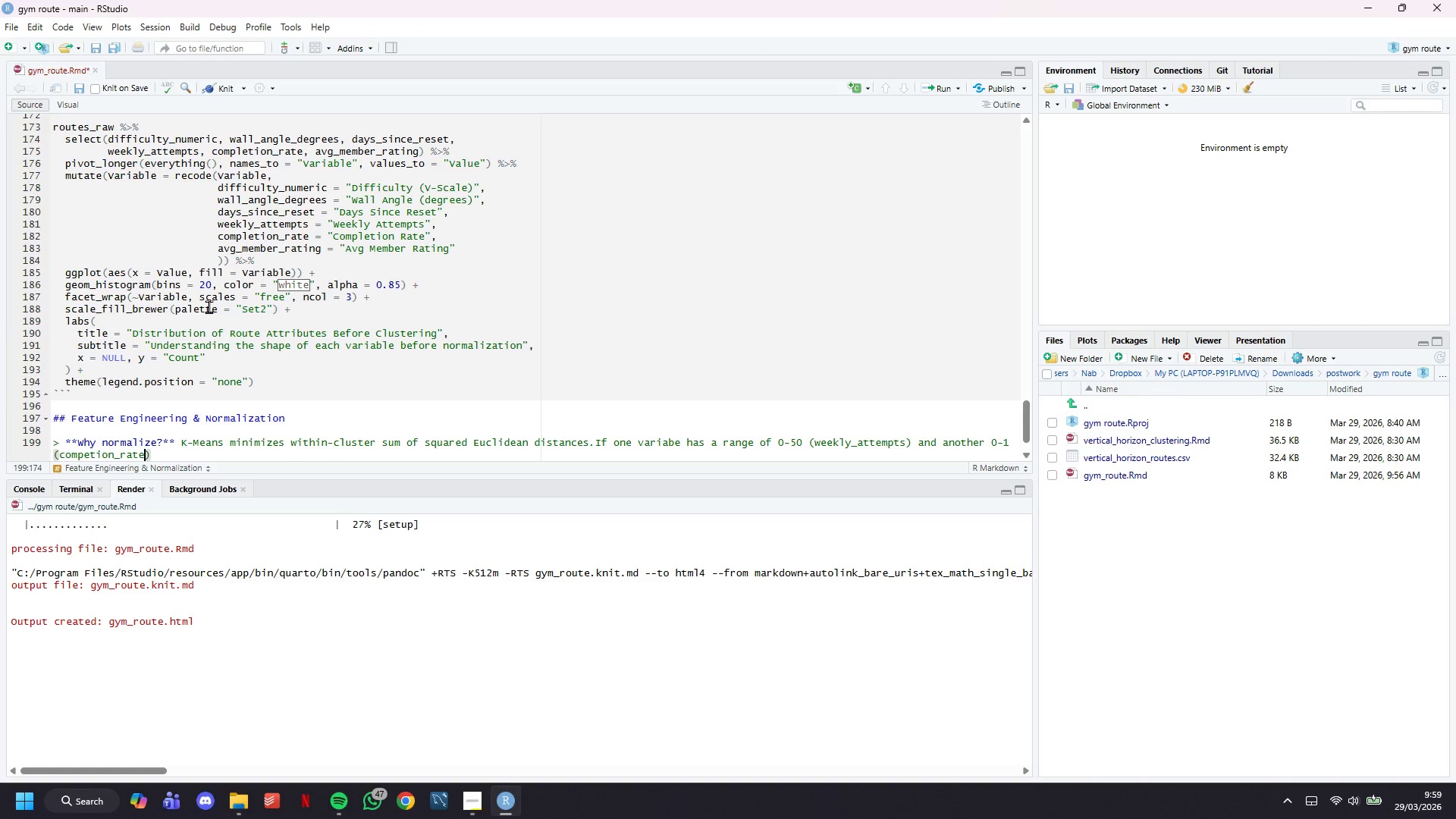 
wait(11.02)
 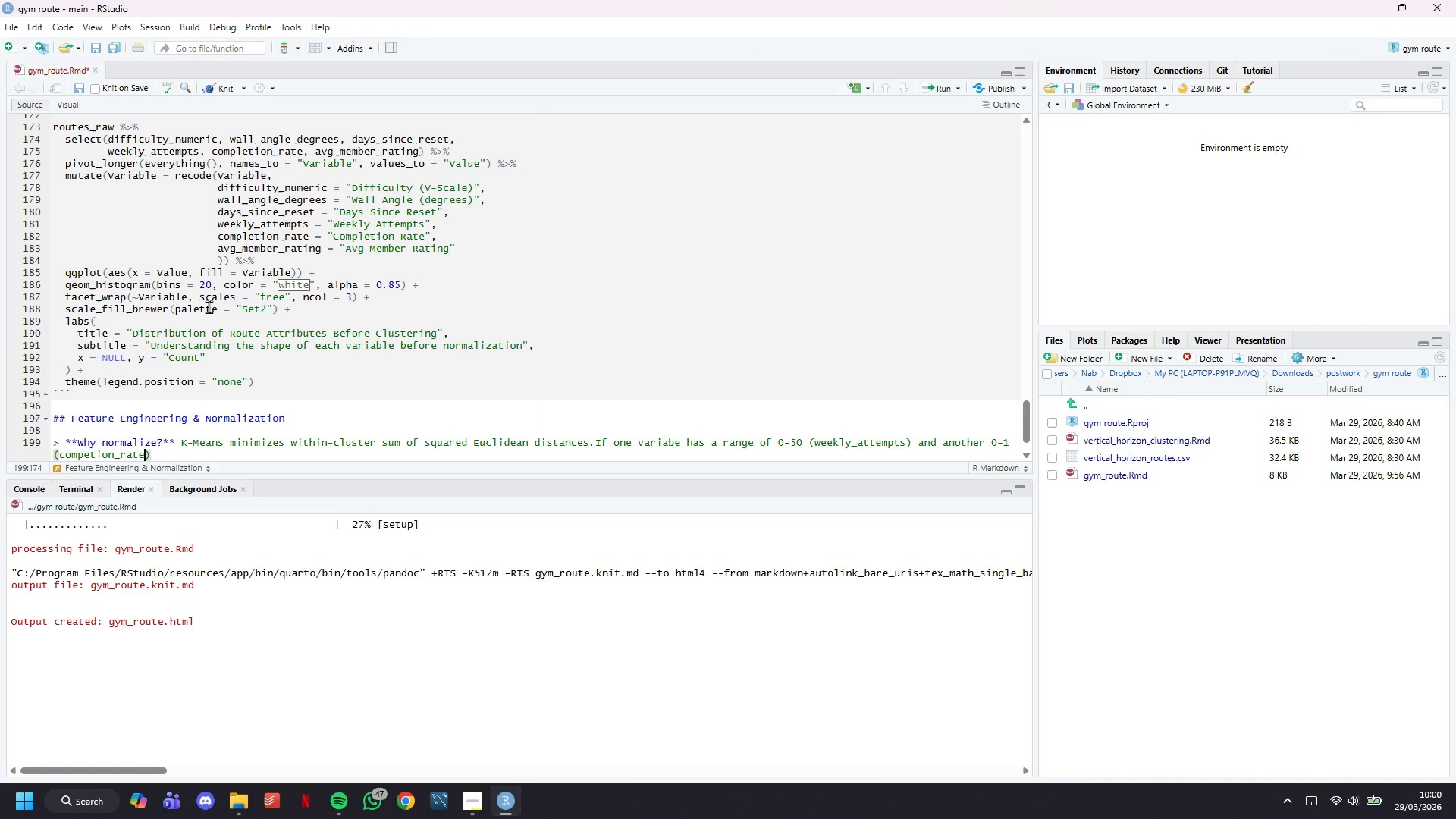 
key(ArrowRight)
 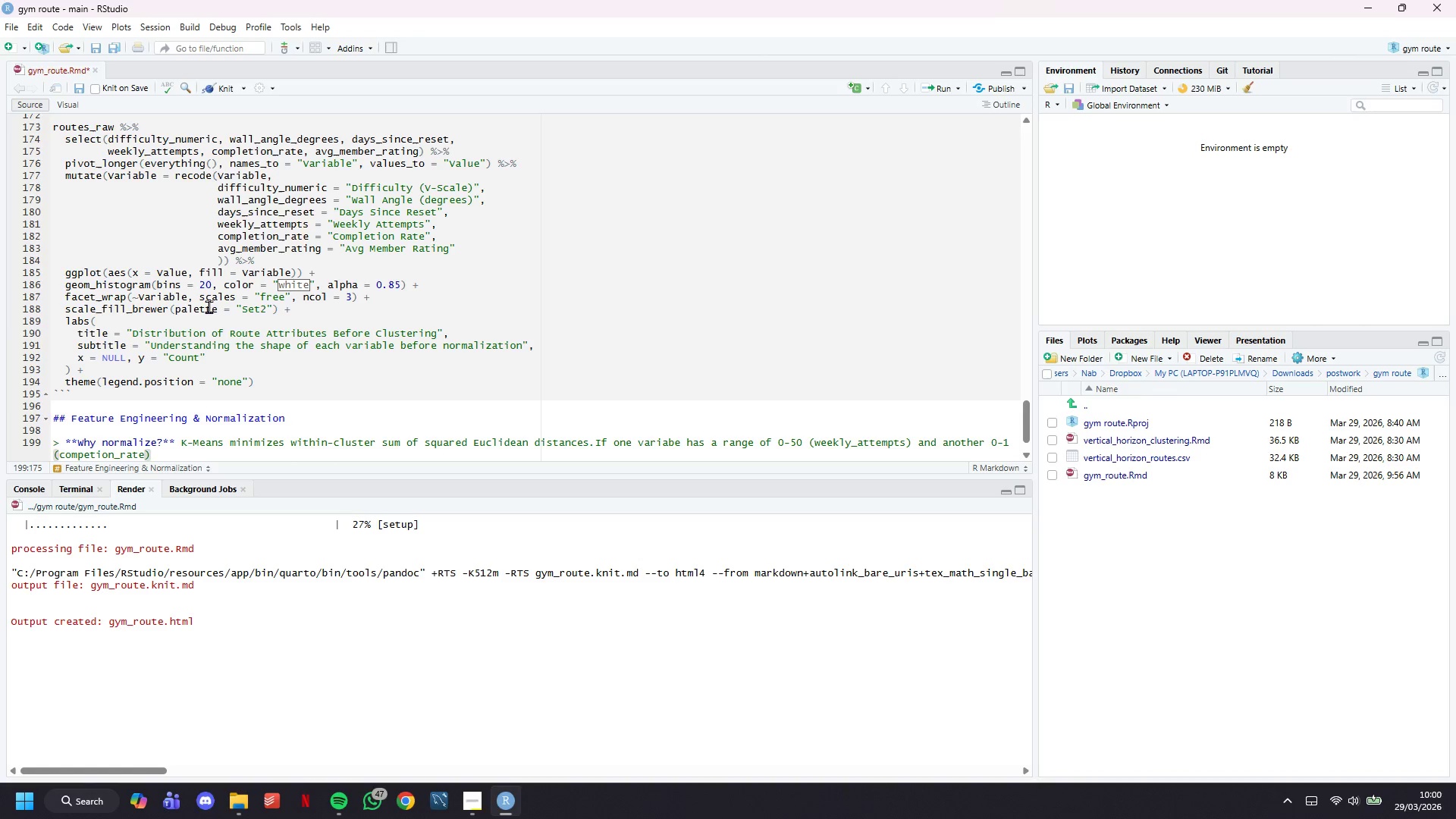 
type(, the larger )
key(Backspace)
type(-scale )
 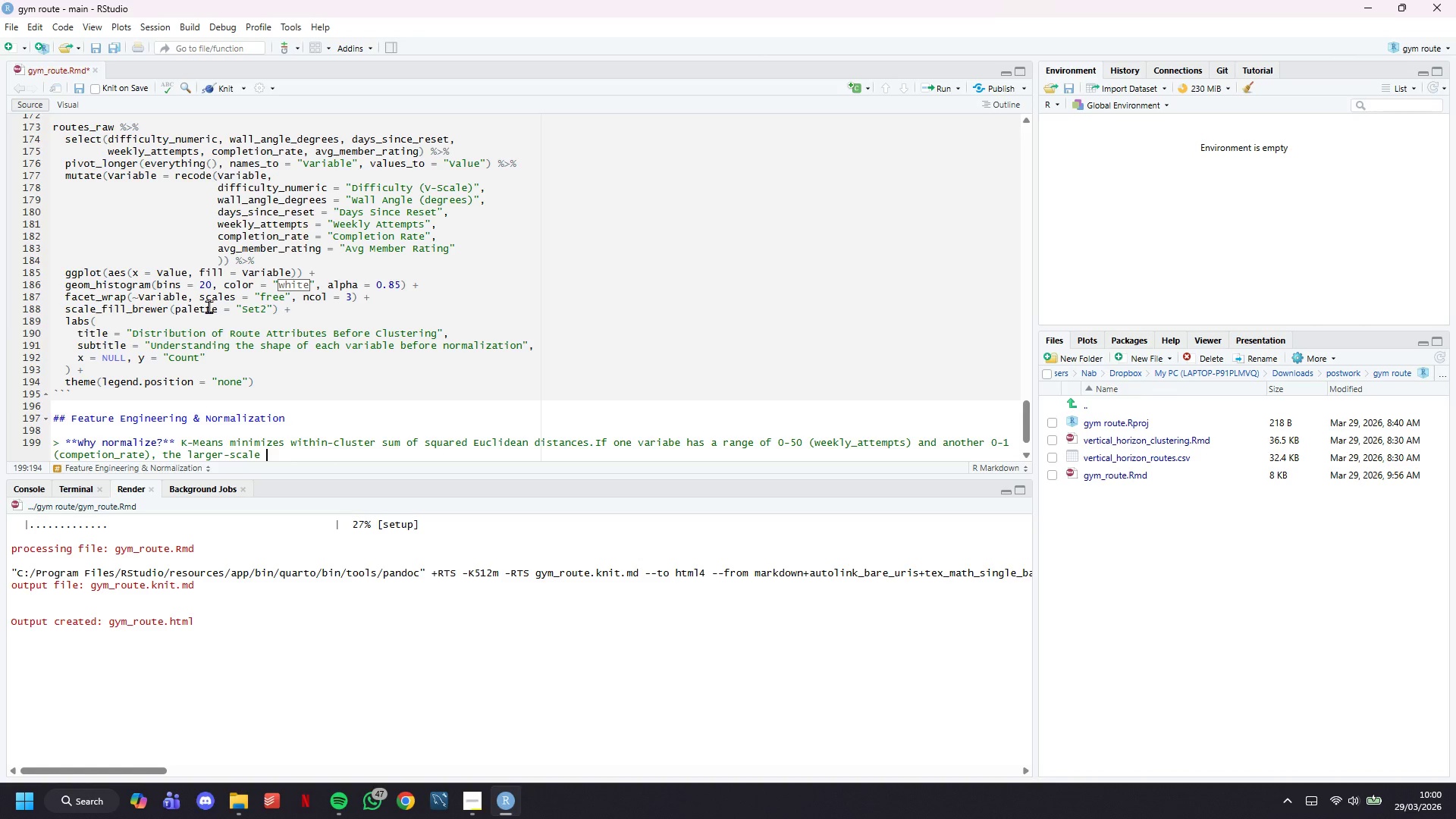 
wait(5.92)
 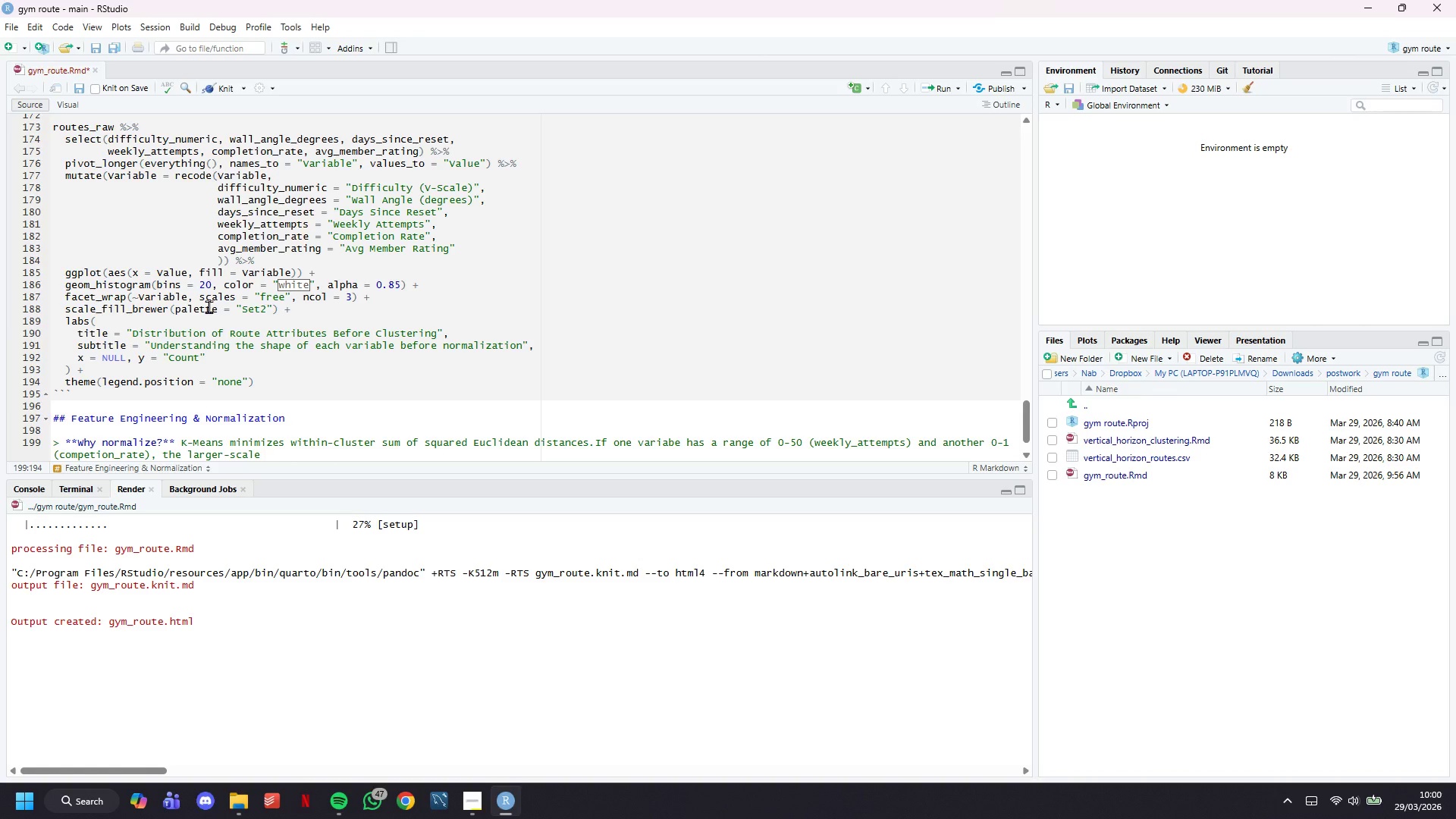 
type(variable contributes ~50x more to the distance calculation. Z-score nomralization ())
 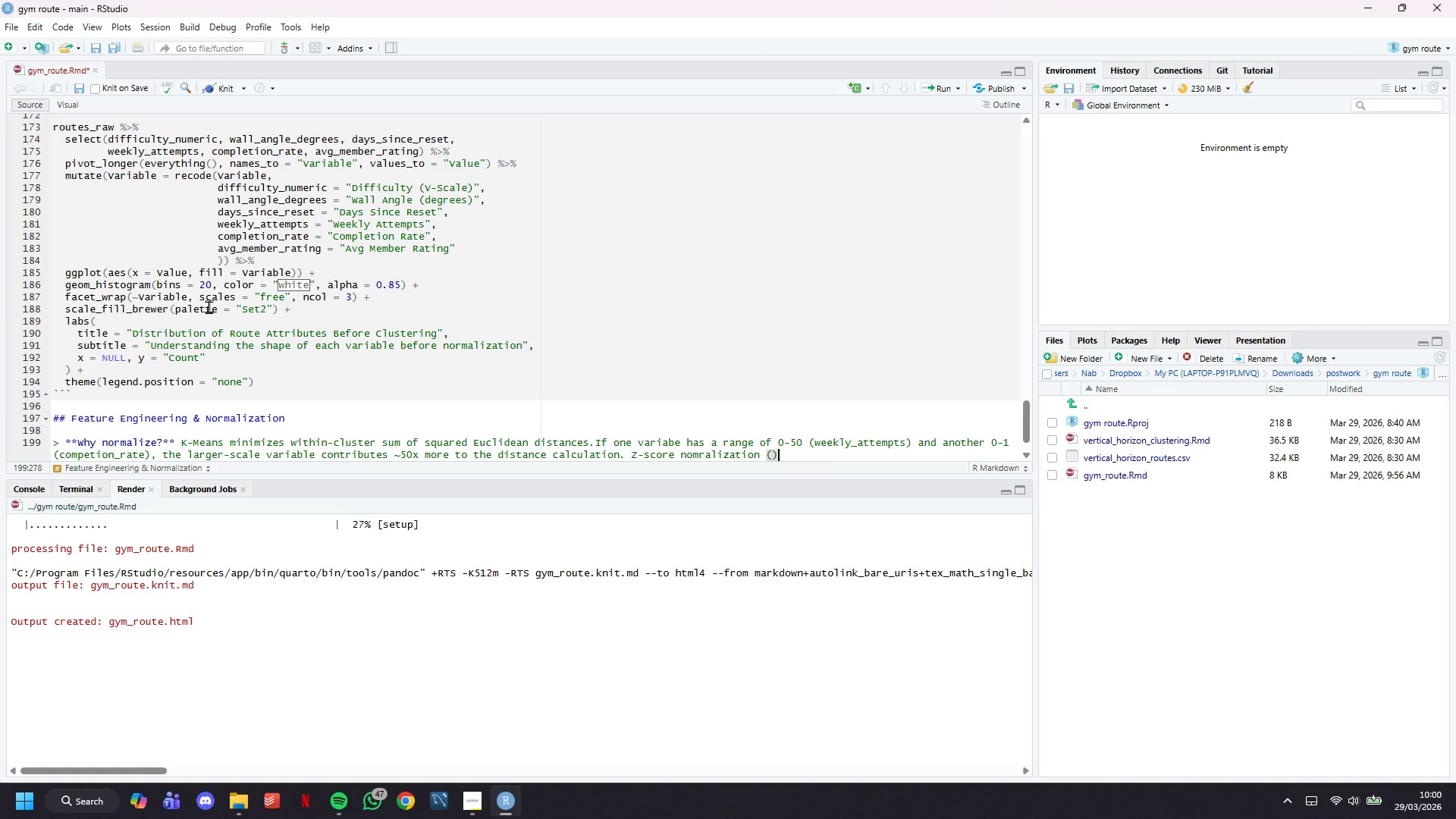 
 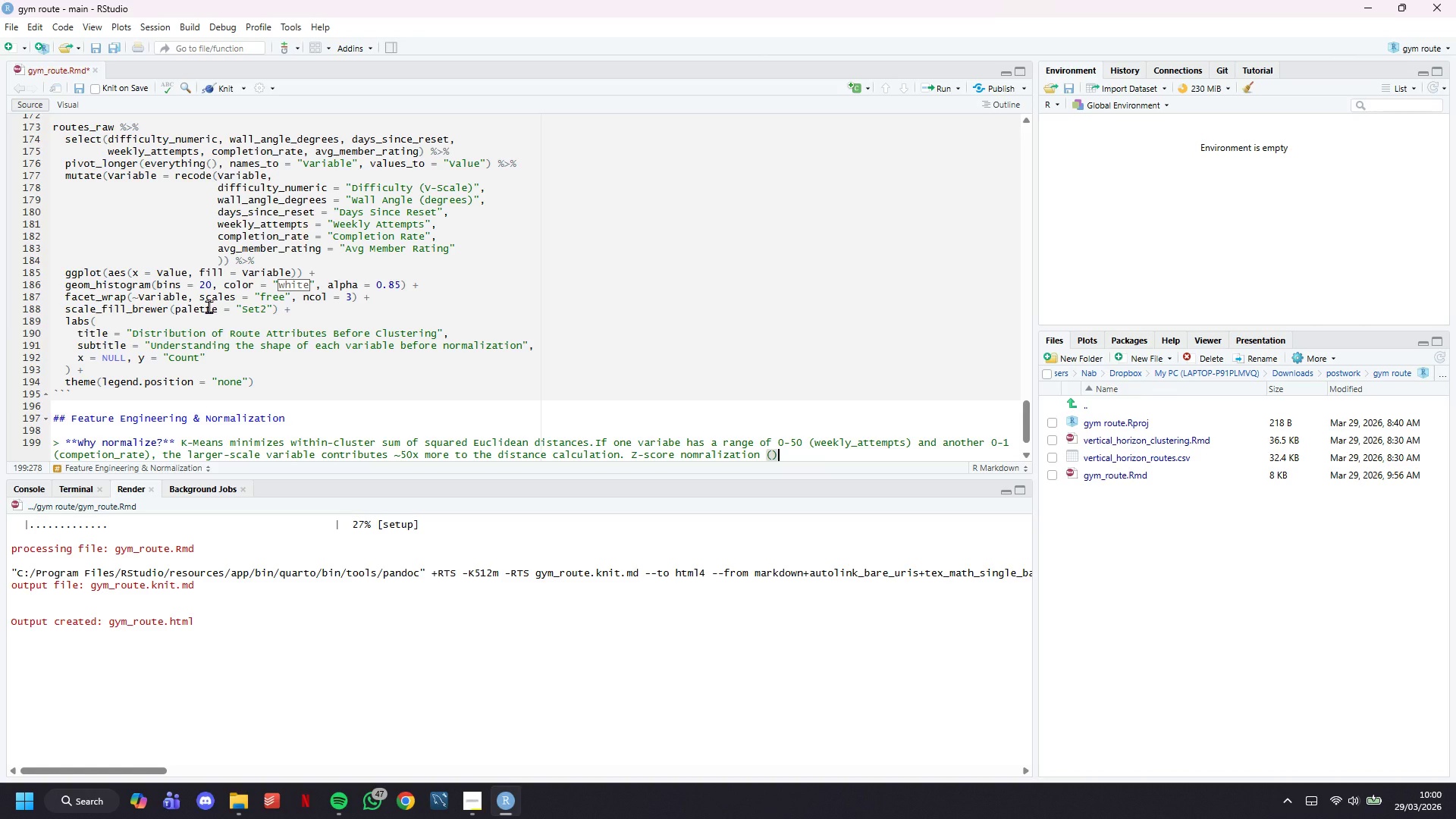 
key(ArrowLeft)
 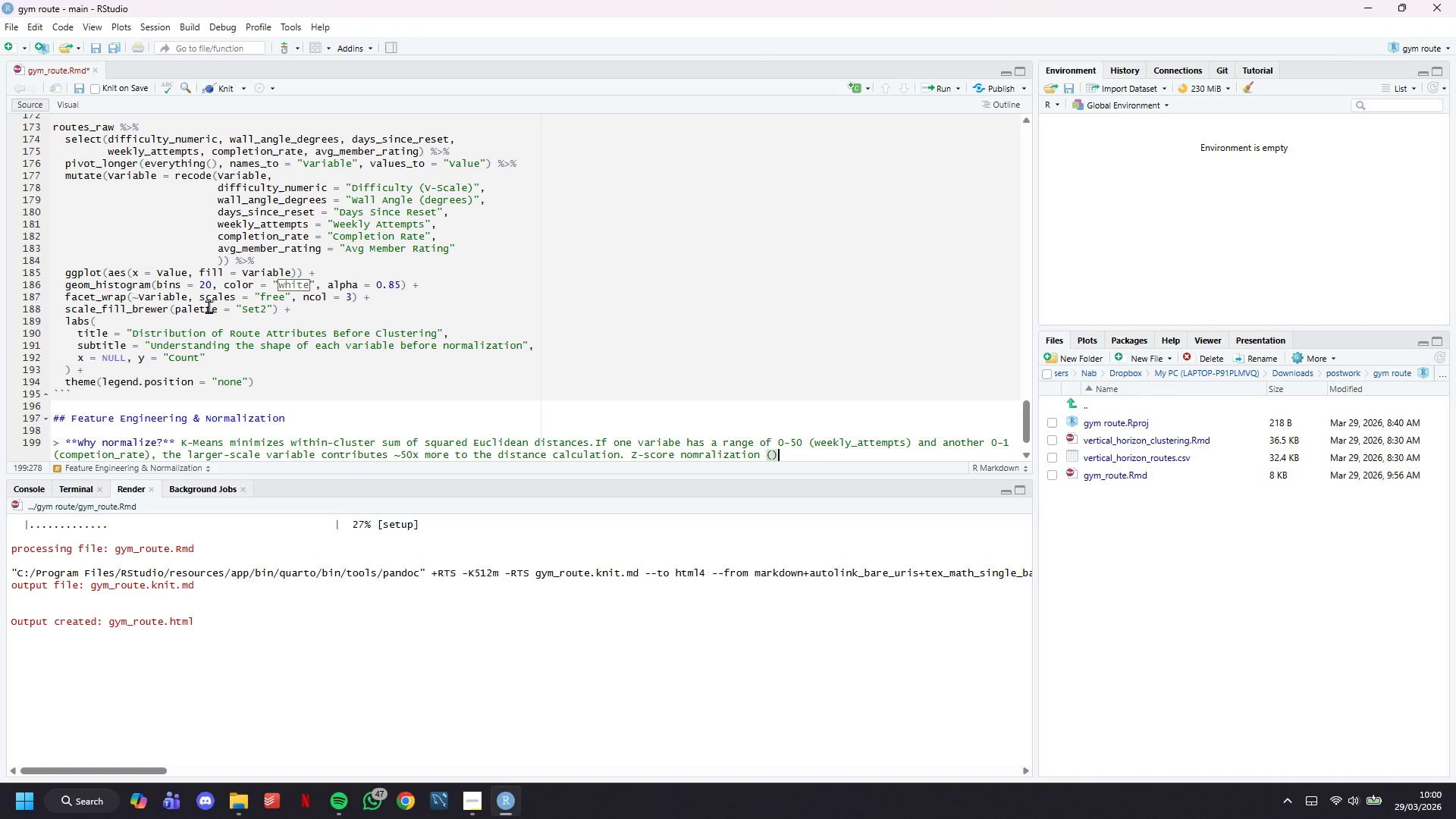 
type(substracting the mean and dividing by the standard deviation)
 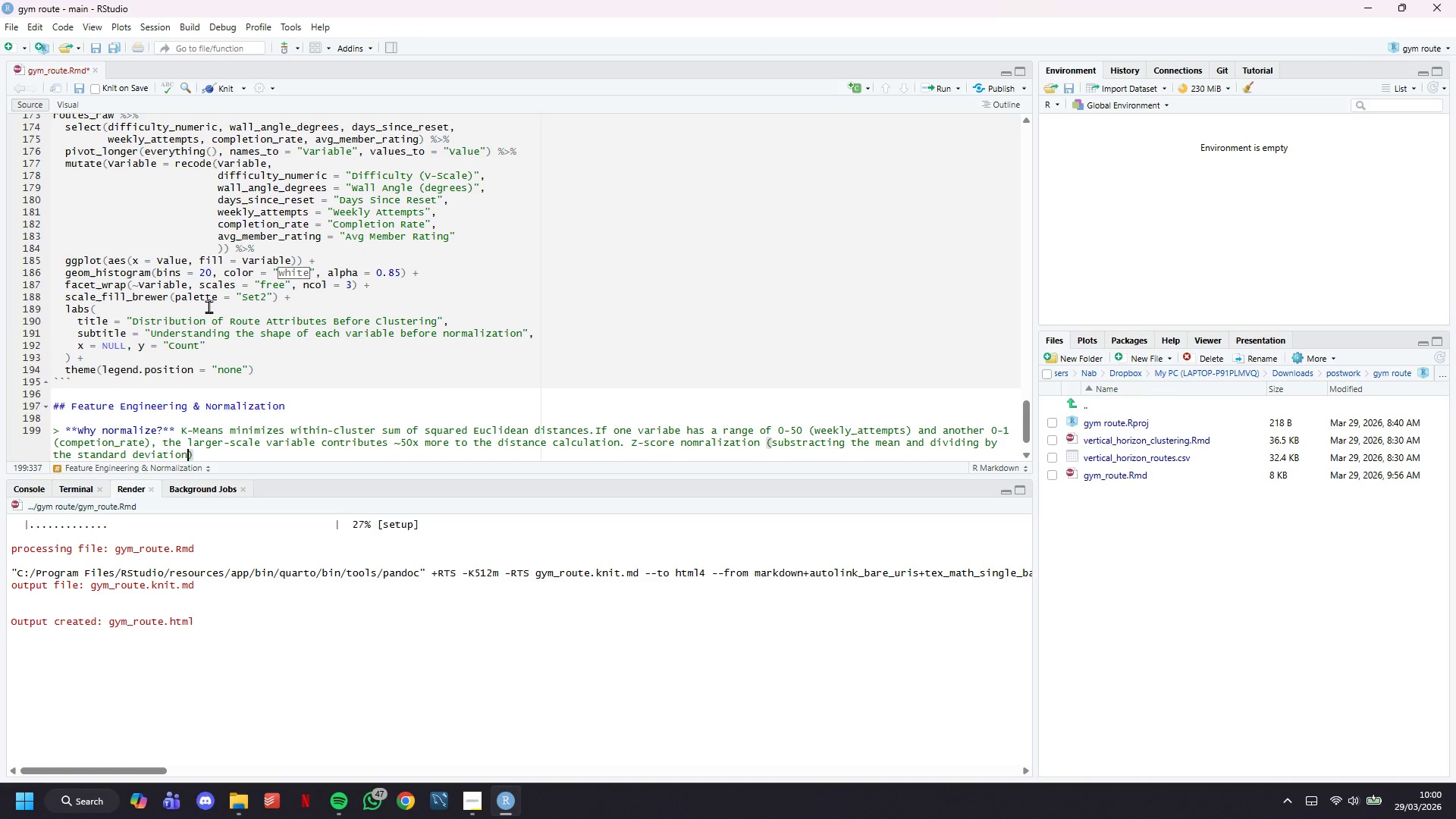 
key(ArrowRight)
 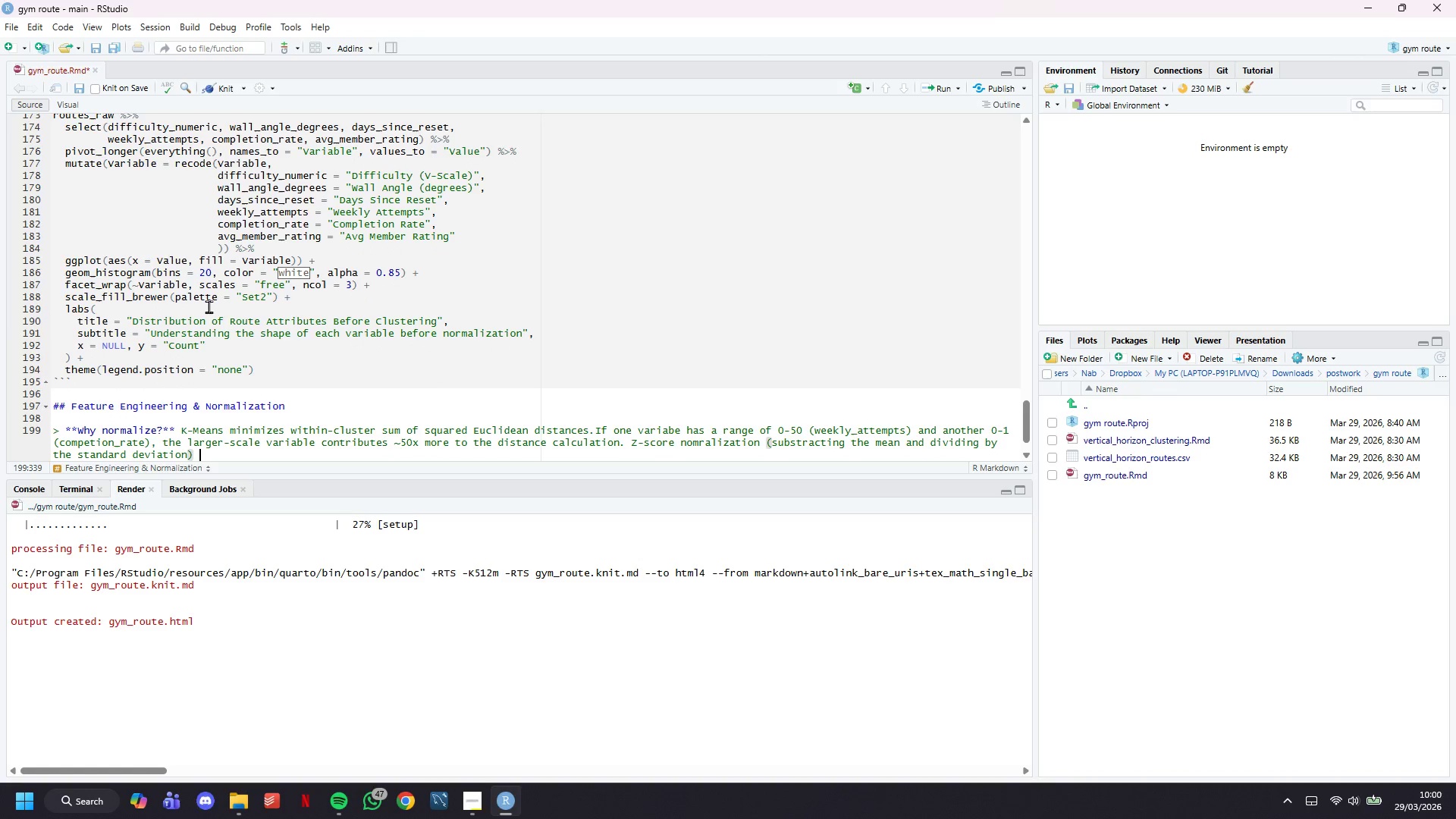 
type( places all vara)
key(Backspace)
type(iables on ad )
key(Backspace)
key(Backspace)
type( dimensionsless scale centered at 0 with unit variance.)
 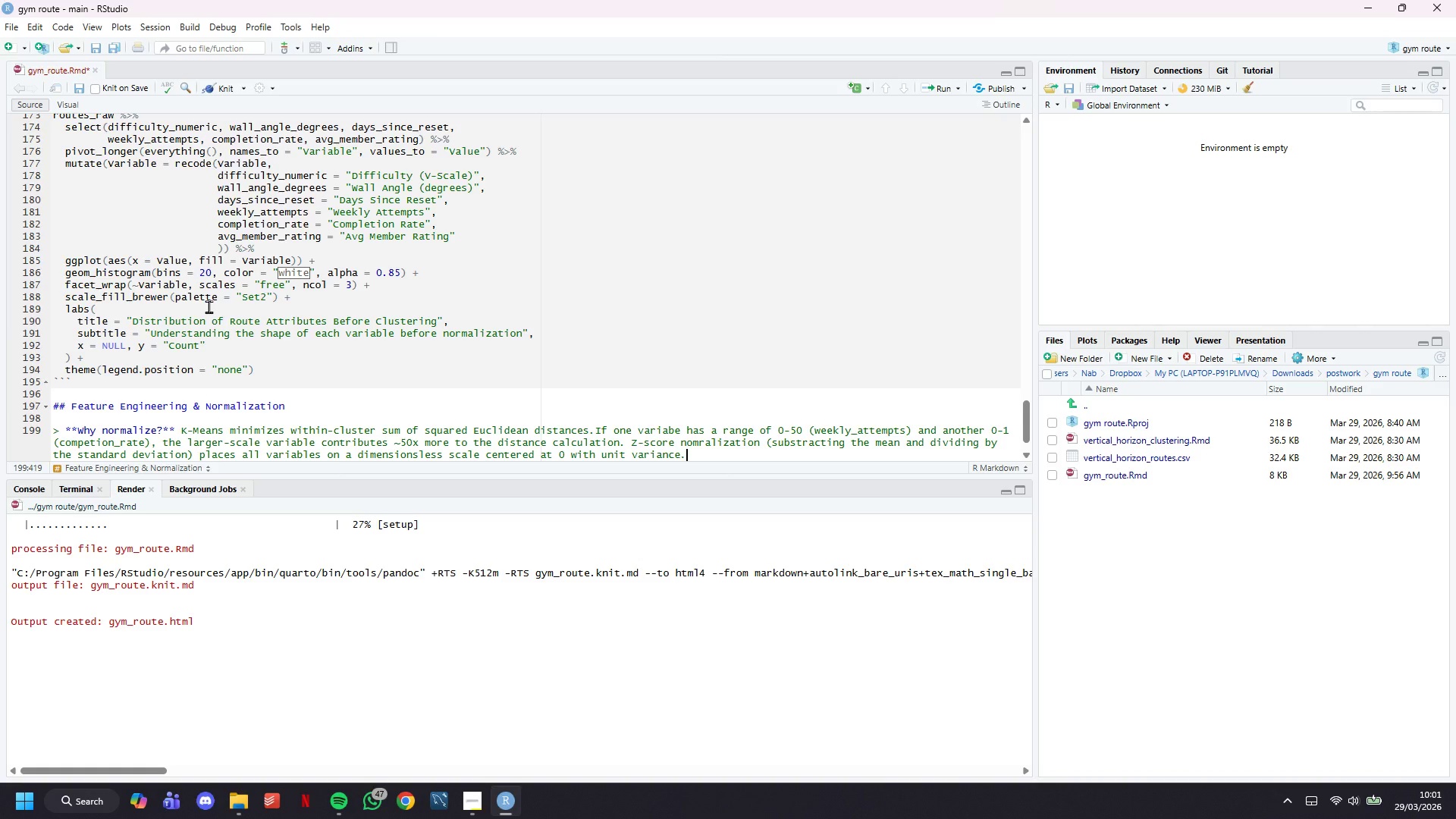 
key(Enter)
 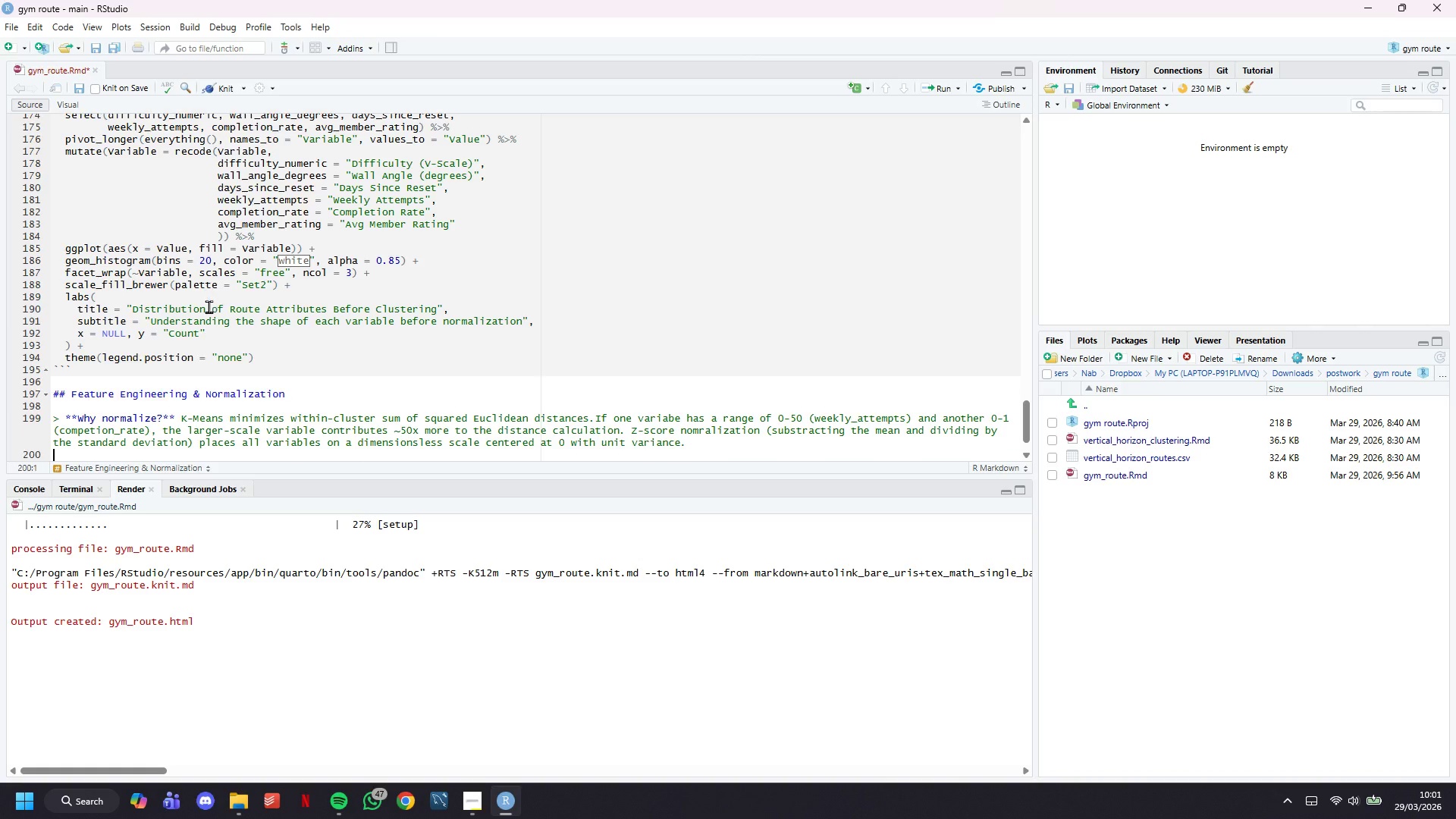 
key(Enter)
 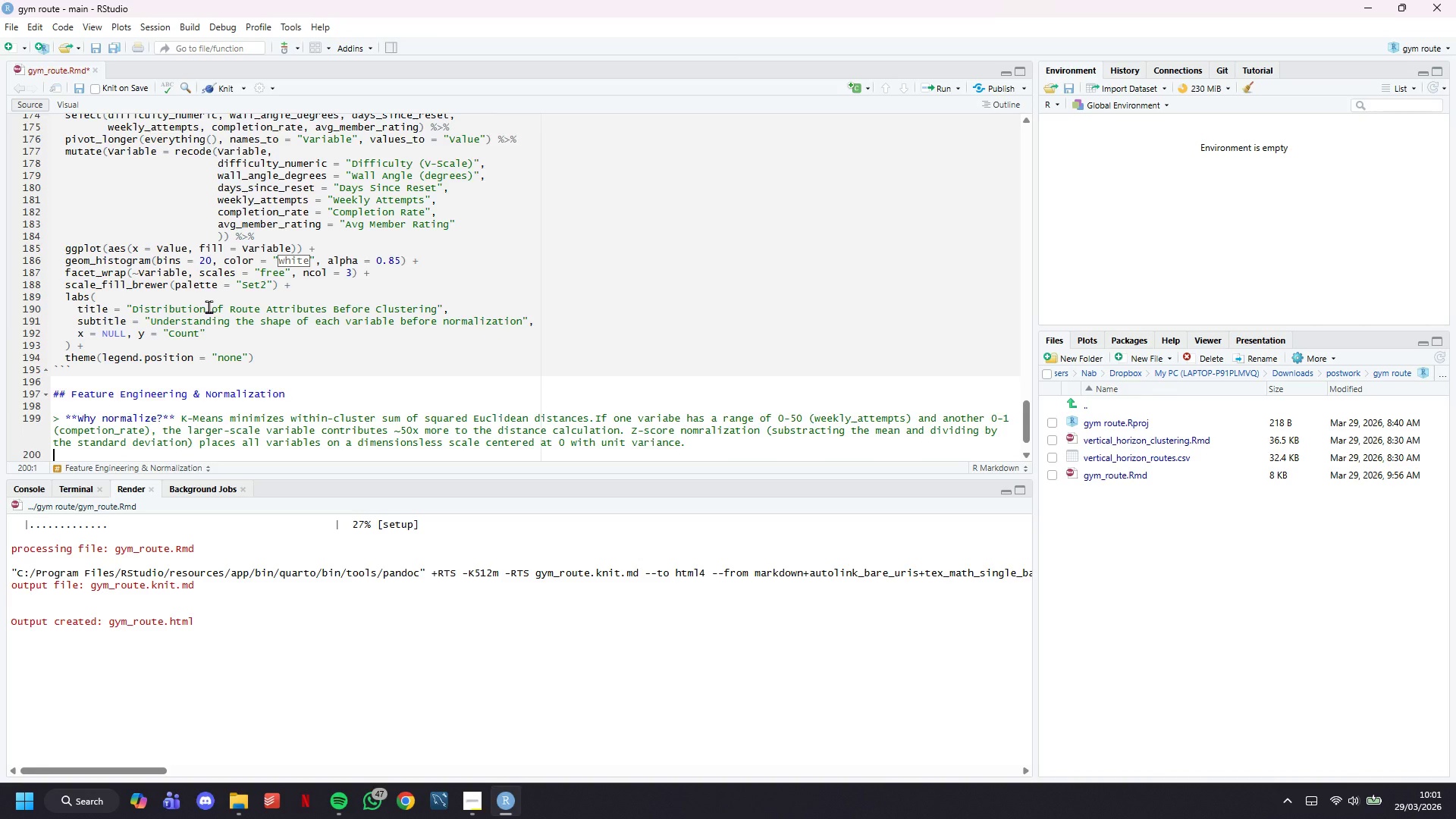 
key(Enter)
 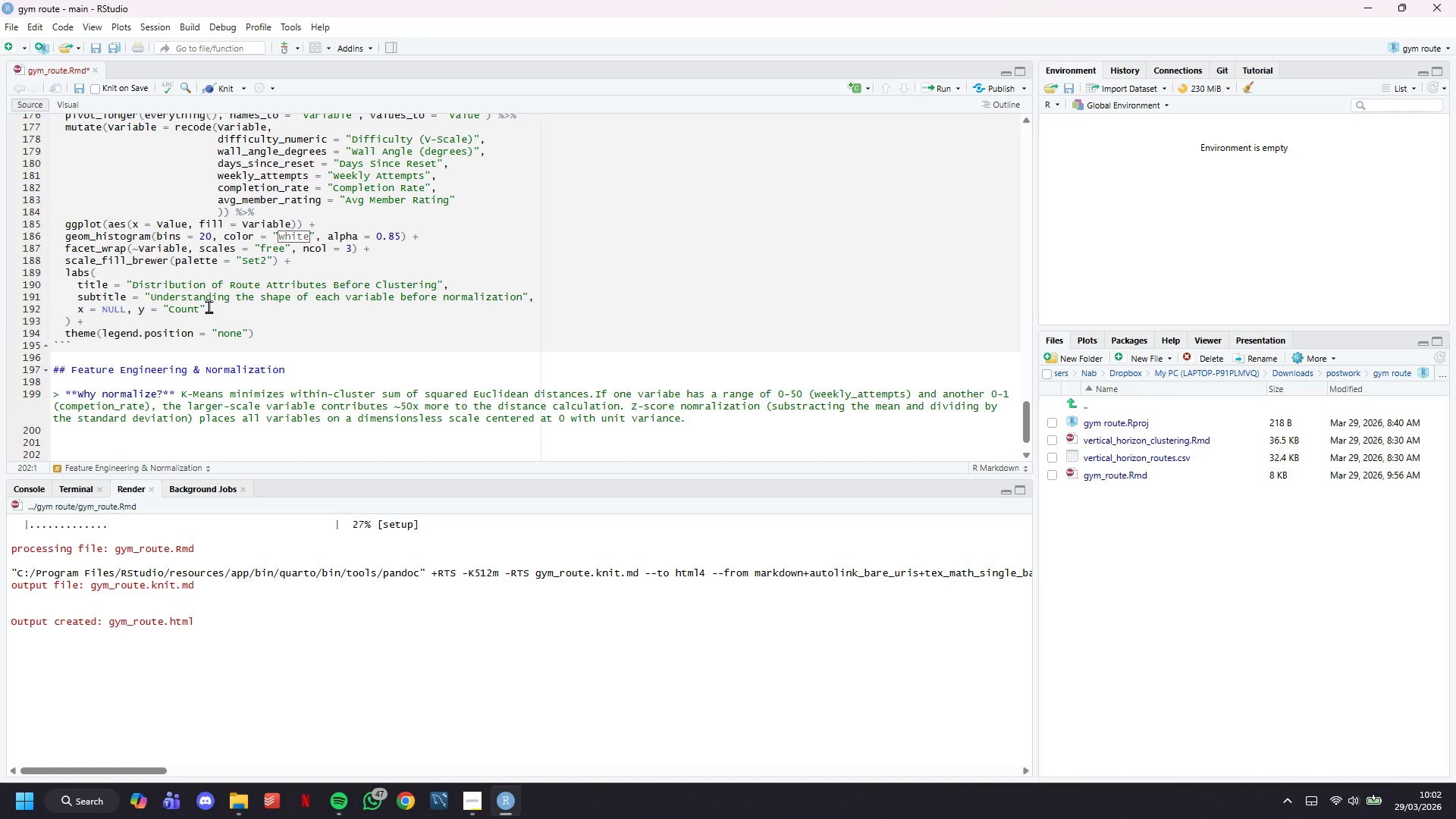 
wait(54.95)
 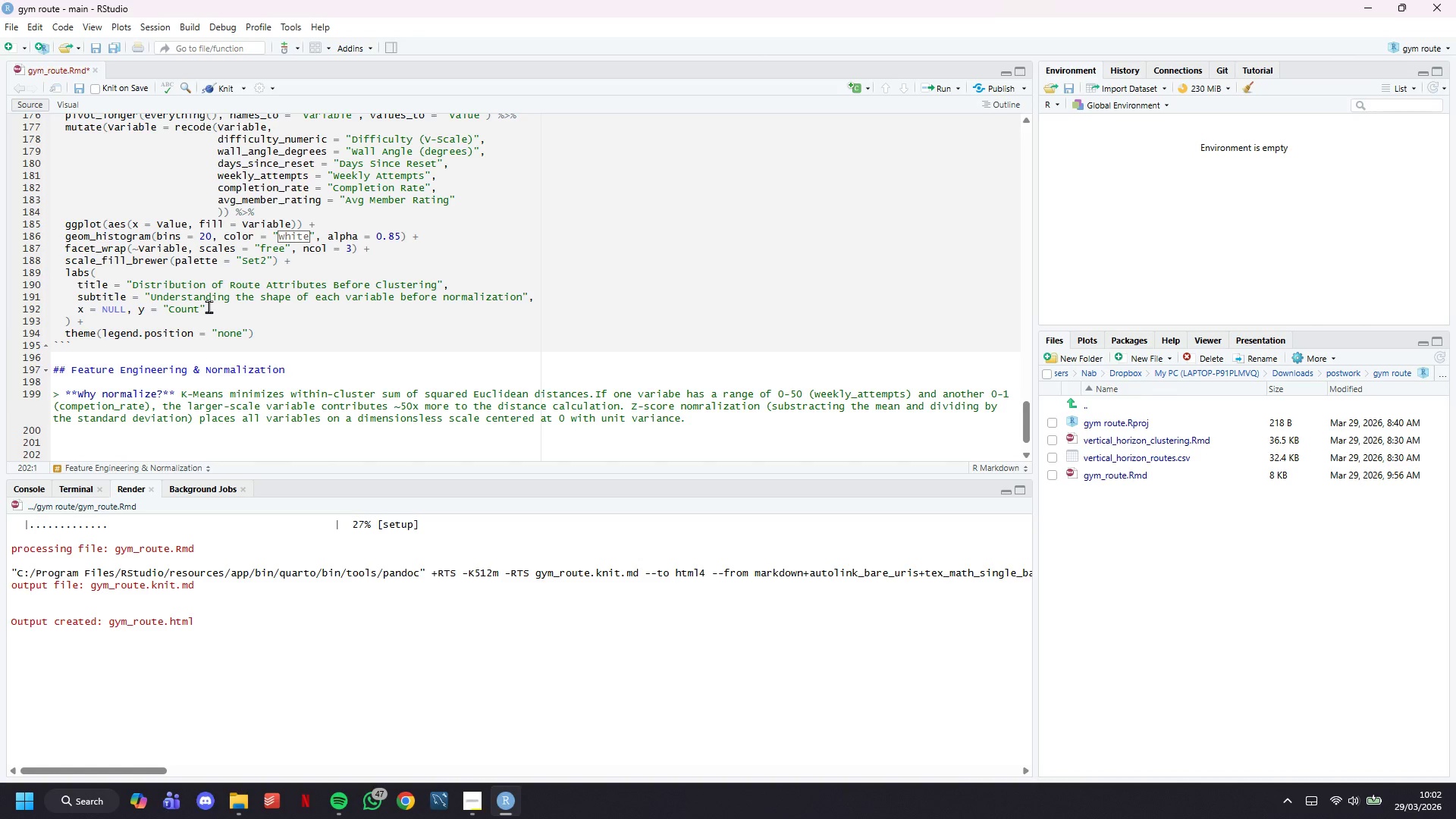 
key(Backquote)
 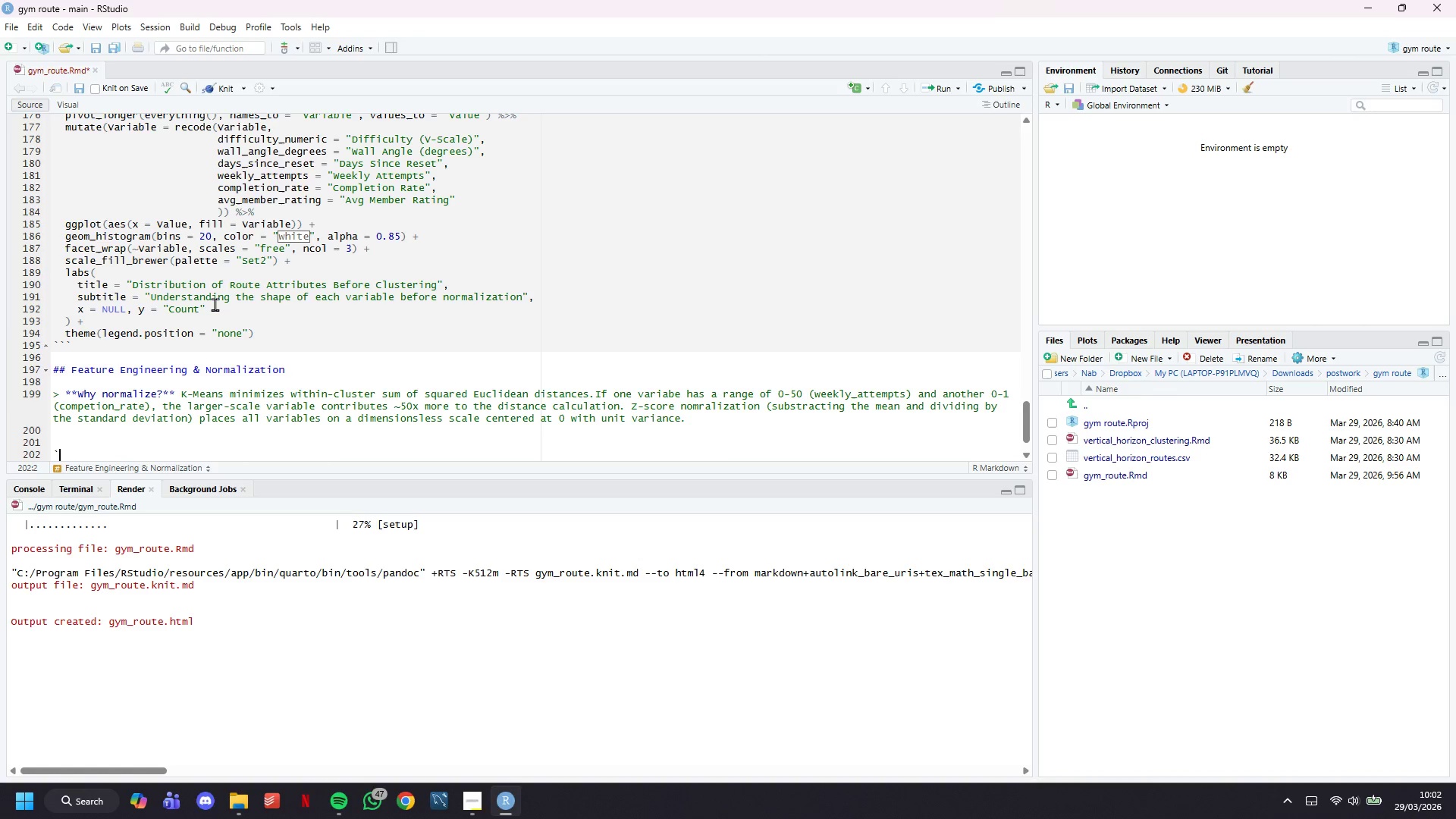 
key(Backquote)
 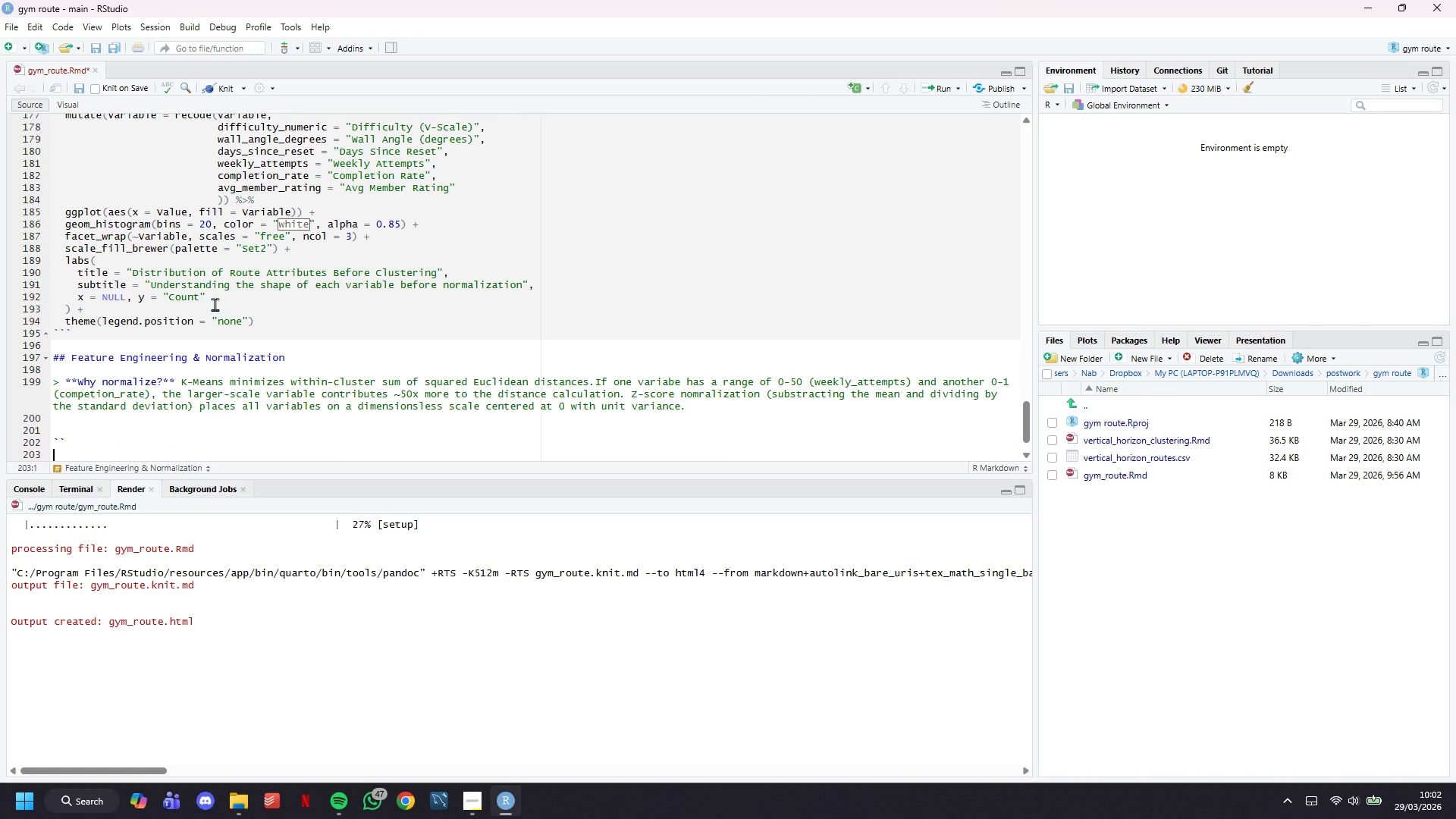 
key(Enter)
 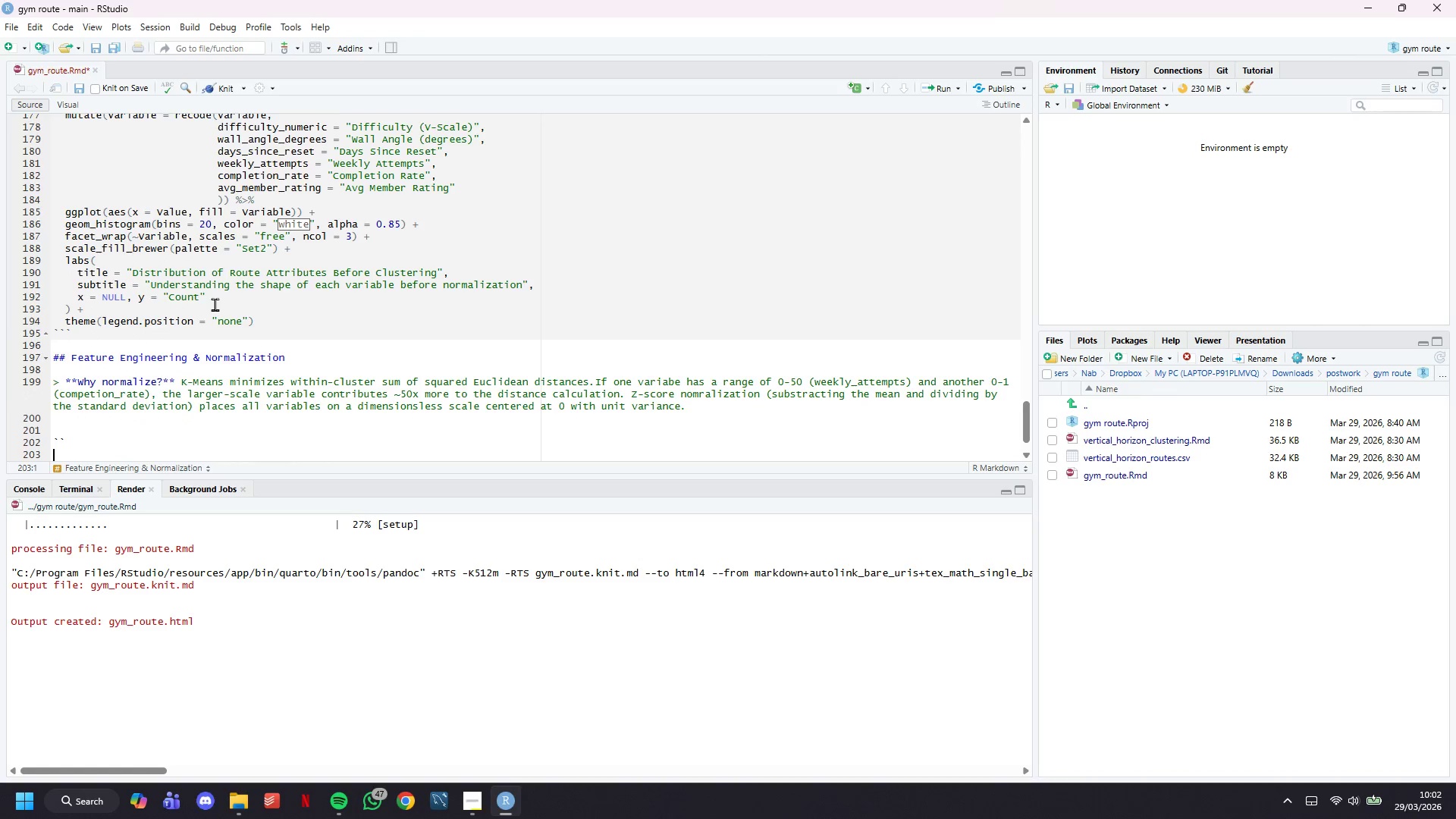 
key(Enter)
 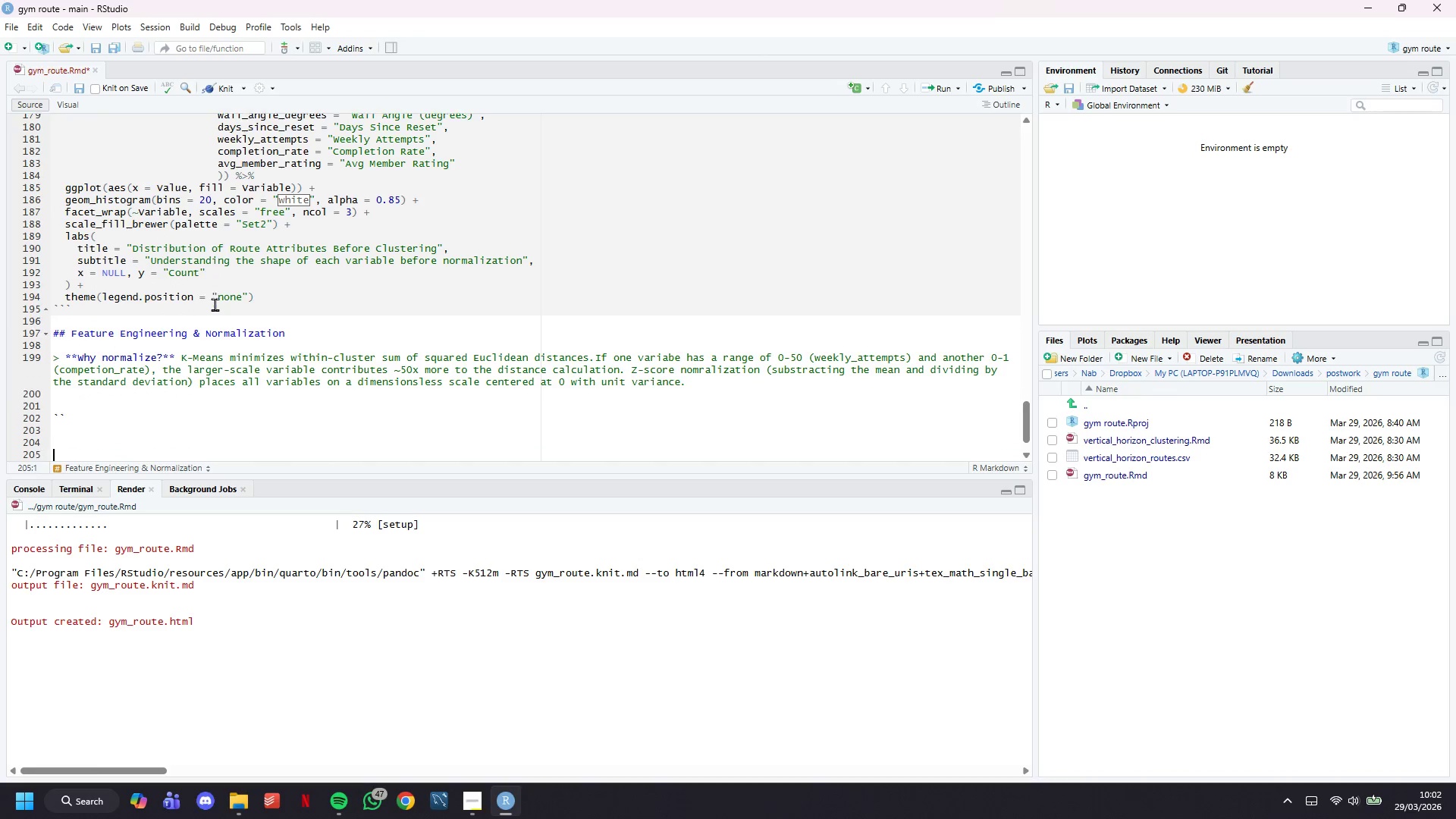 
key(Enter)
 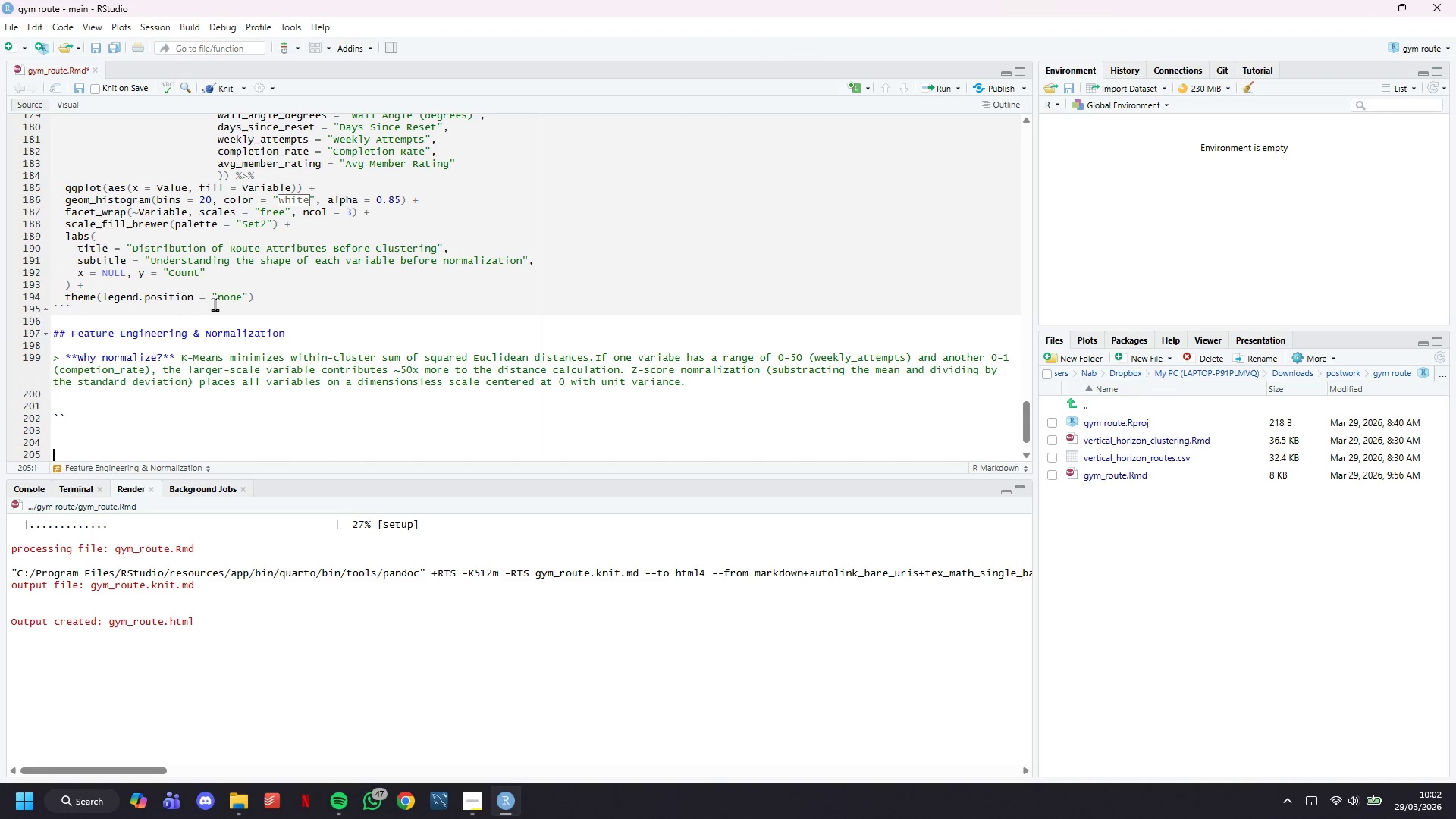 
key(Backquote)
 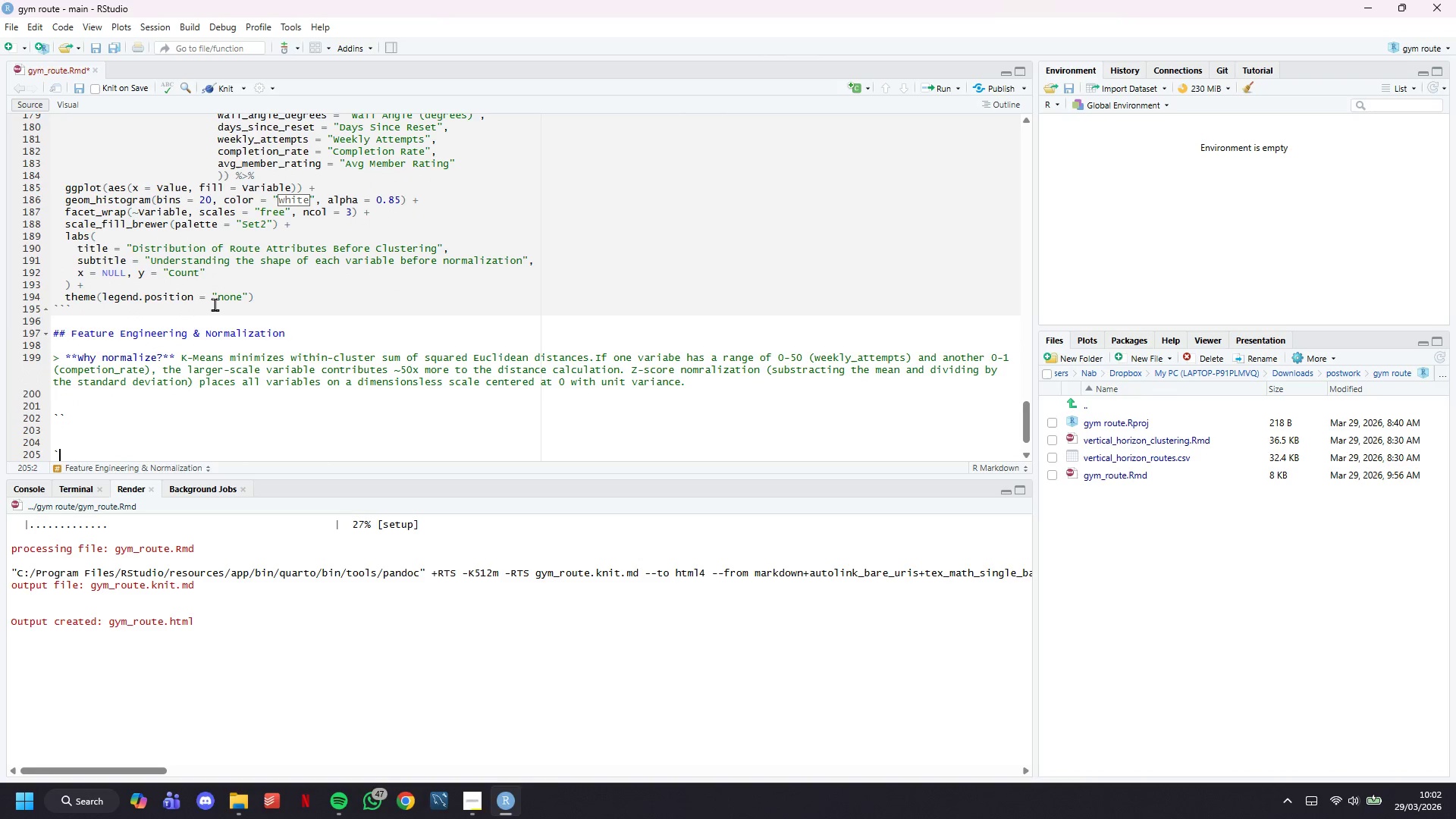 
key(Backquote)
 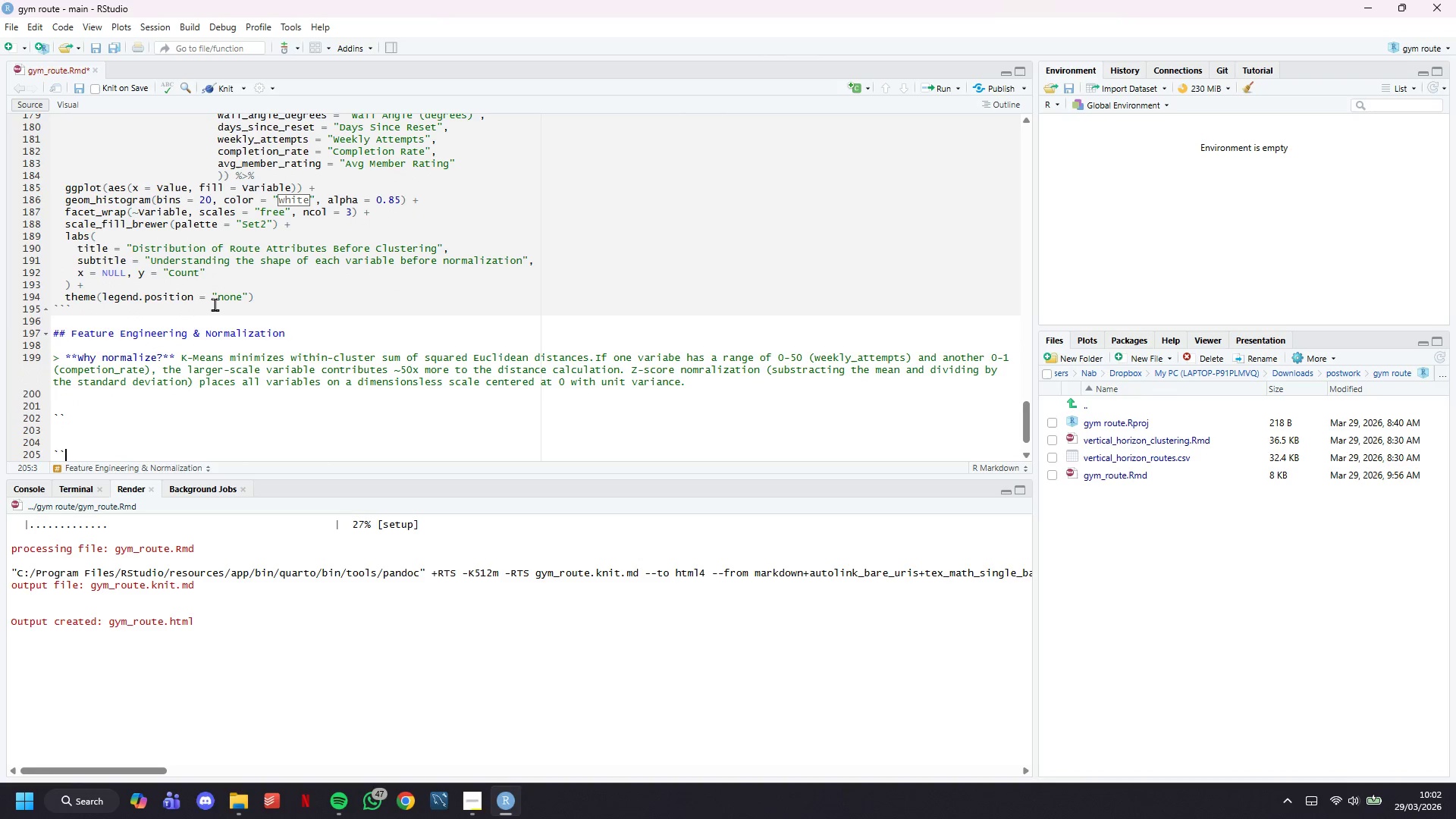 
key(Backquote)
 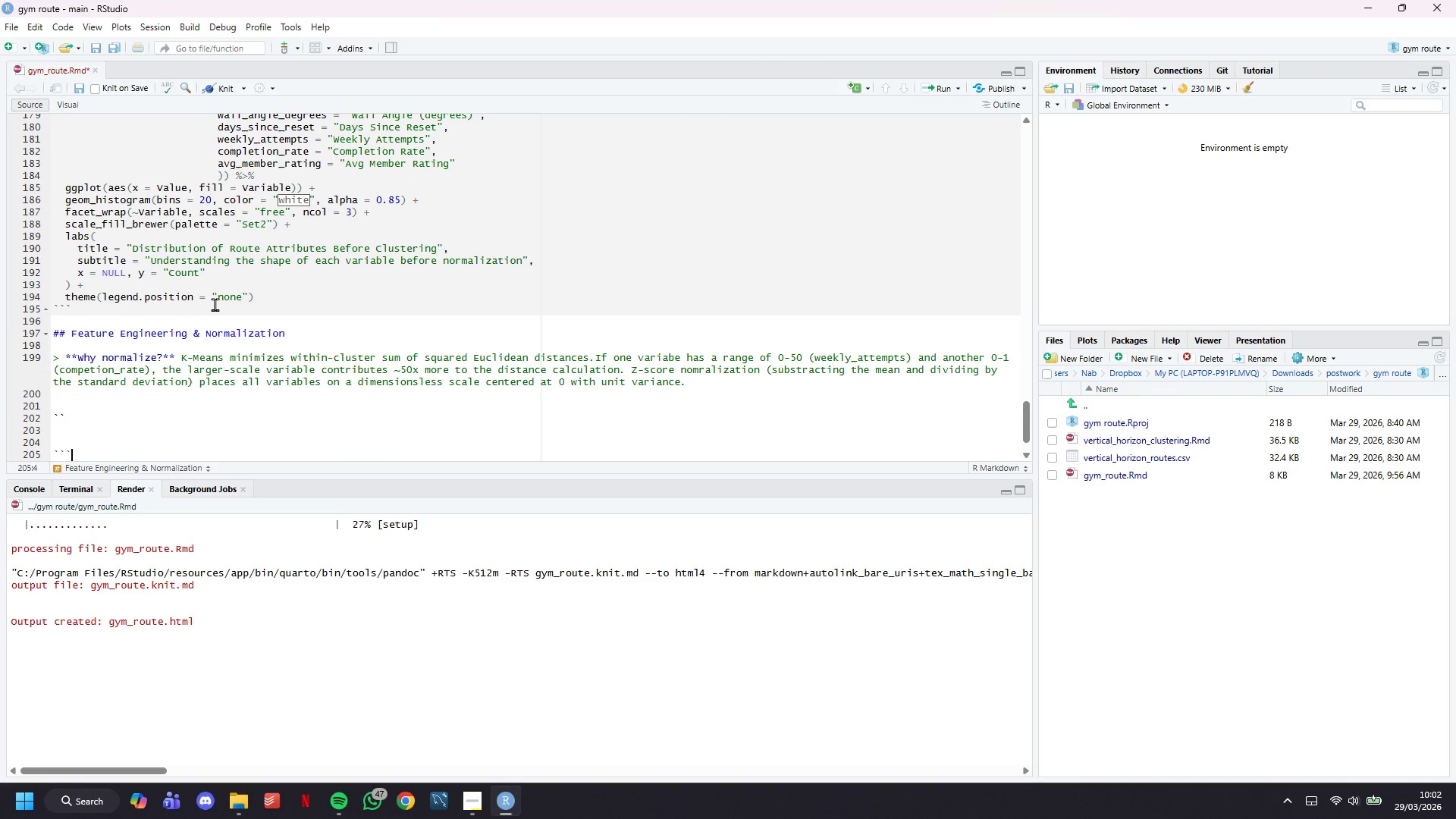 
key(ArrowUp)
 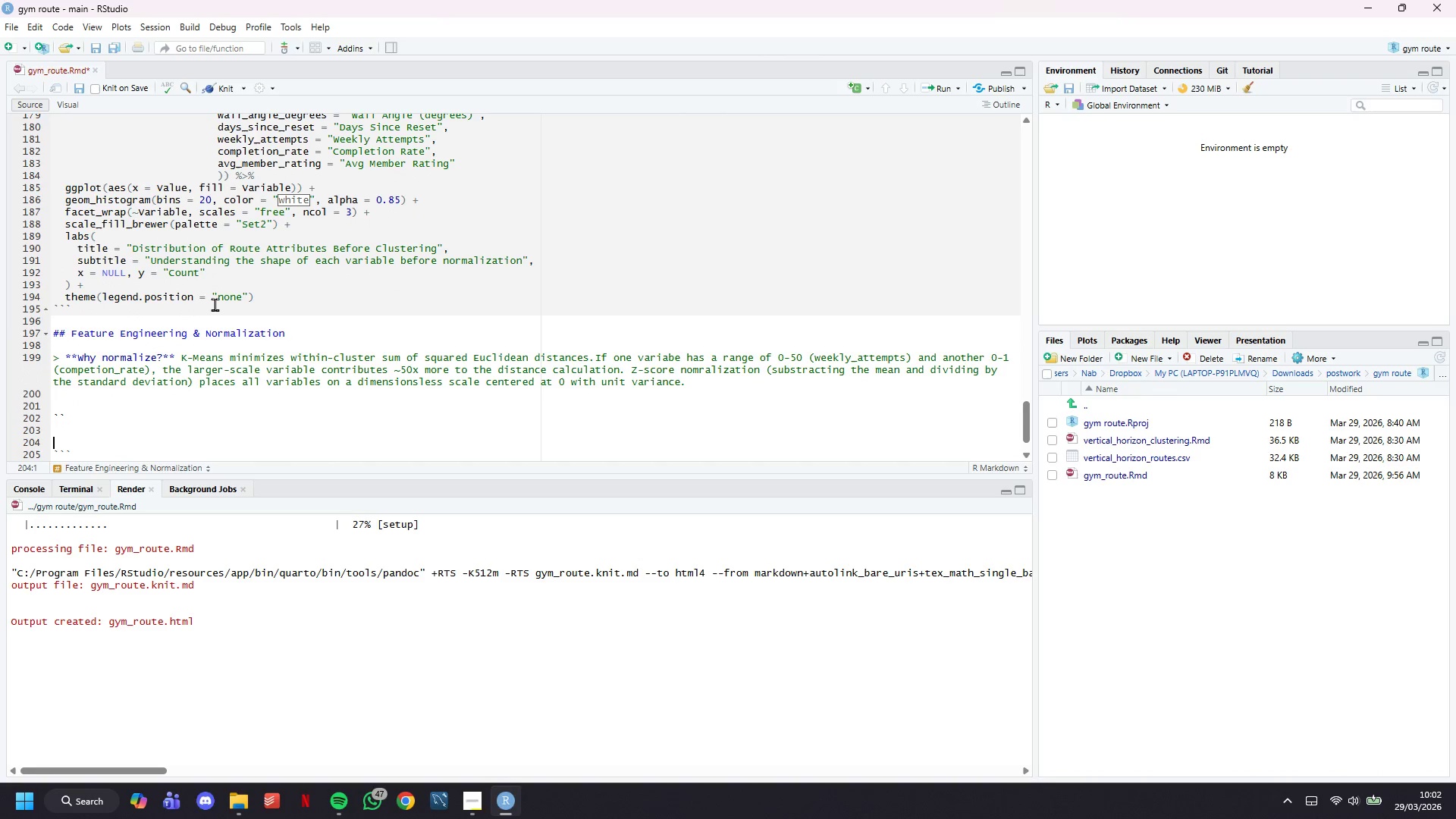 
key(ArrowUp)
 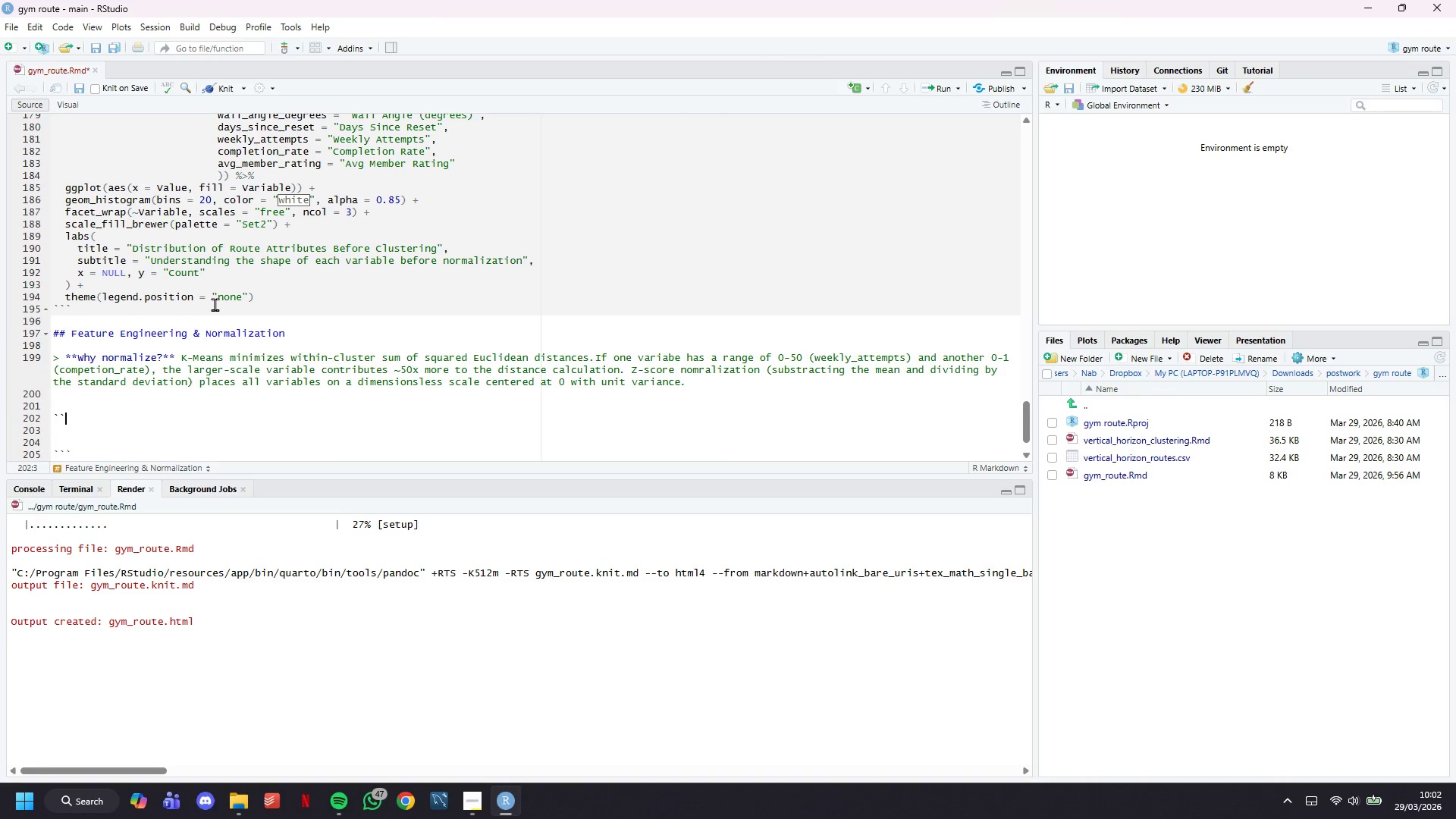 
key(ArrowUp)
 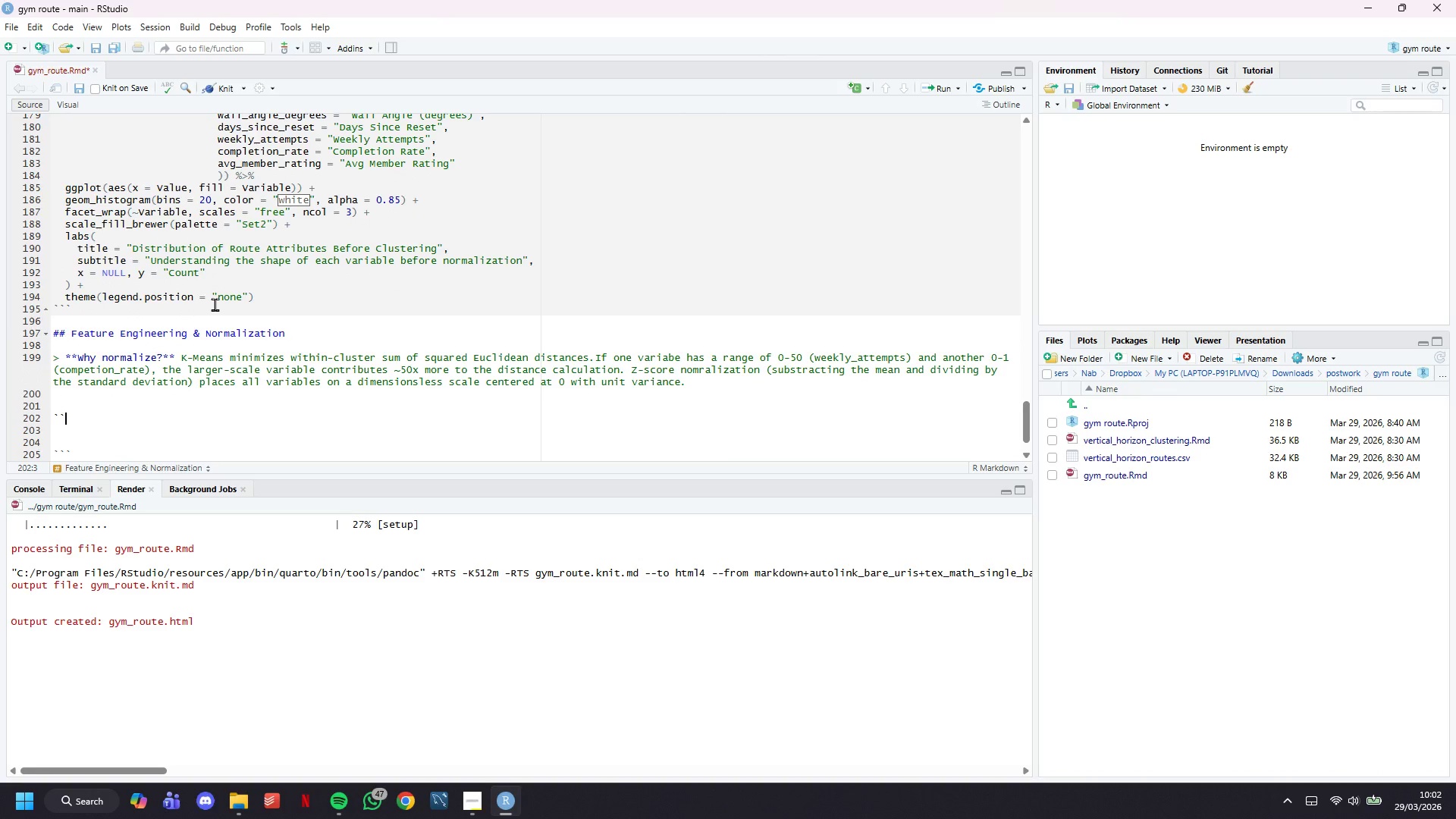 
key(Backquote)
 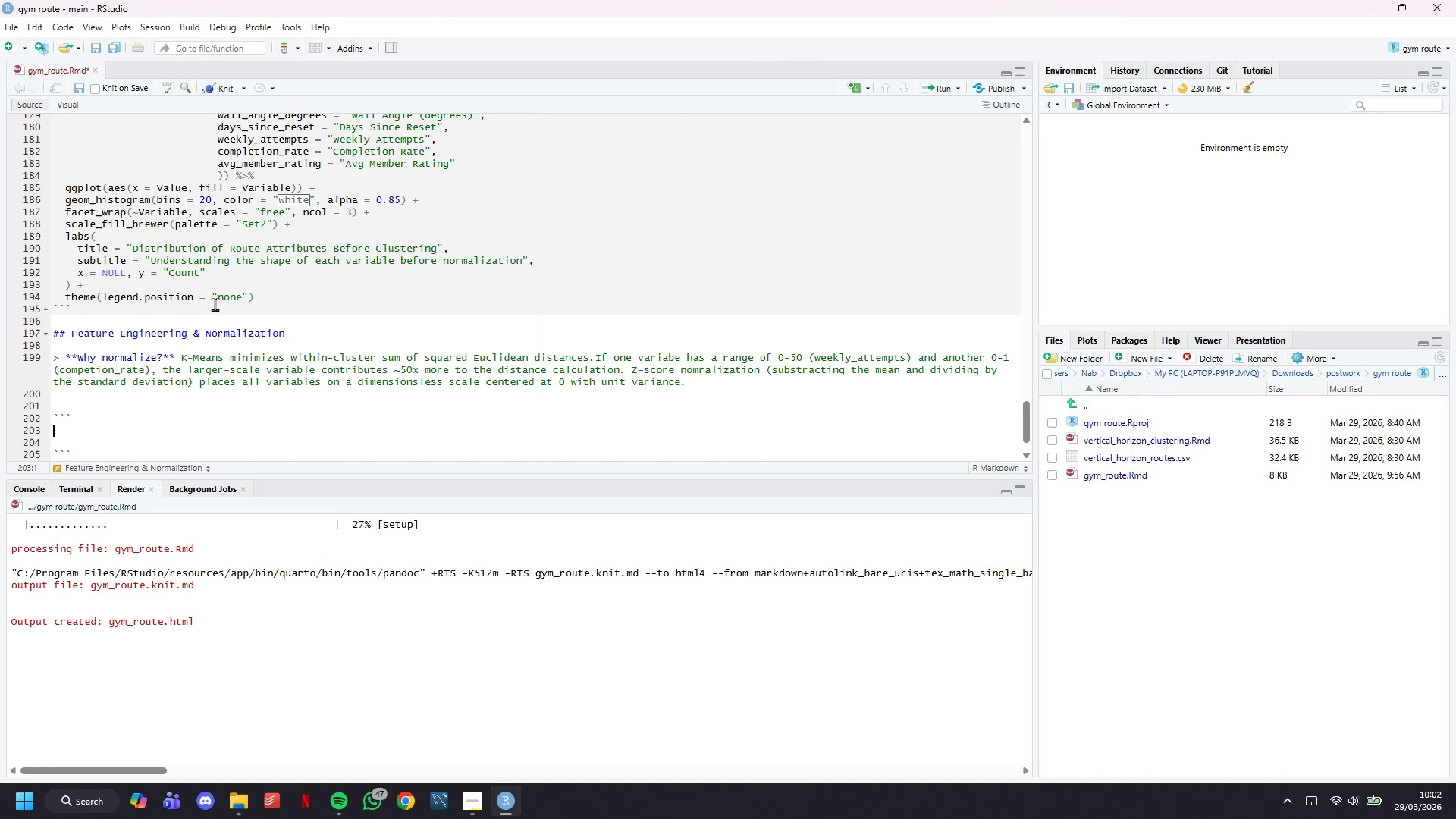 
key(ArrowDown)
 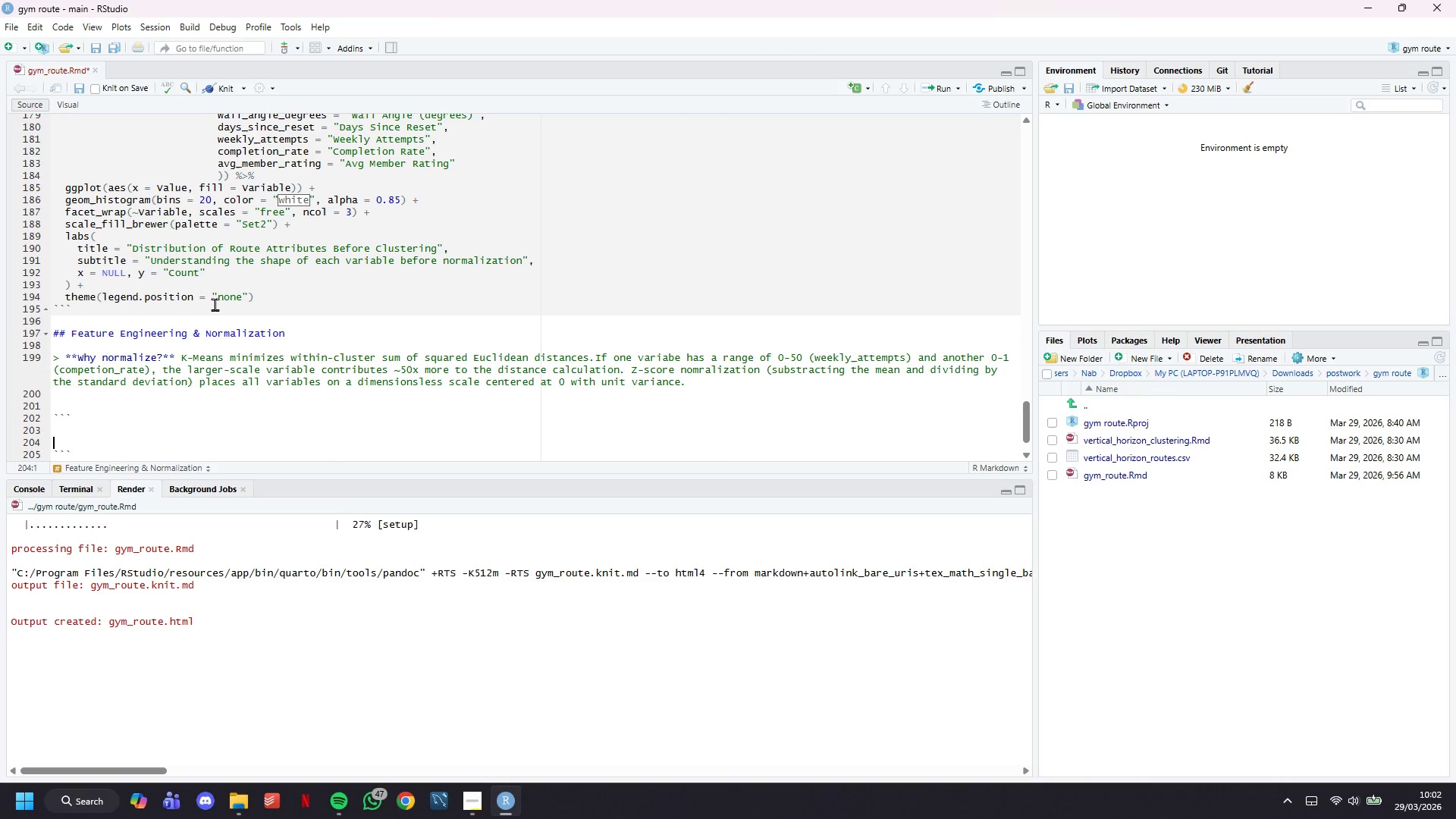 
key(ArrowDown)
 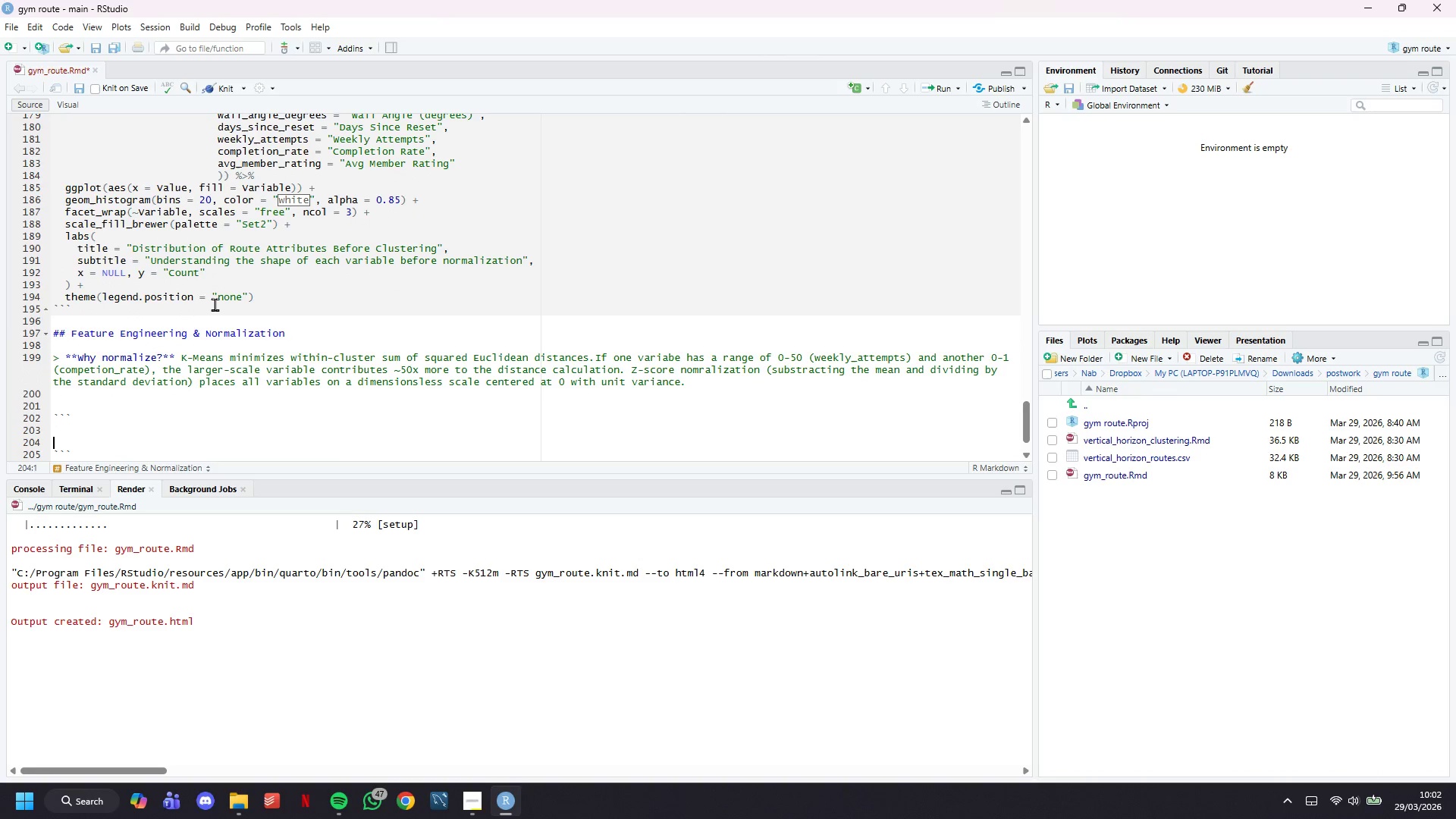 
key(ArrowUp)
 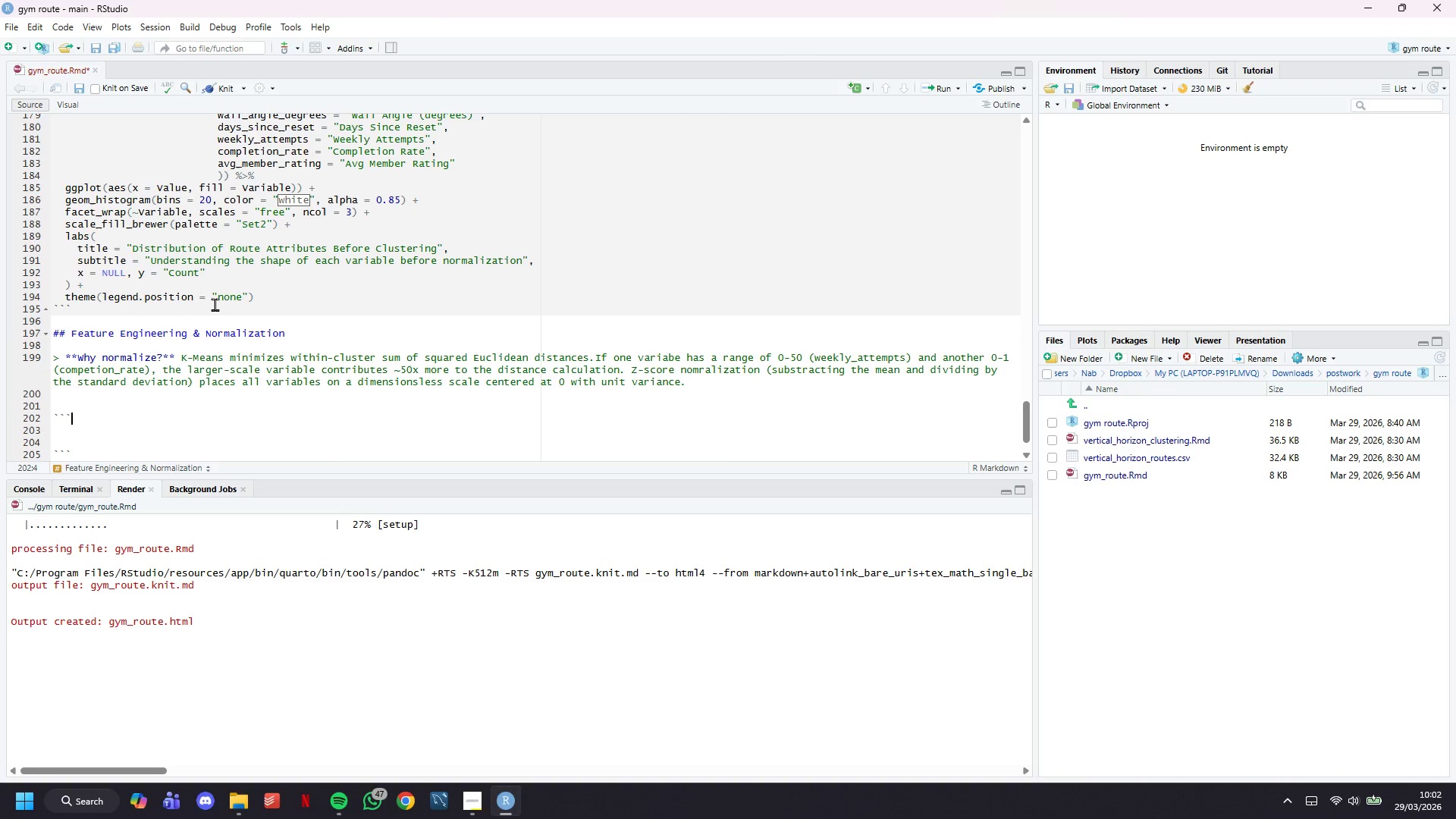 
key(ArrowUp)
 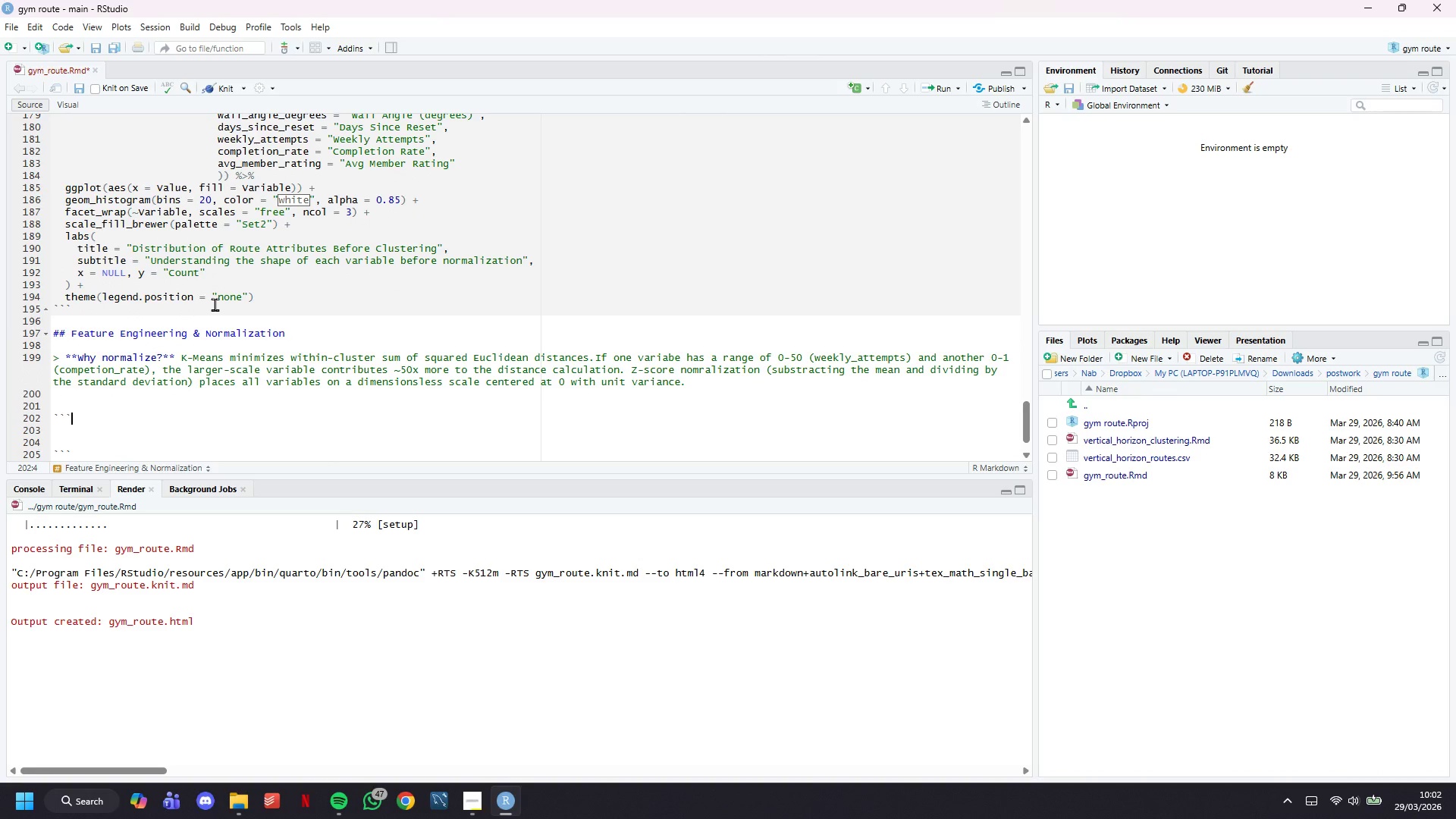 
type({r feature-engineering)
 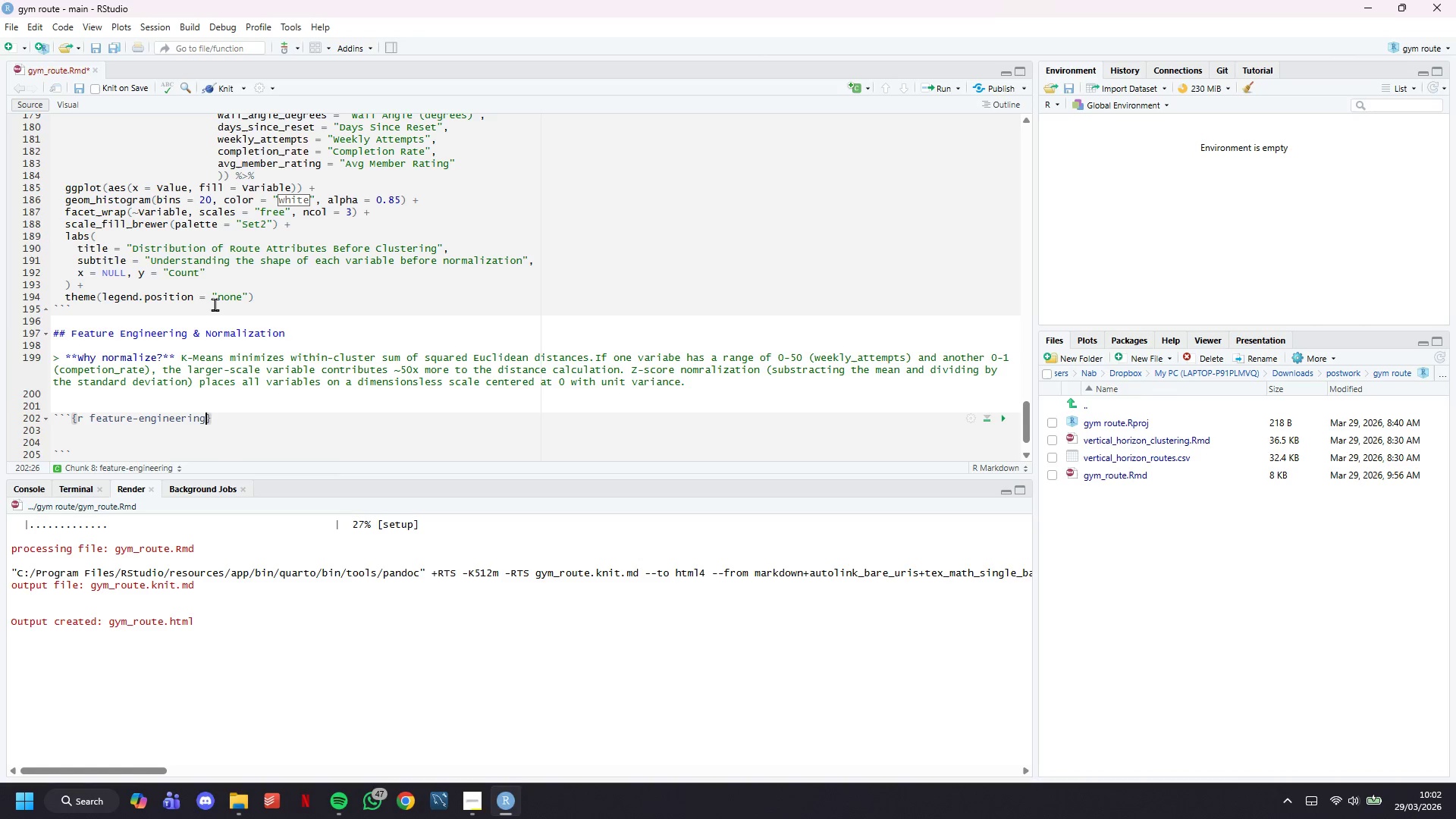 
key(ArrowRight)
 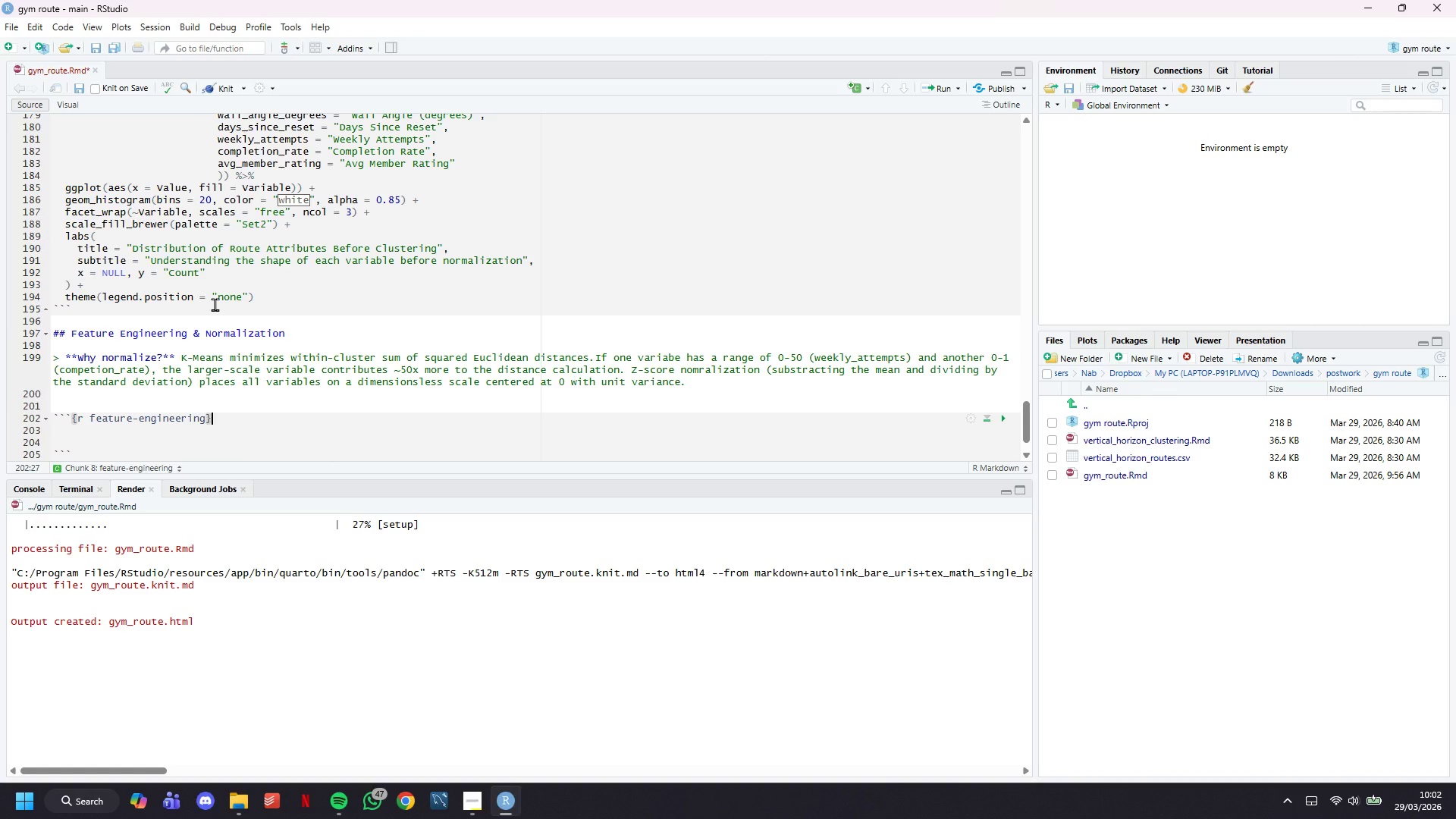 
key(Enter)
 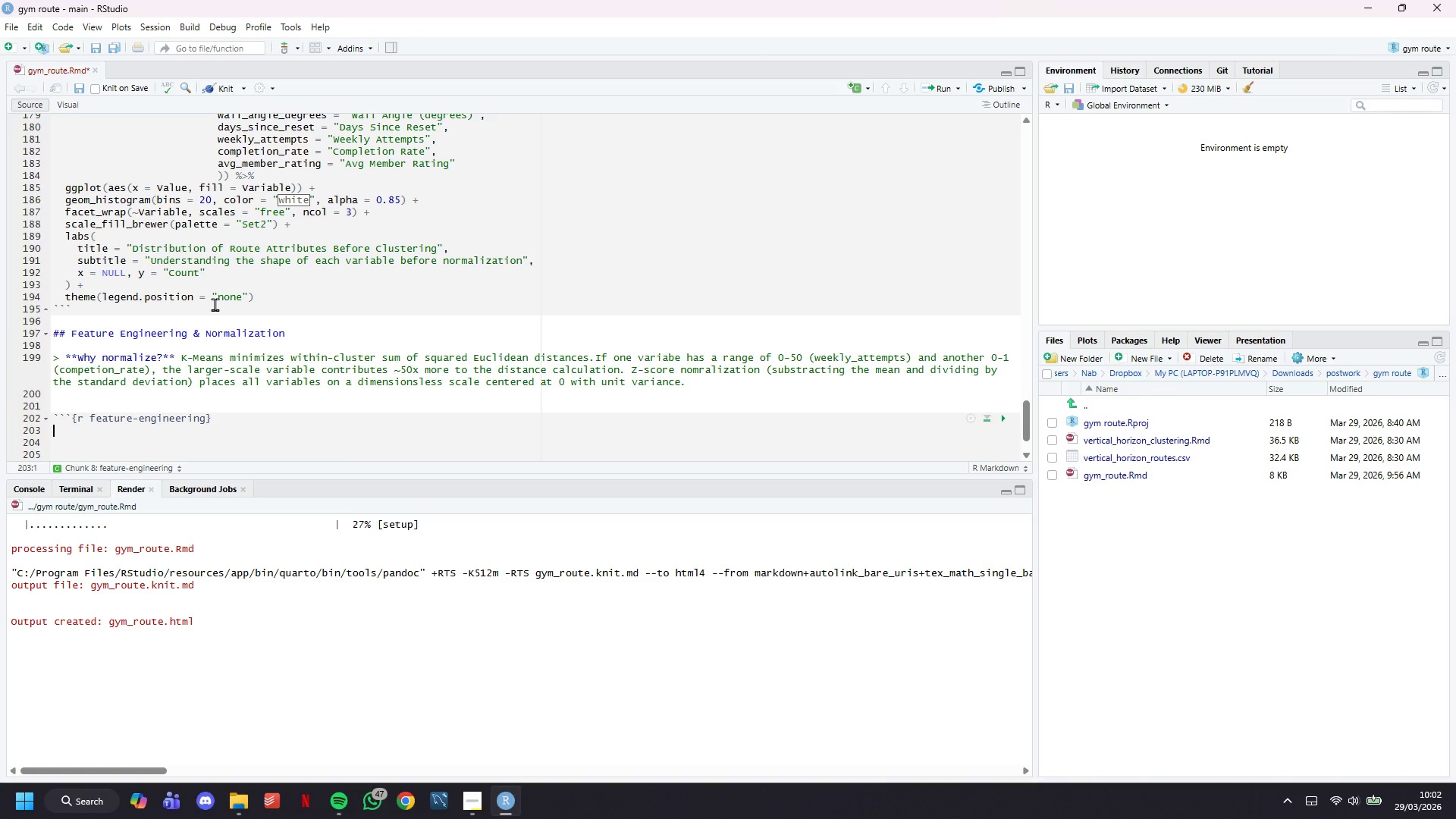 
key(Enter)
 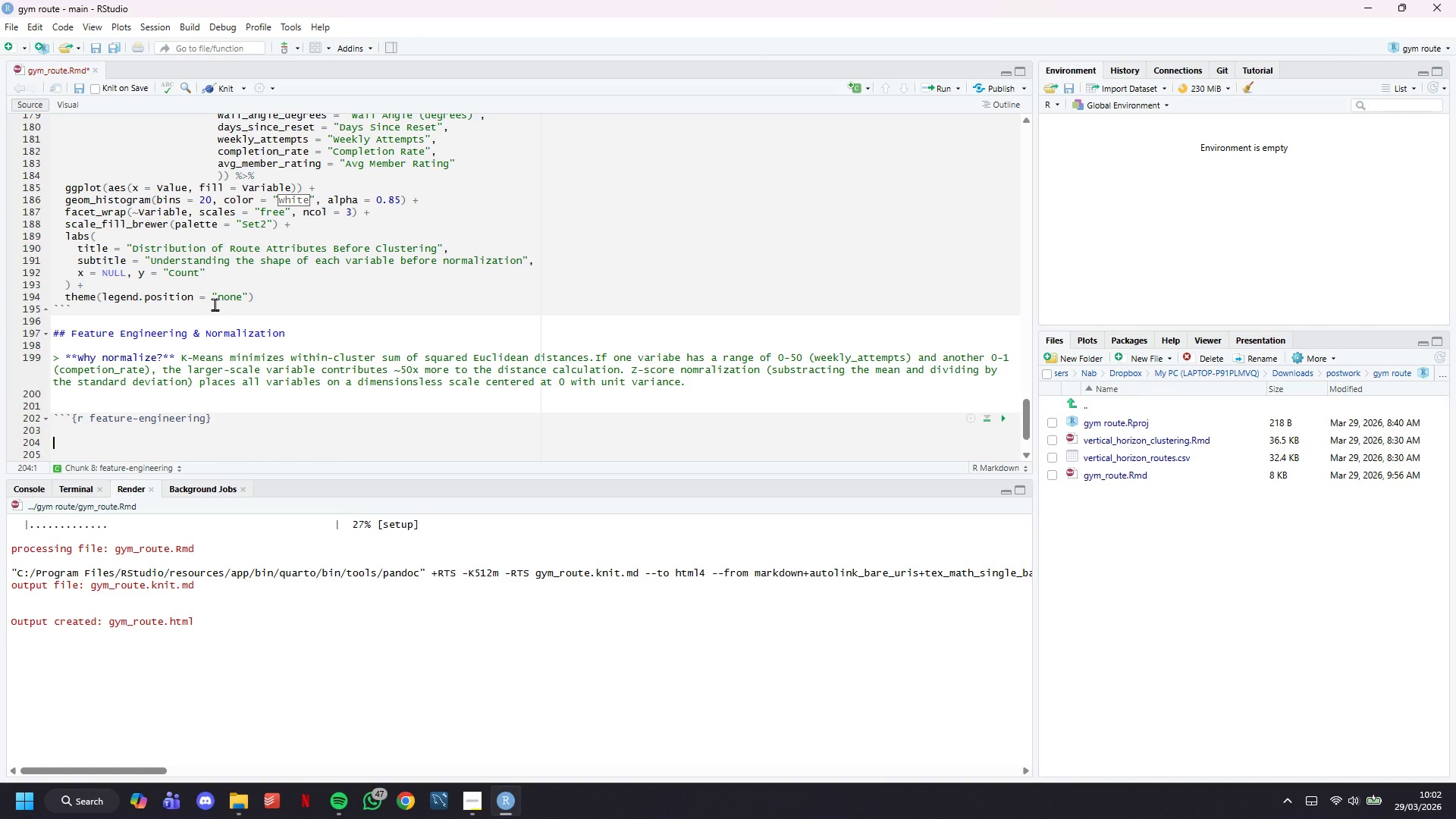 
key(ArrowUp)
 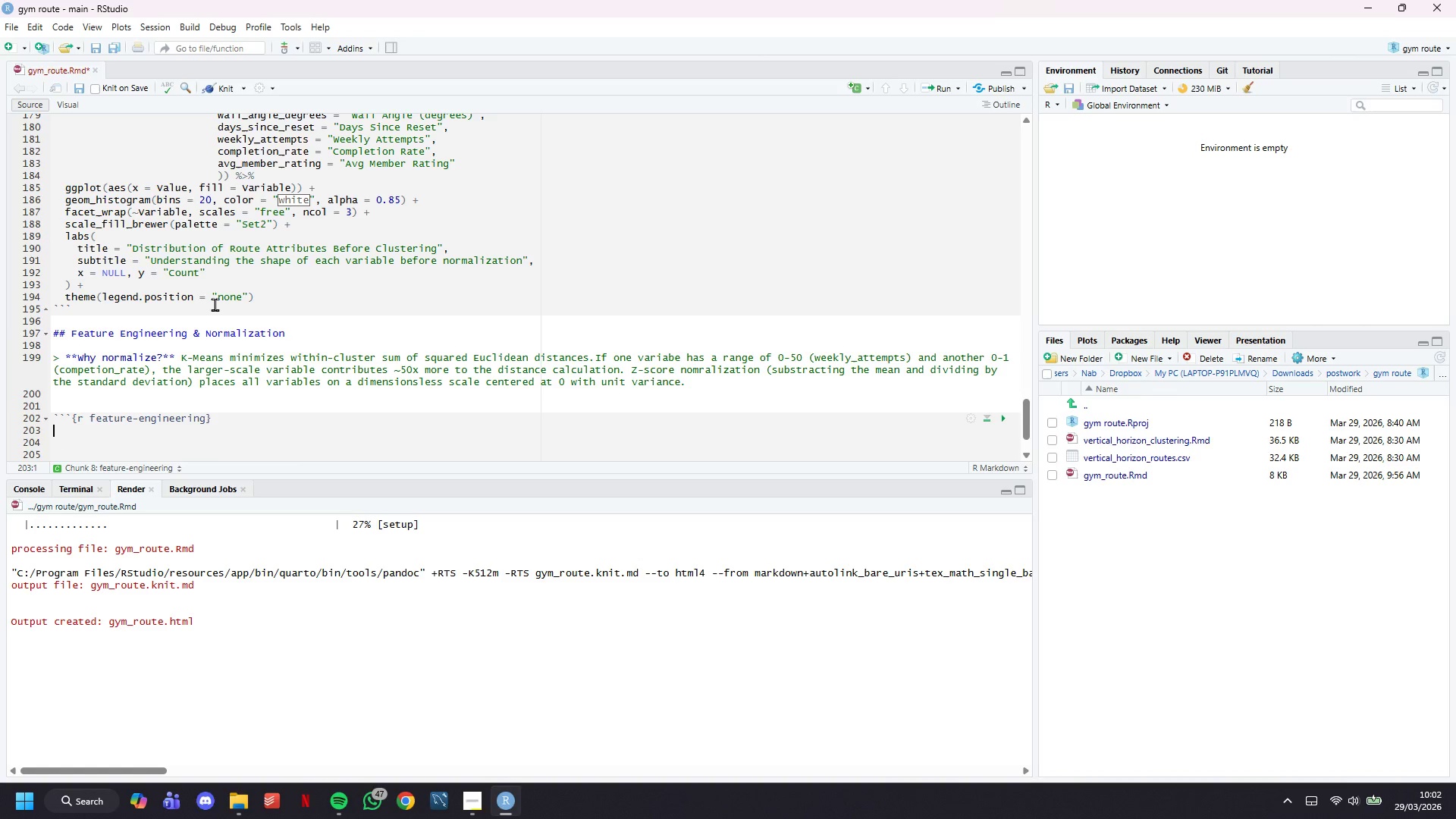 
type(# Step 1 : Derive a Composite Traffic LO)
key(Backspace)
type(oad Score )
 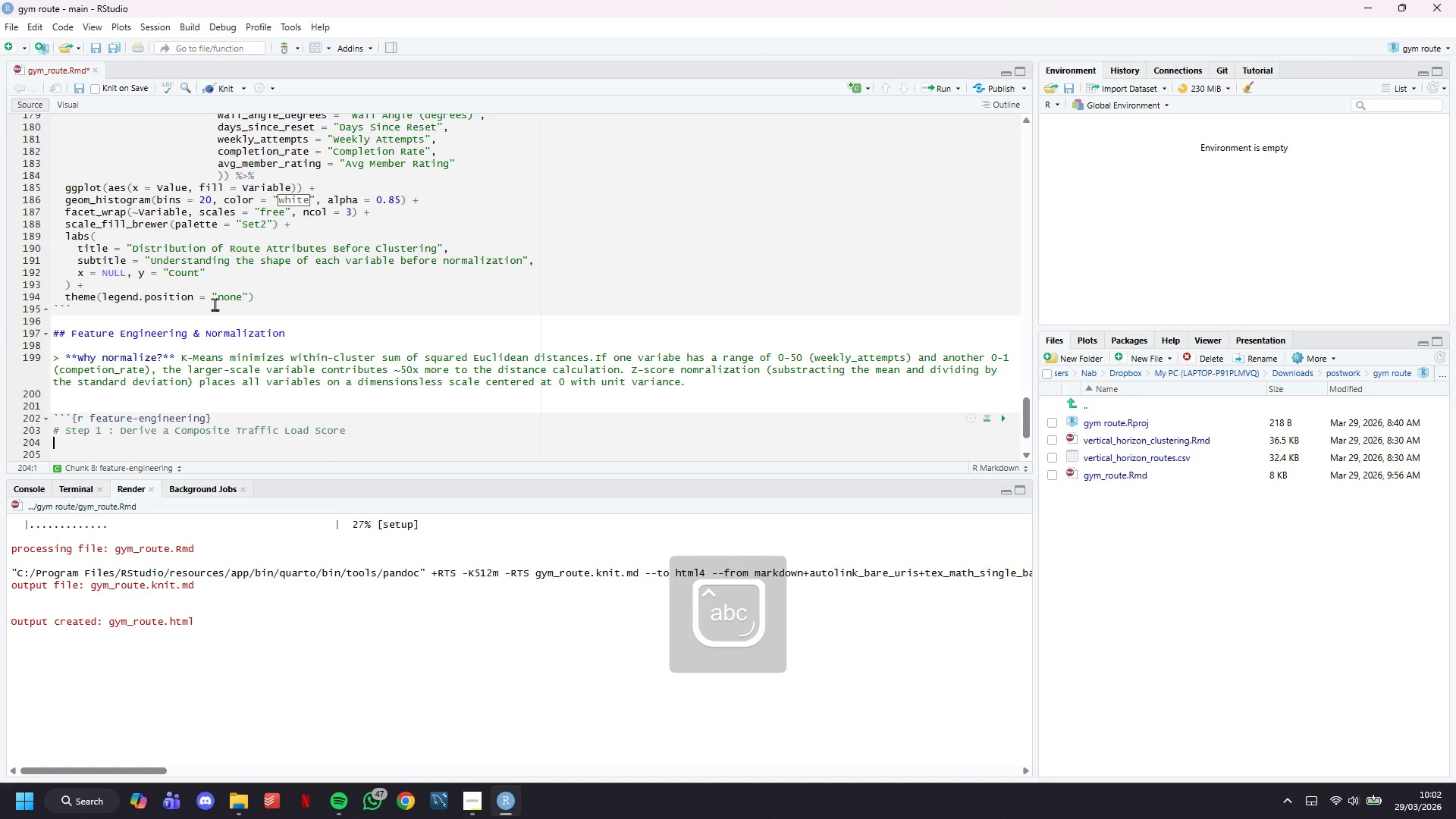 
key(Enter)
 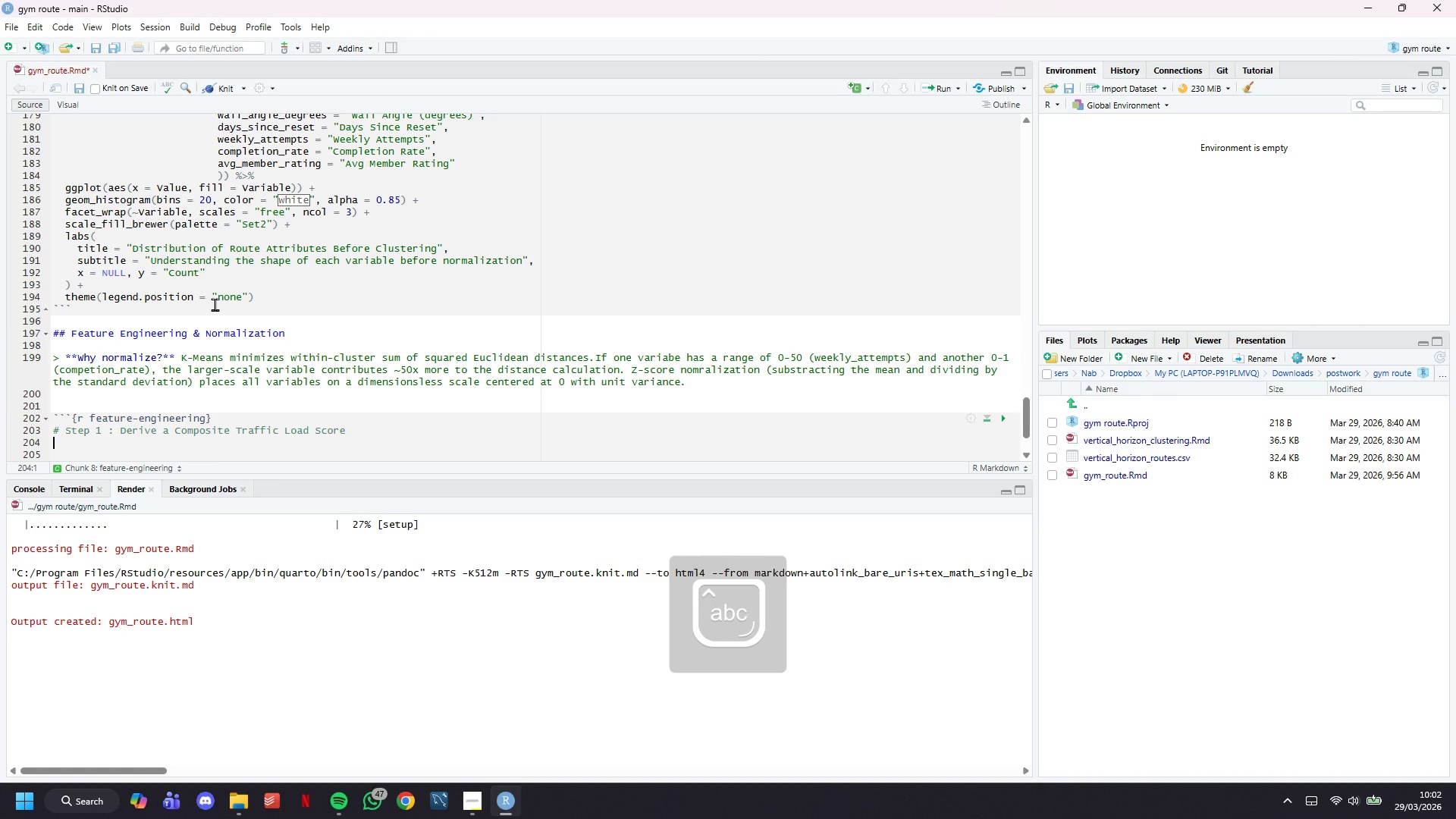 
type(# Rather than including both weekly )
key(Backspace)
type(_attempts a)
key(Backspace)
key(Backspace)
type( AND )
 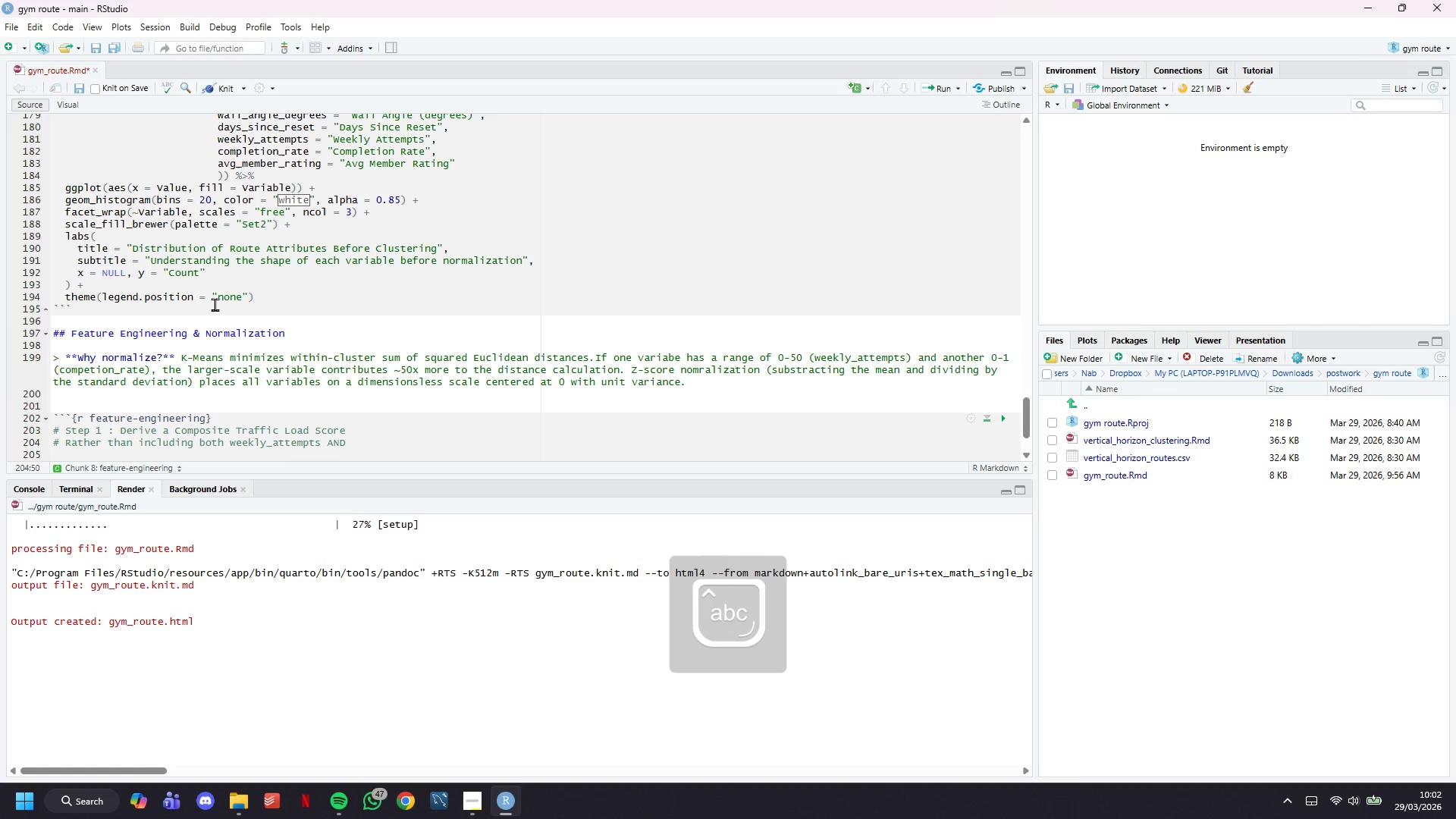 
type(unique))
key(Backspace)
type(_climbers)
 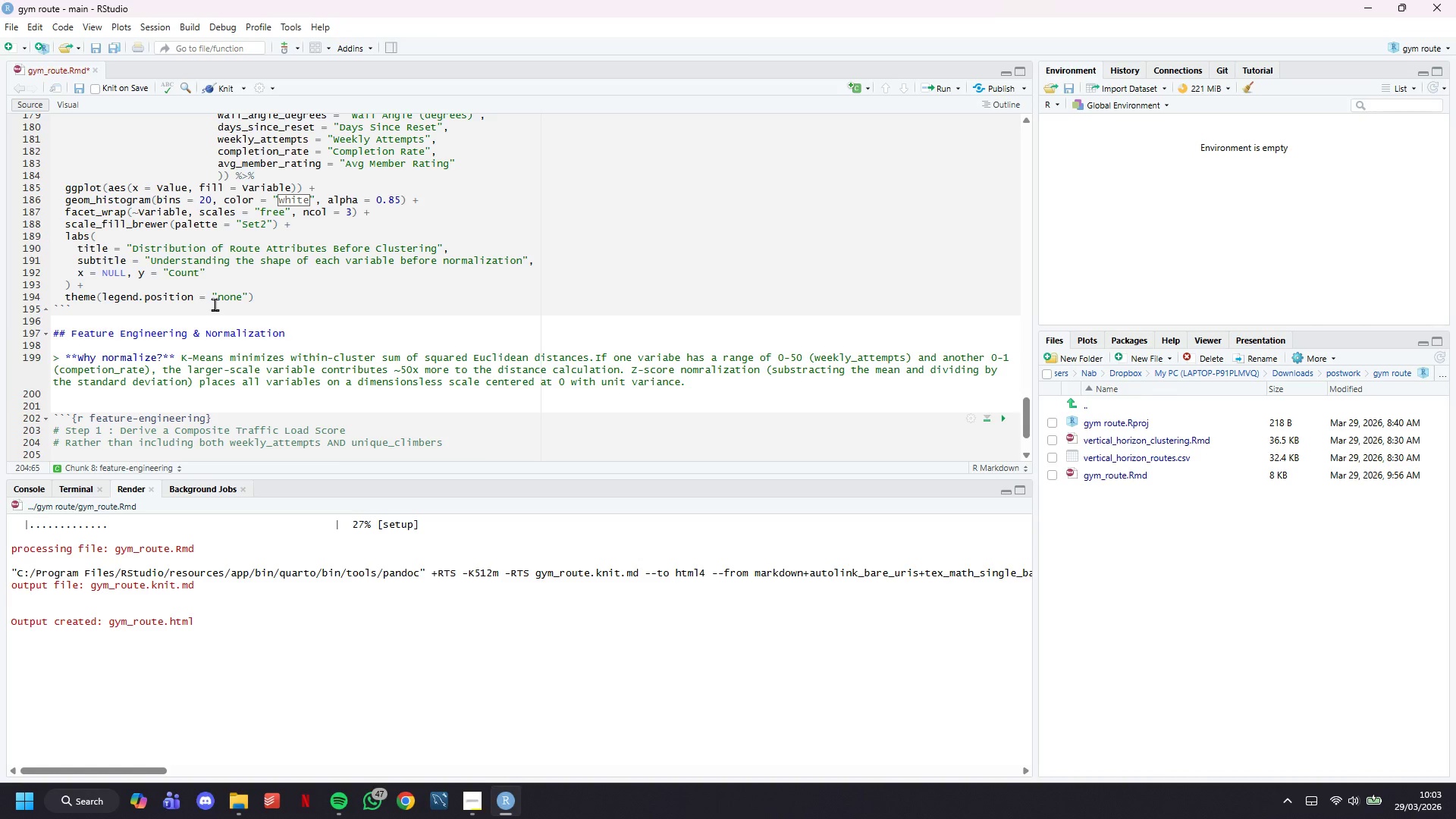 
scroll: coordinate [215, 304], scroll_direction: down, amount: 4.0
 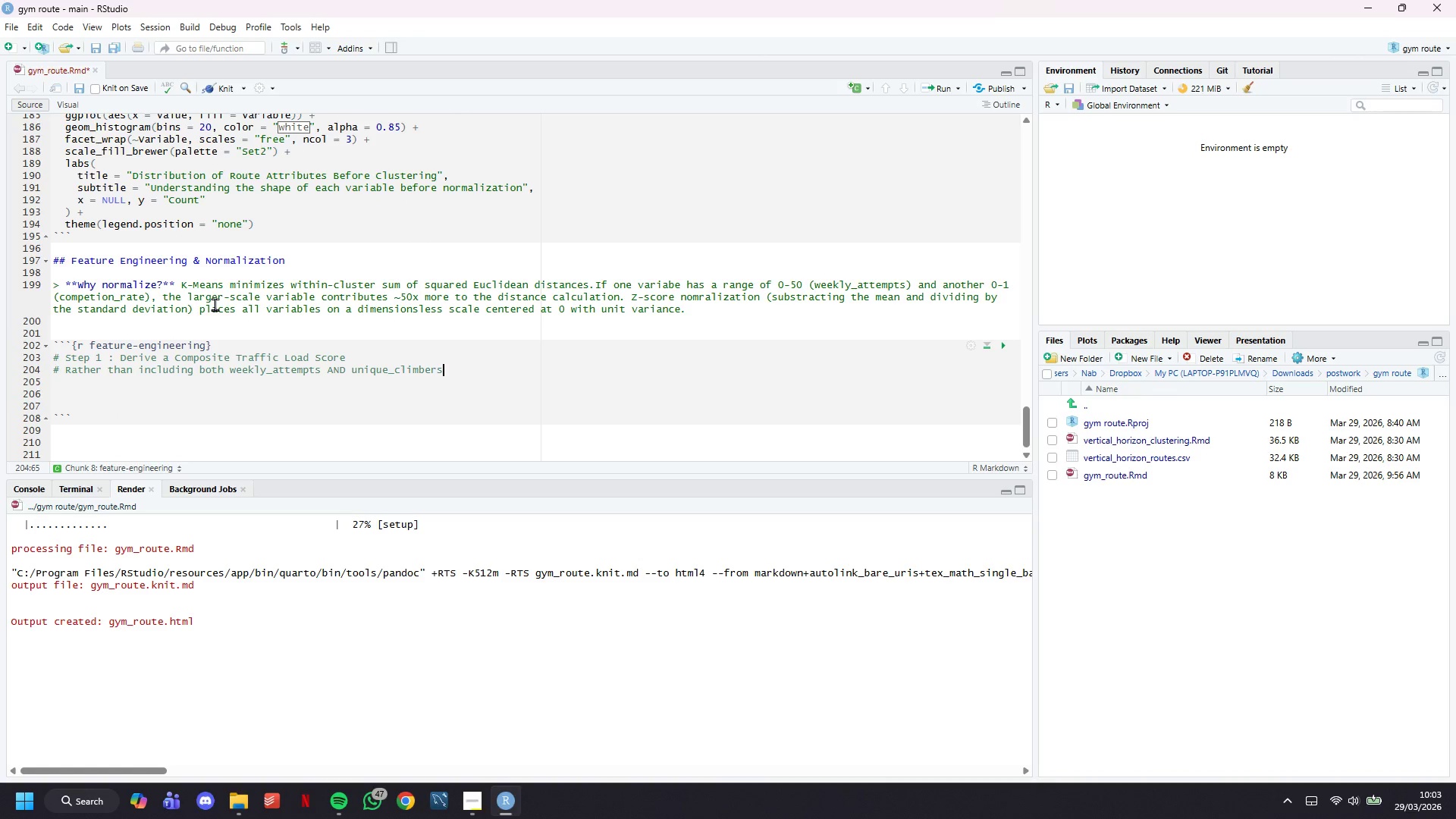 
left_click([334, 406])
 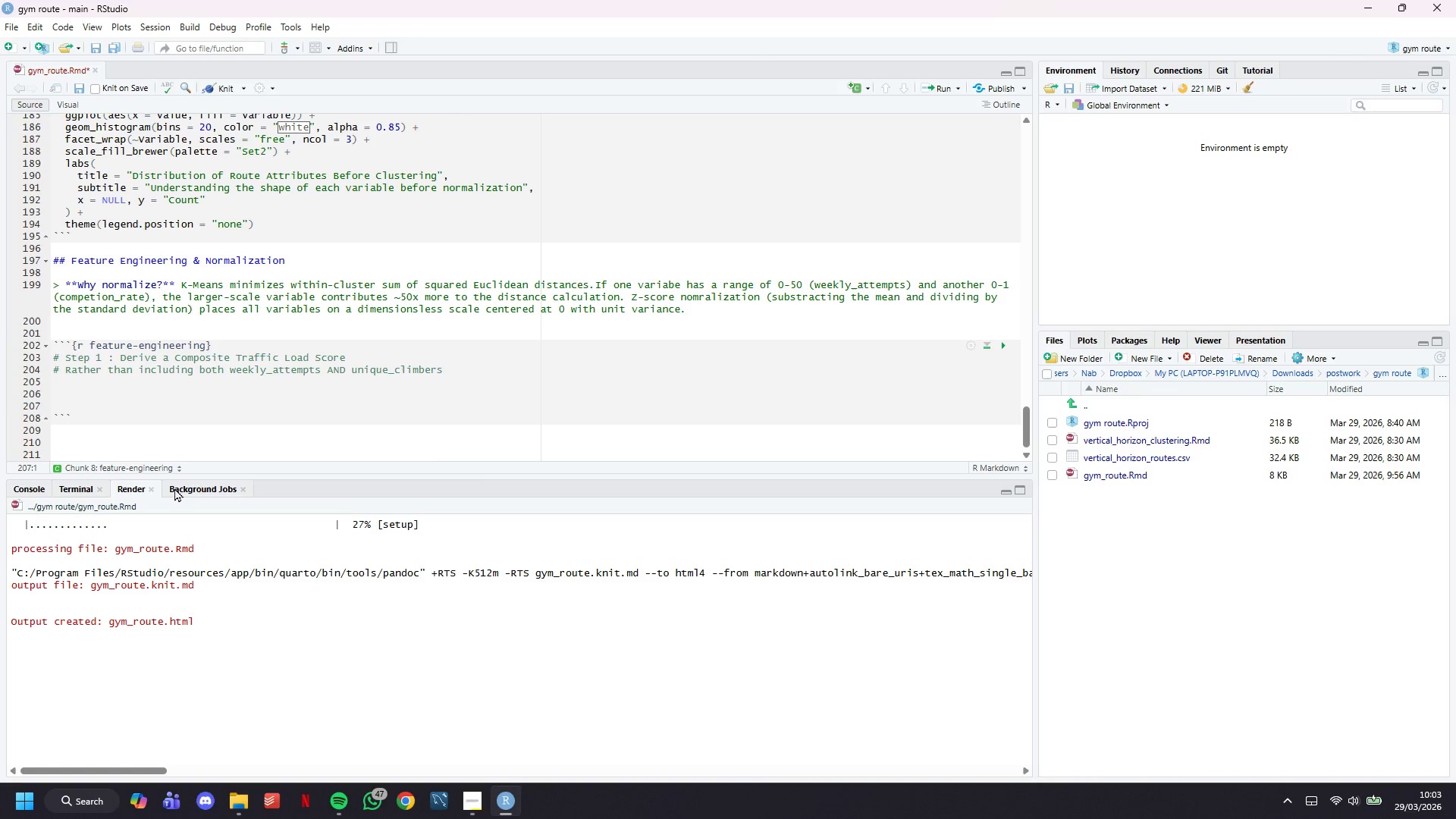 
left_click([139, 419])
 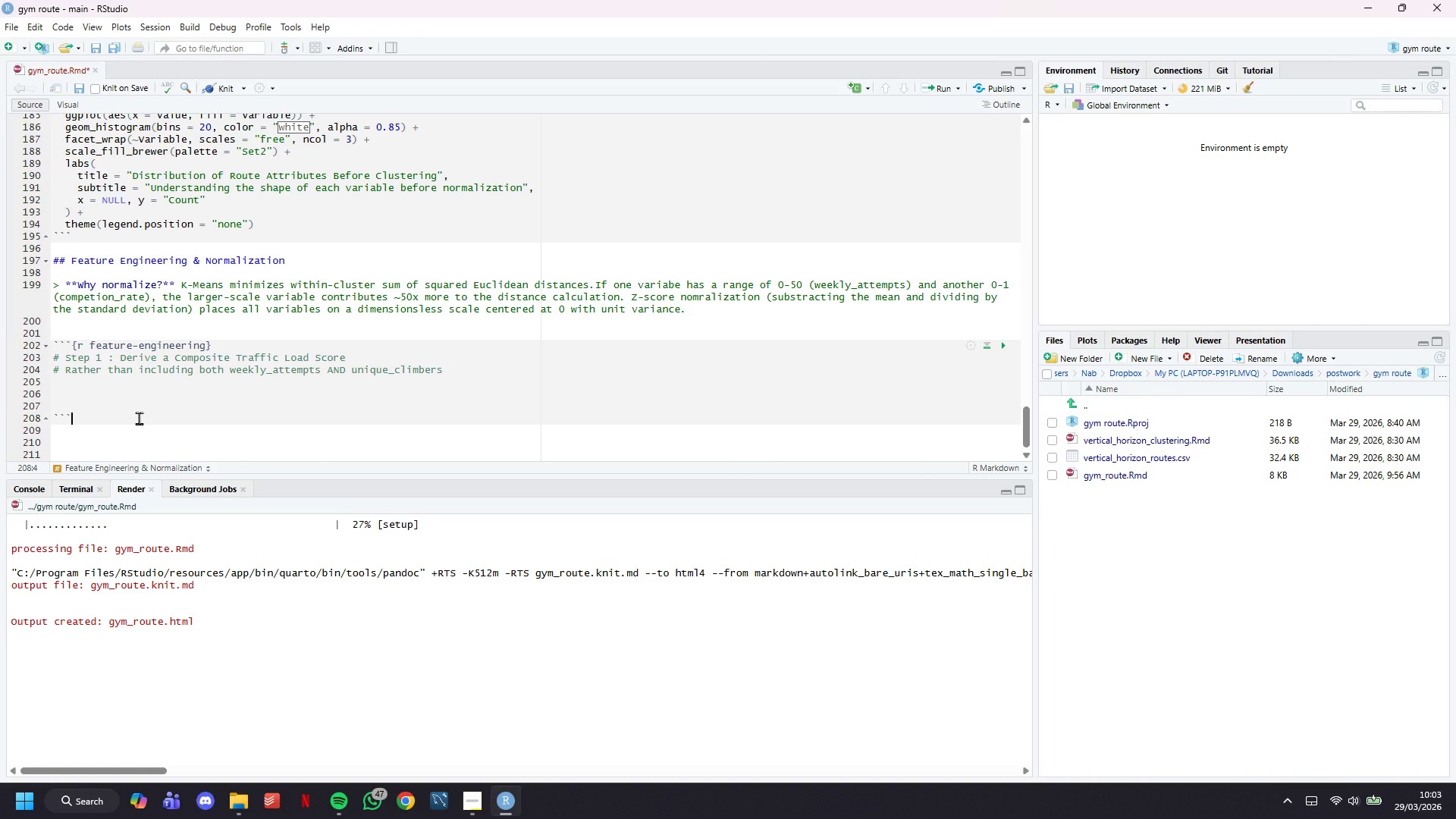 
wait(29.42)
 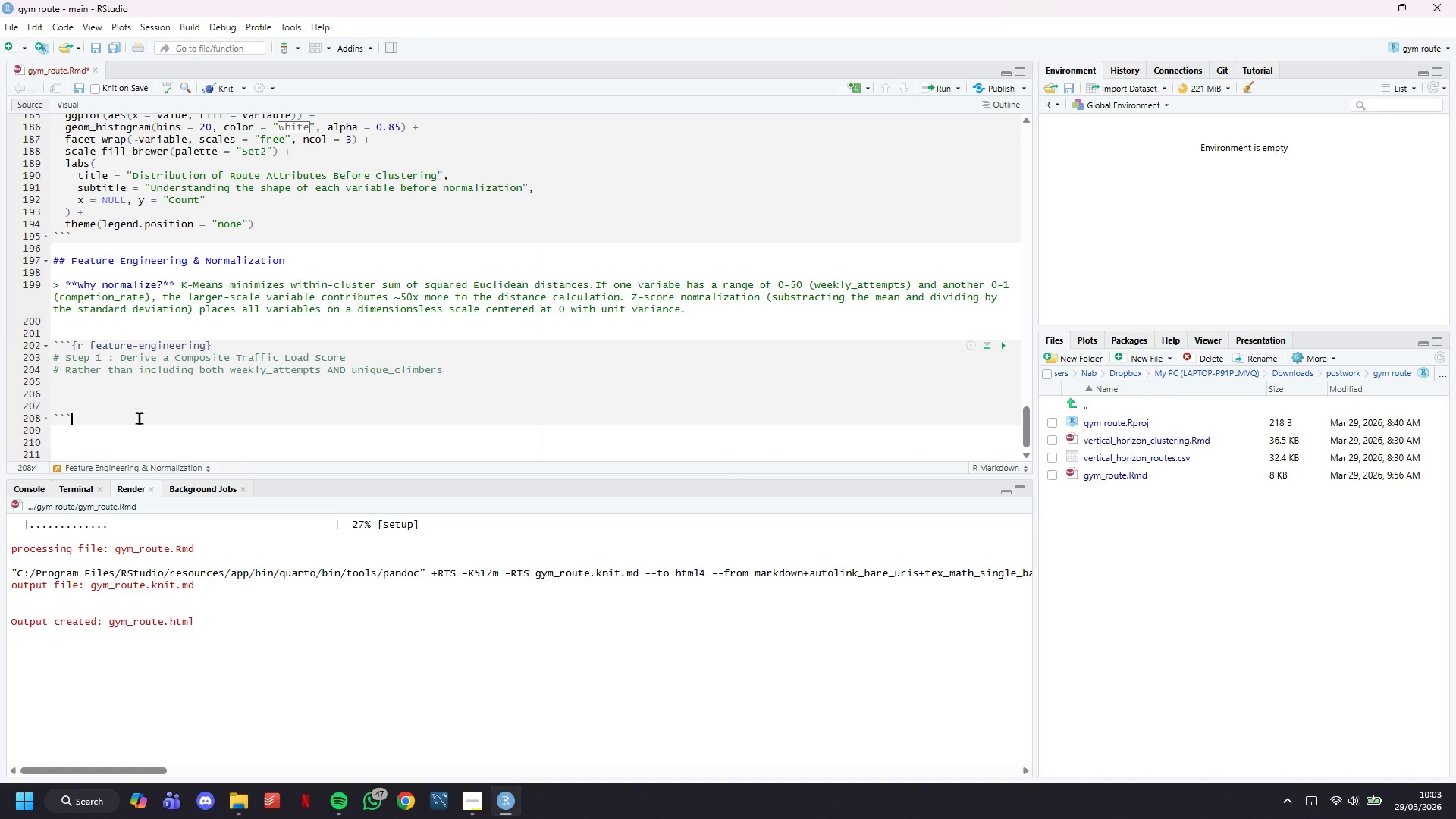 
key(ArrowLeft)
 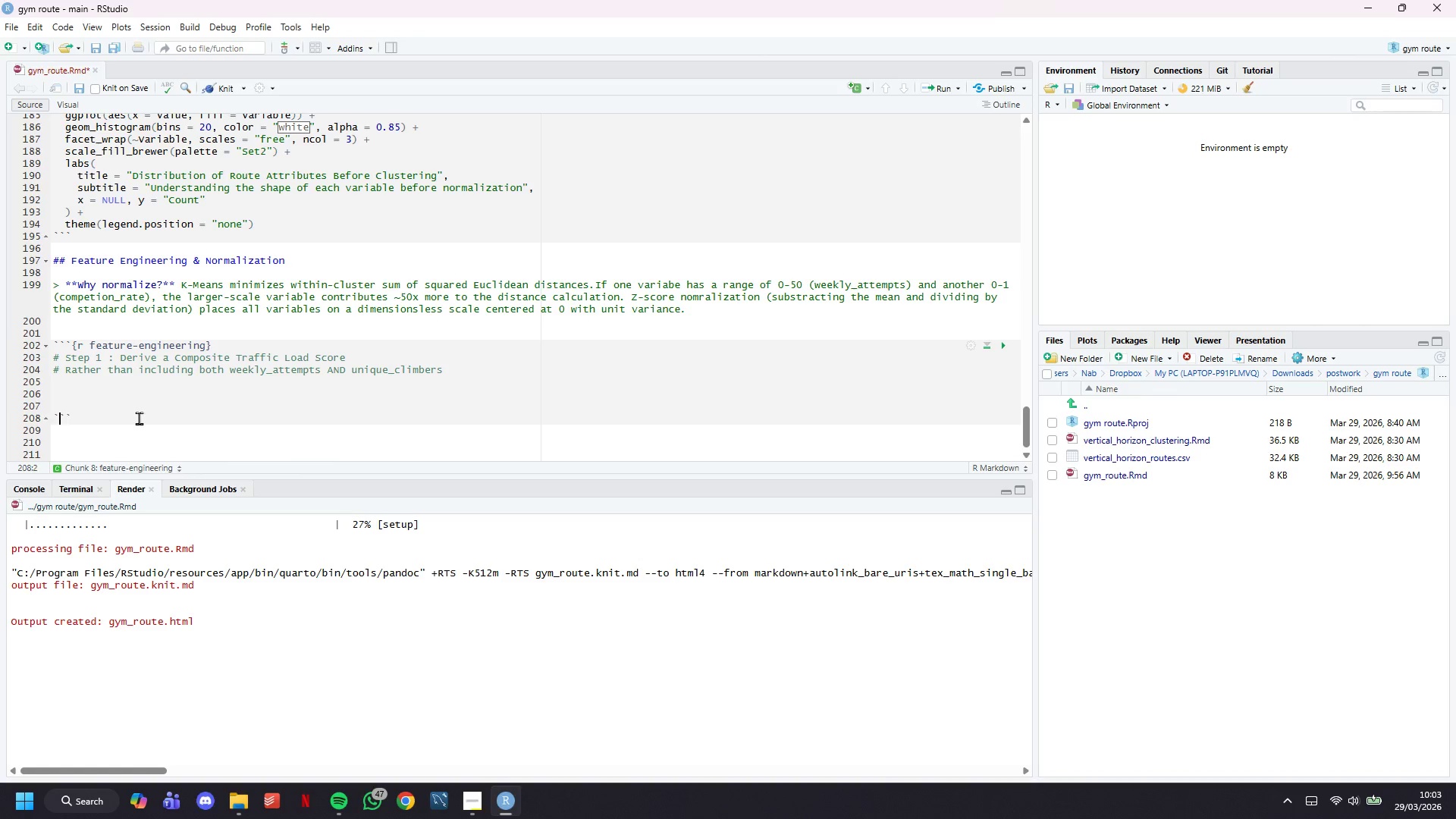 
key(ArrowLeft)
 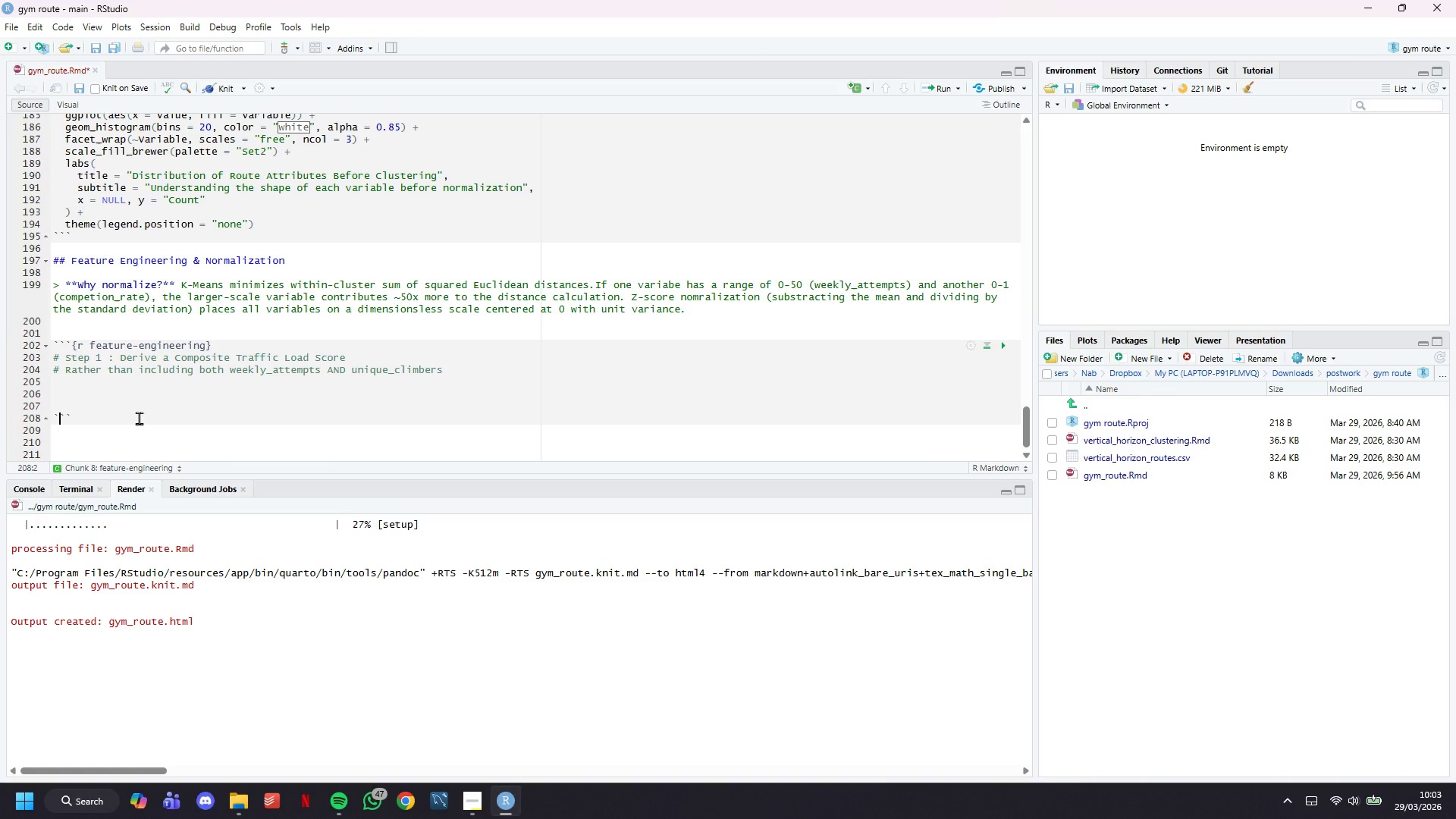 
key(ArrowLeft)
 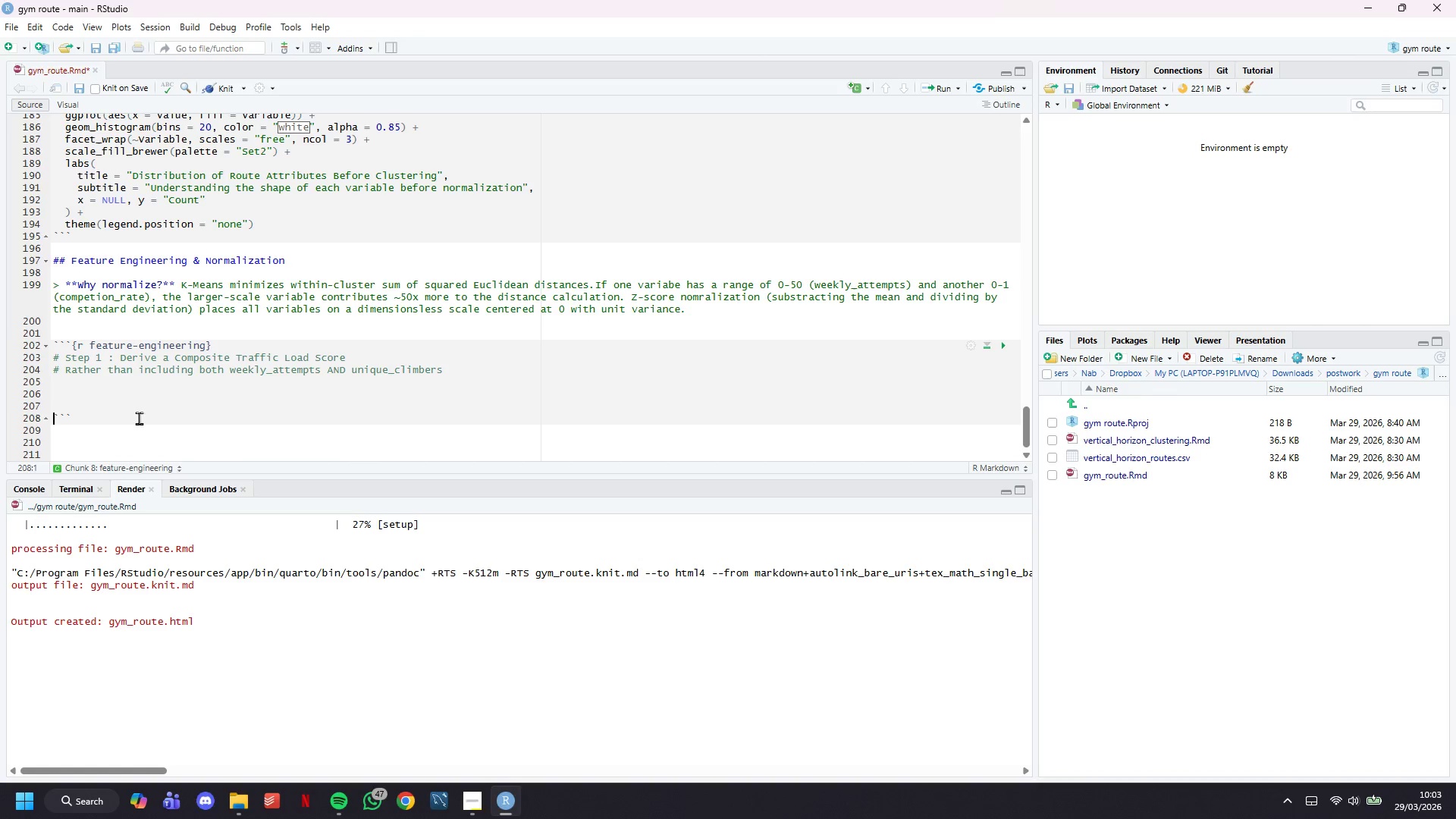 
key(ArrowLeft)
 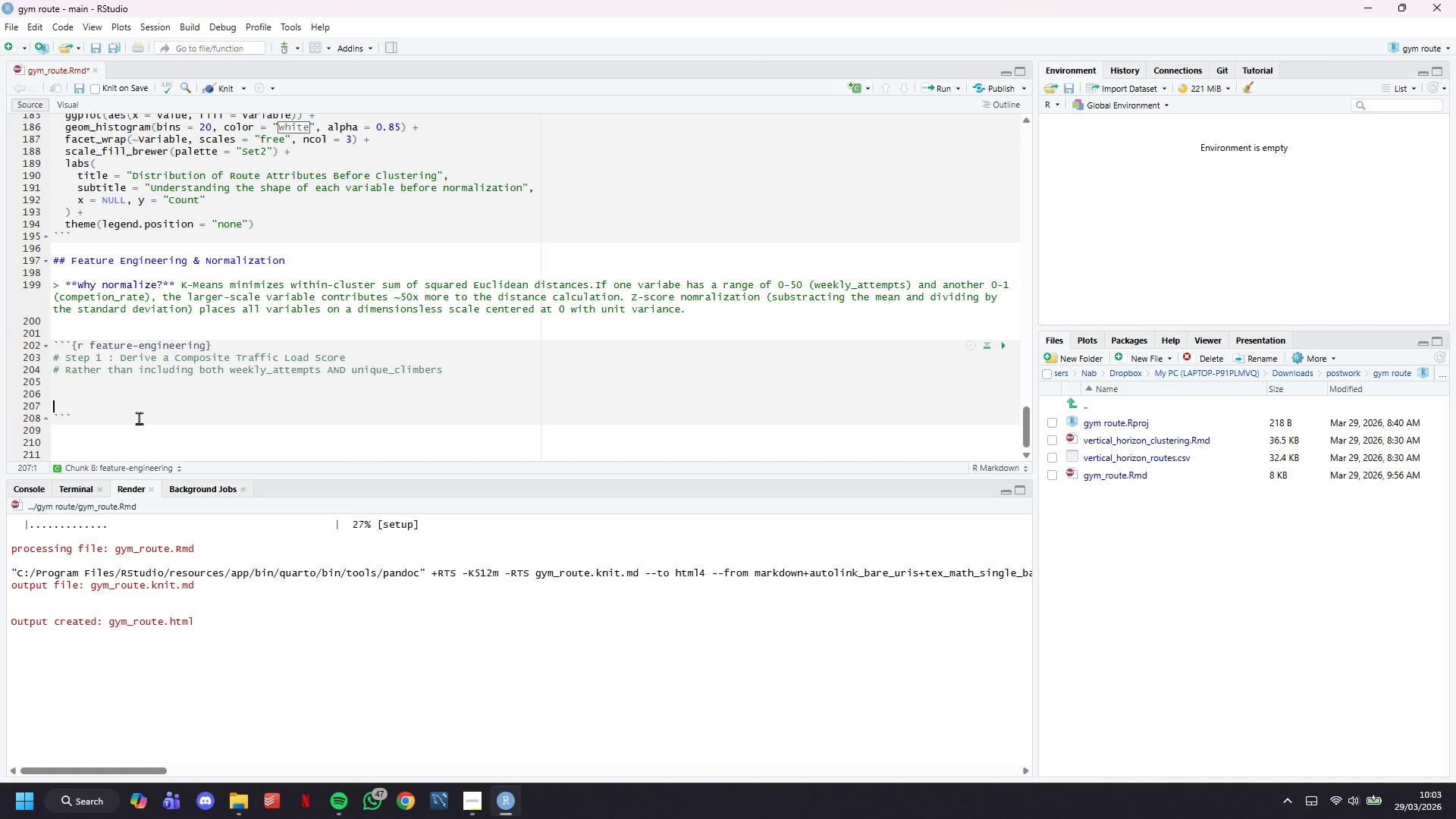 
key(ArrowUp)
 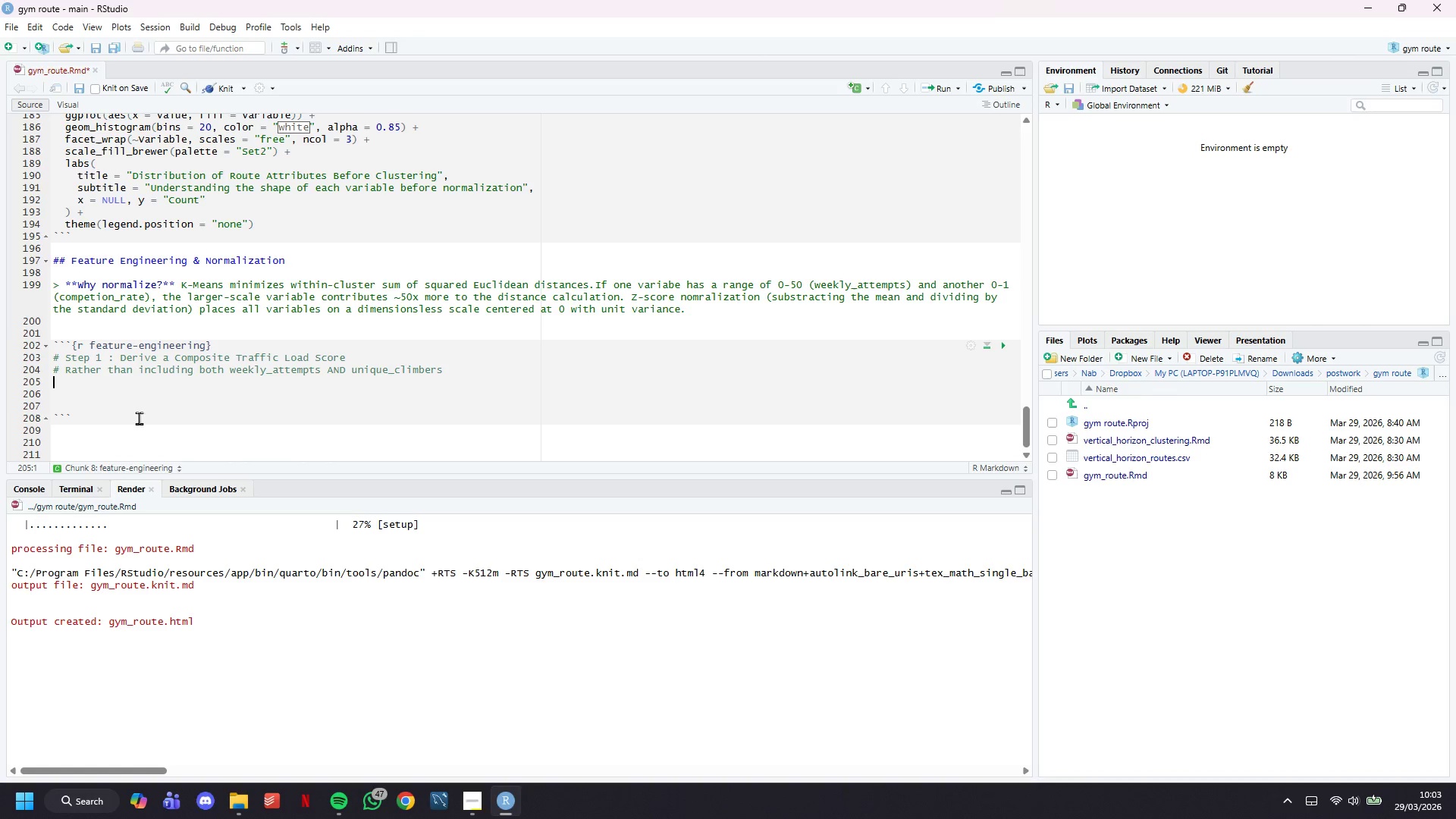 
key(ArrowUp)
 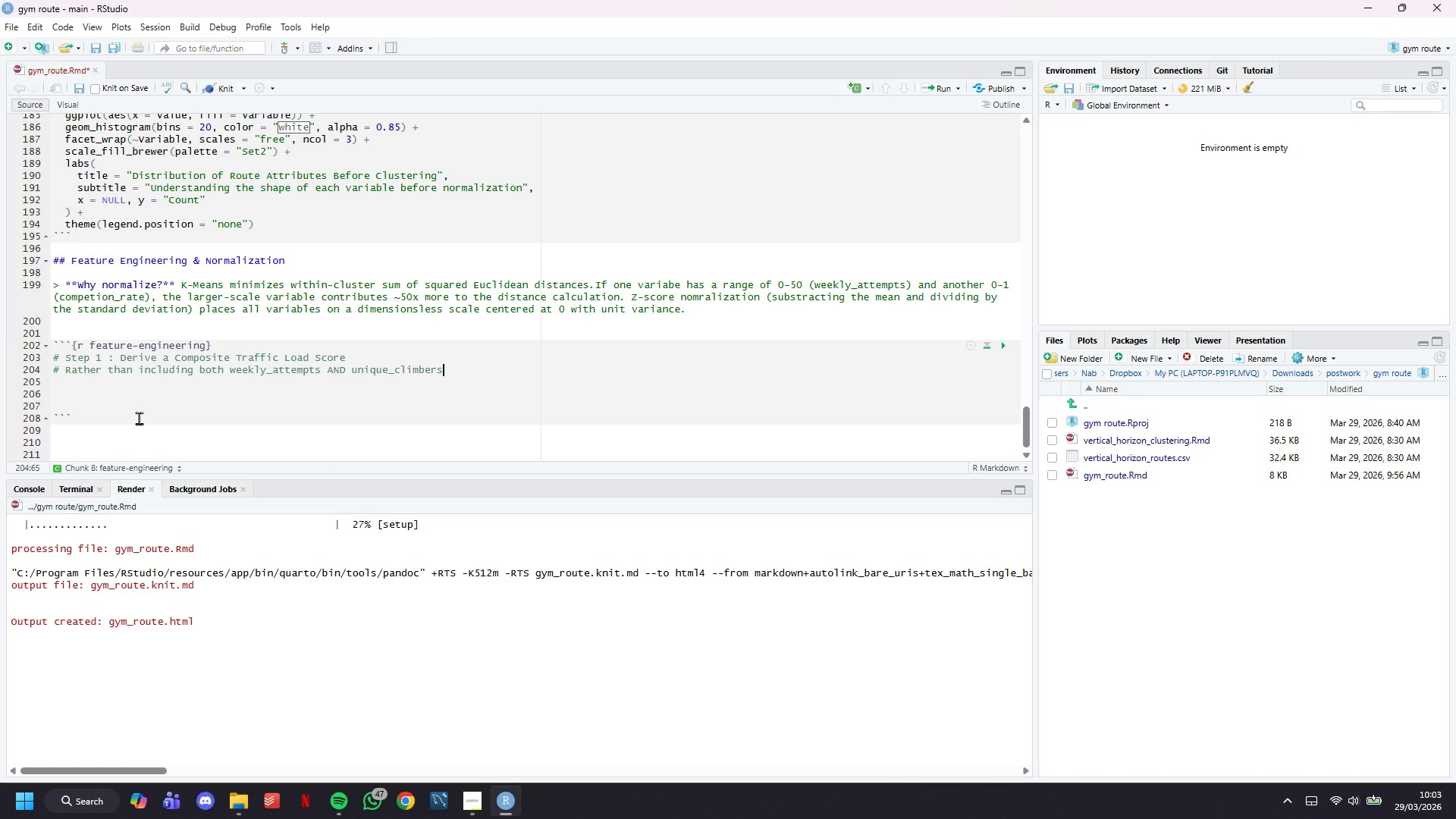 
key(ArrowLeft)
 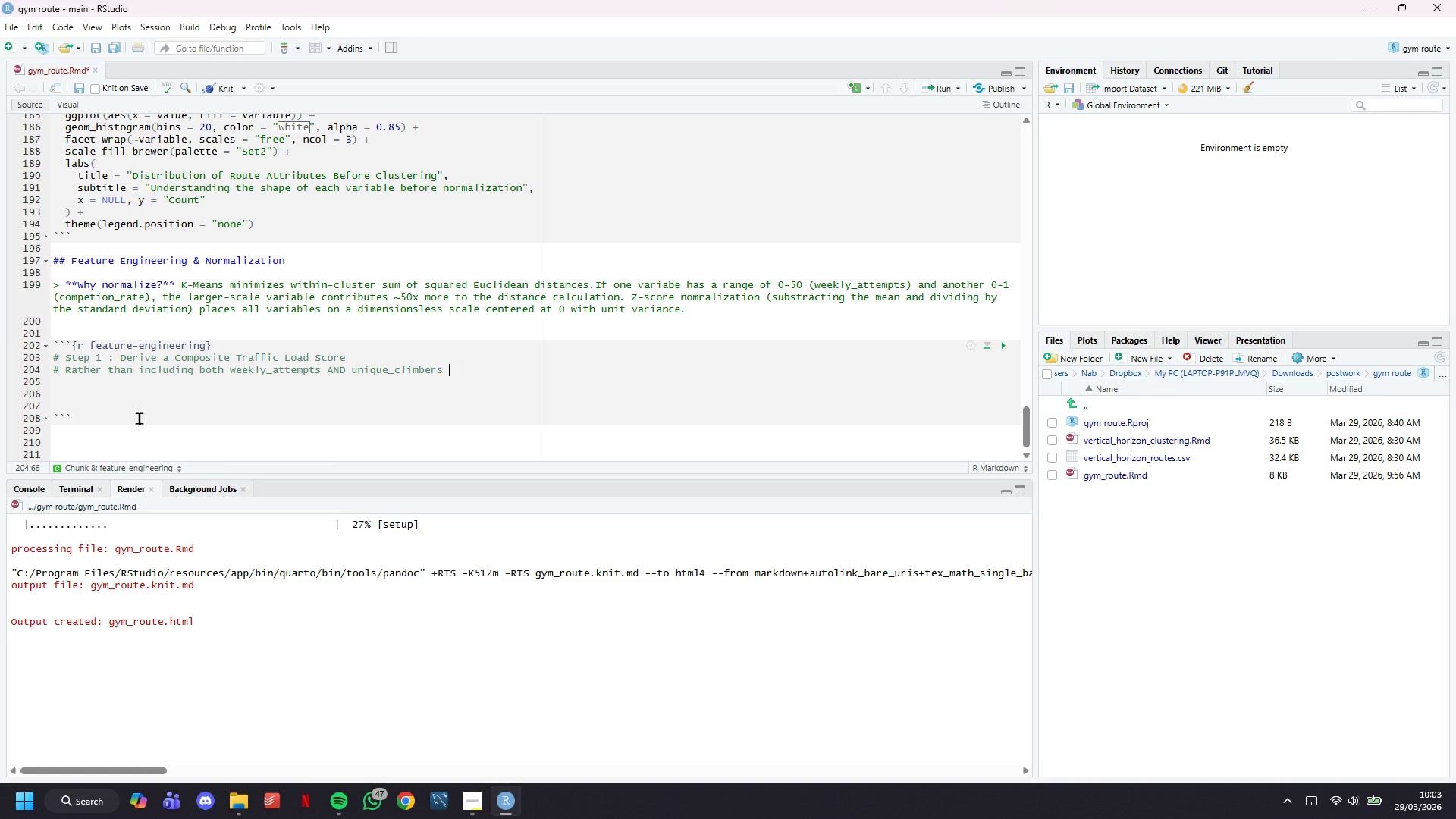 
type( ())
 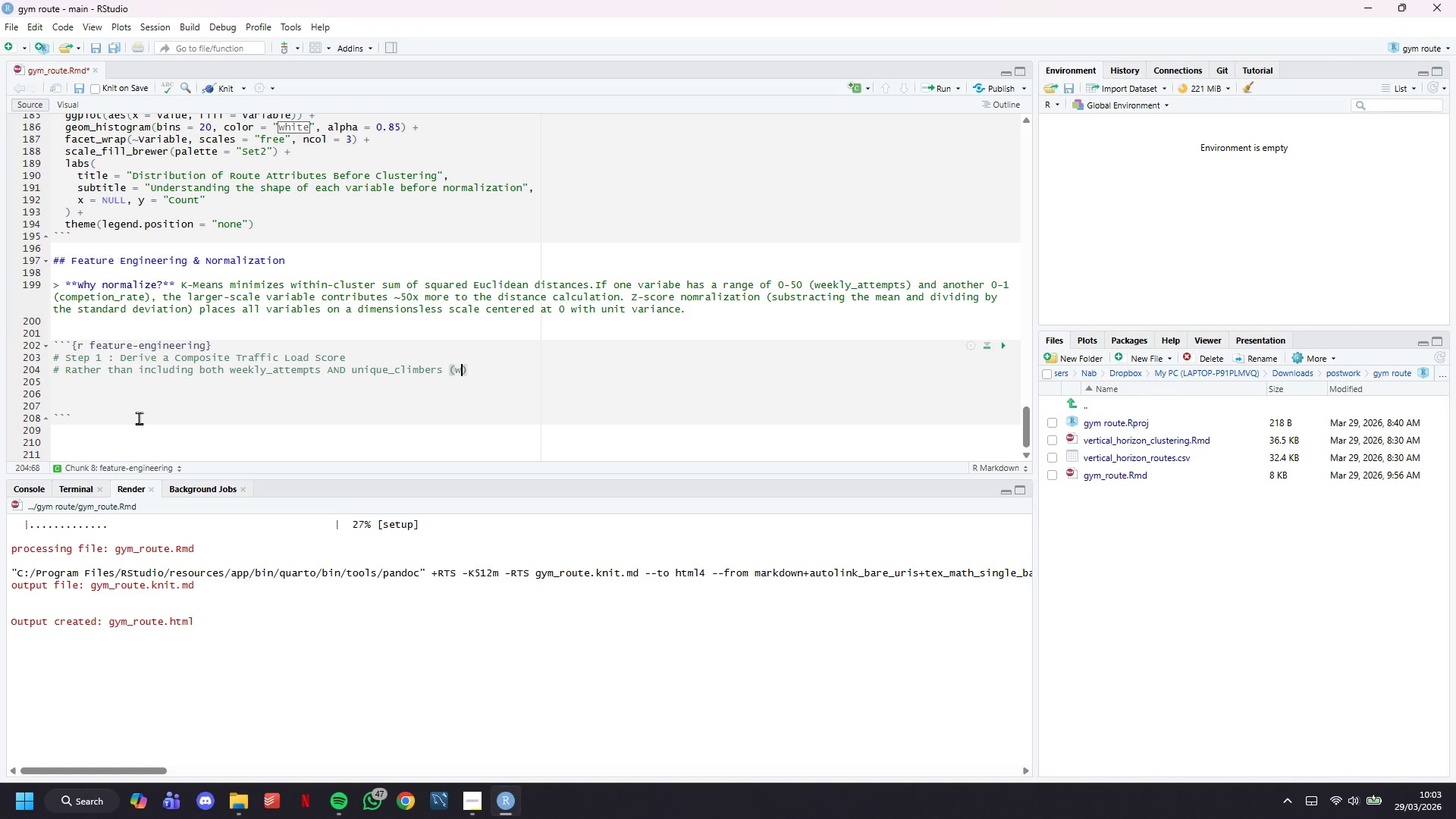 
 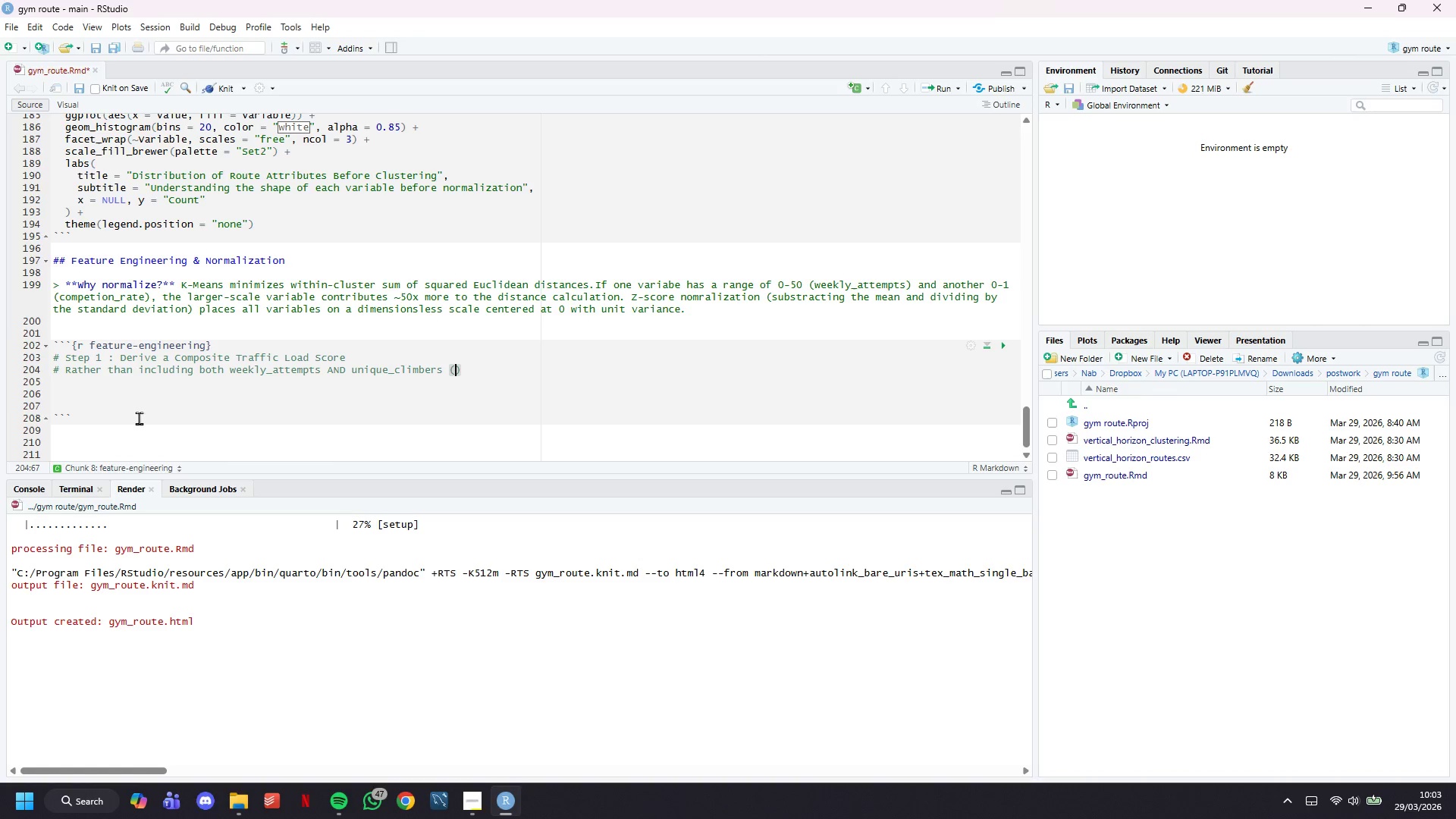 
key(ArrowLeft)
 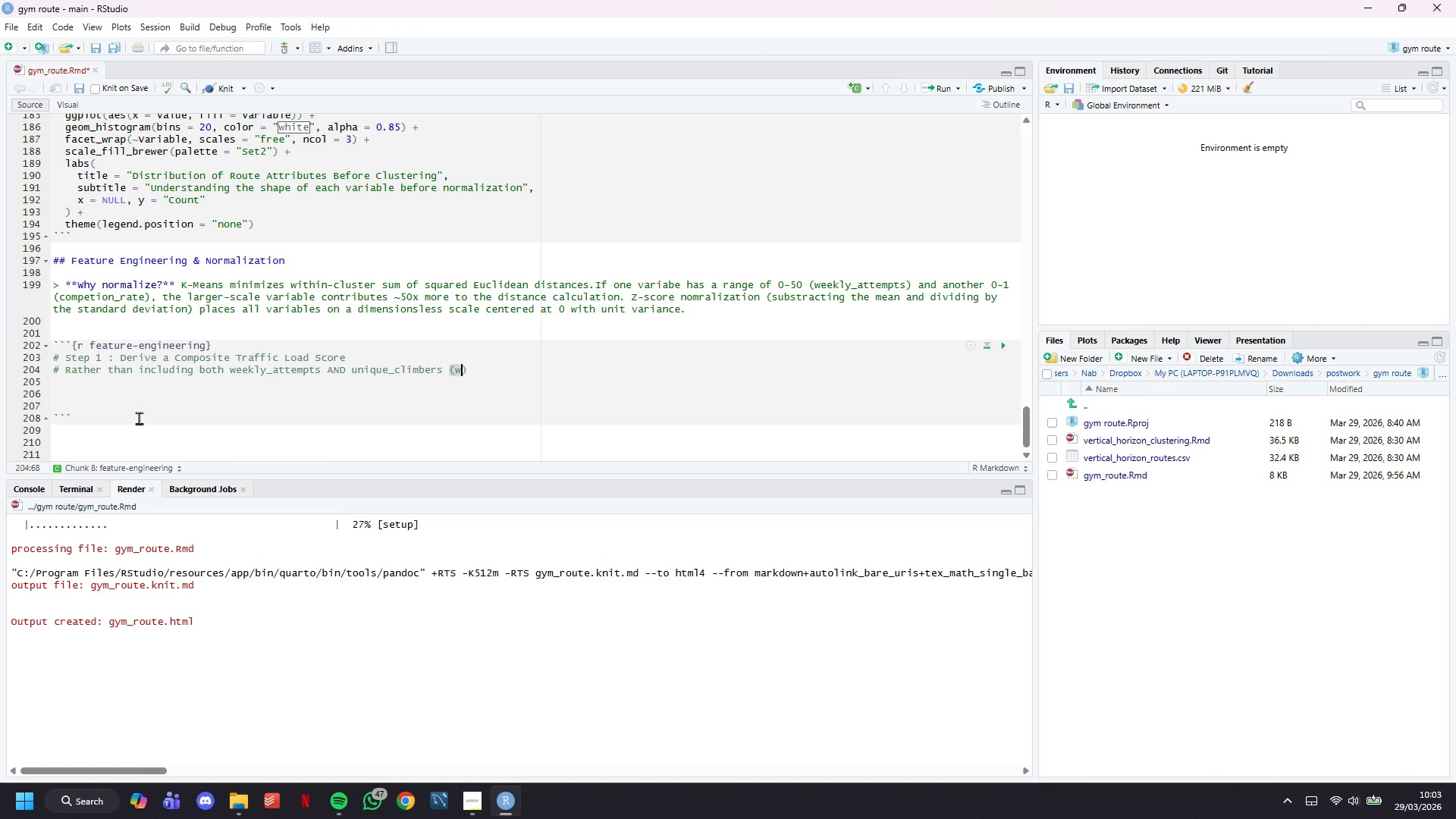 
type(which are correlated)
 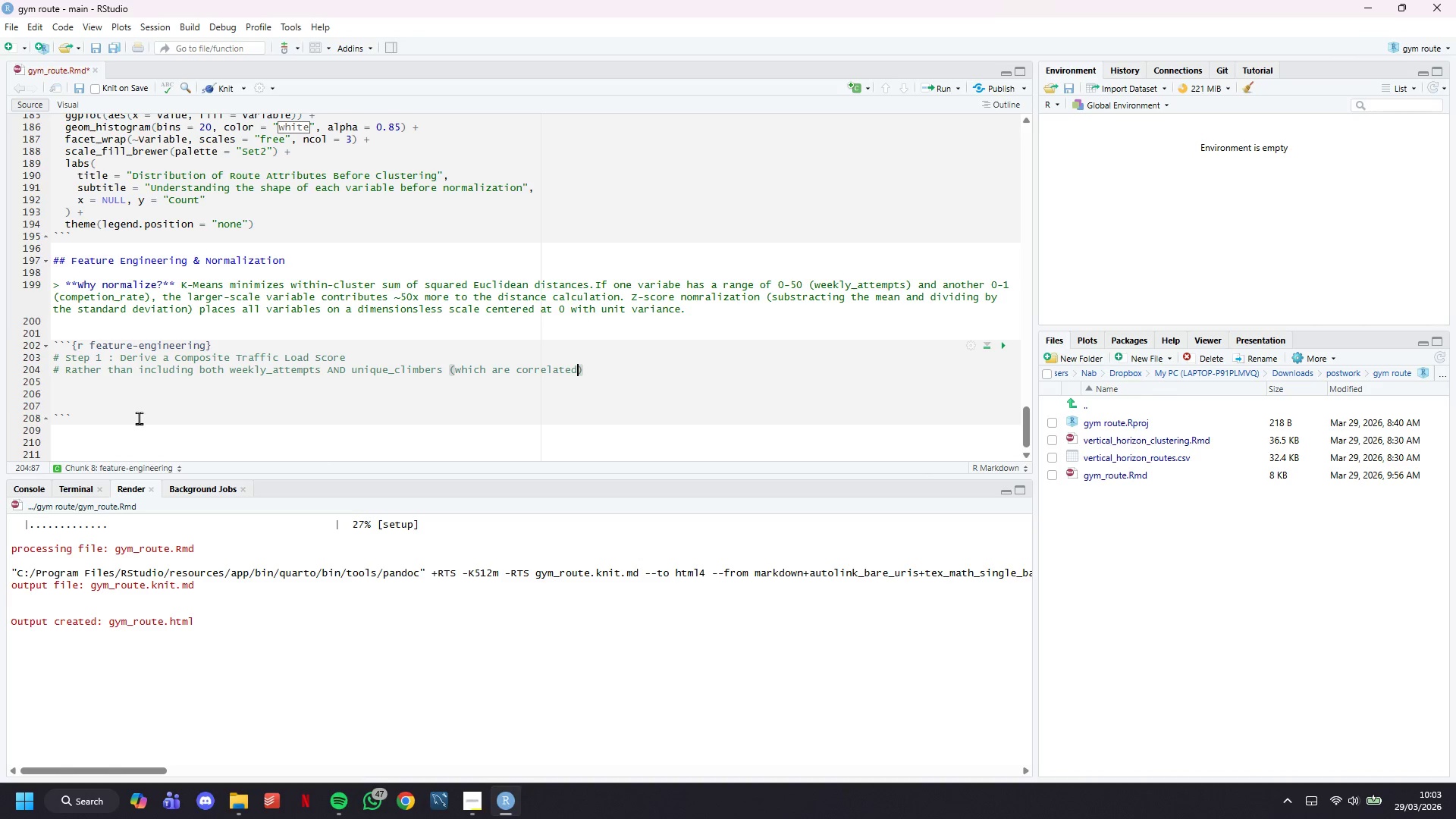 
key(ArrowRight)
 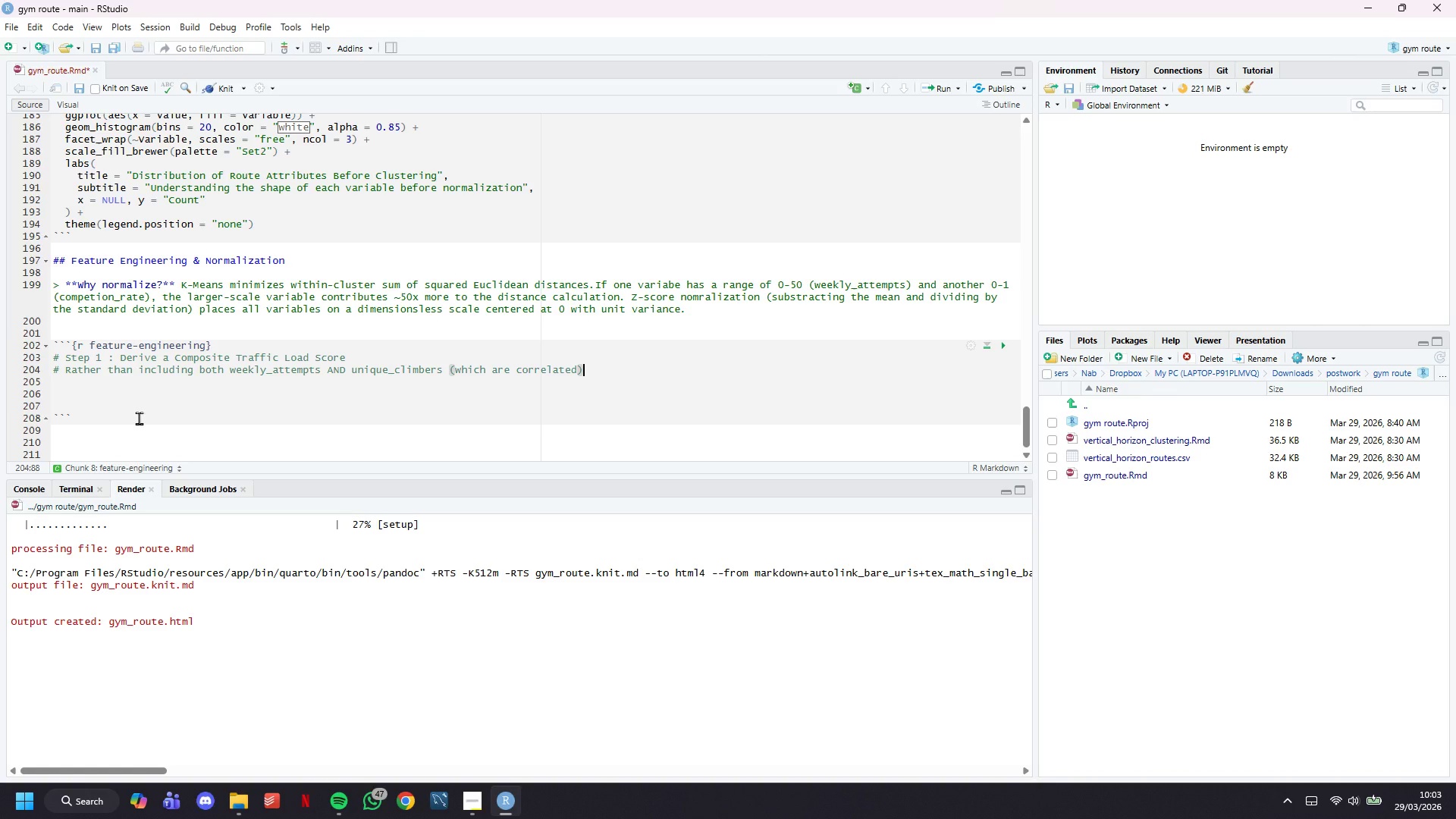 
type(, we will compute a single "")
 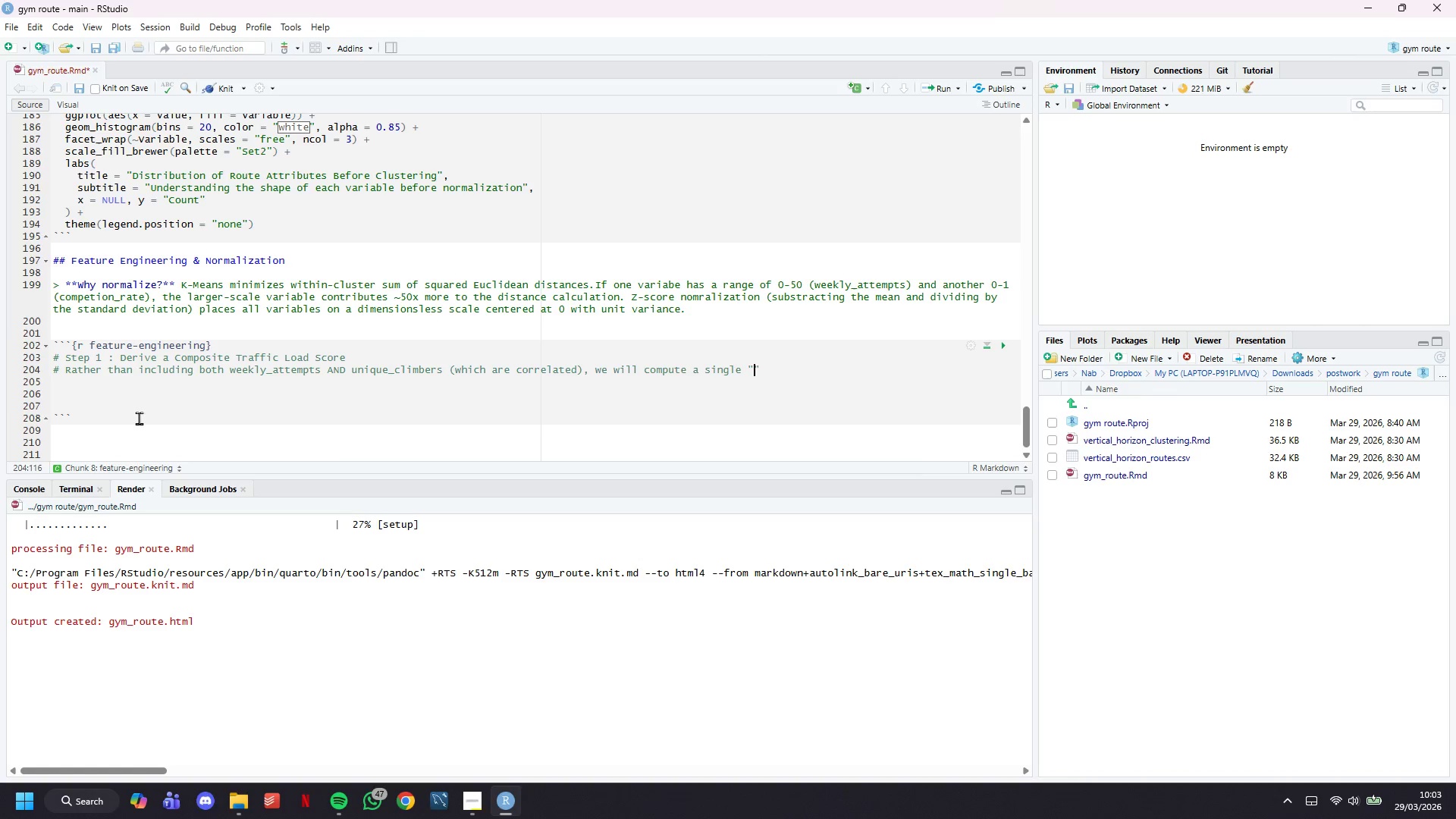 
 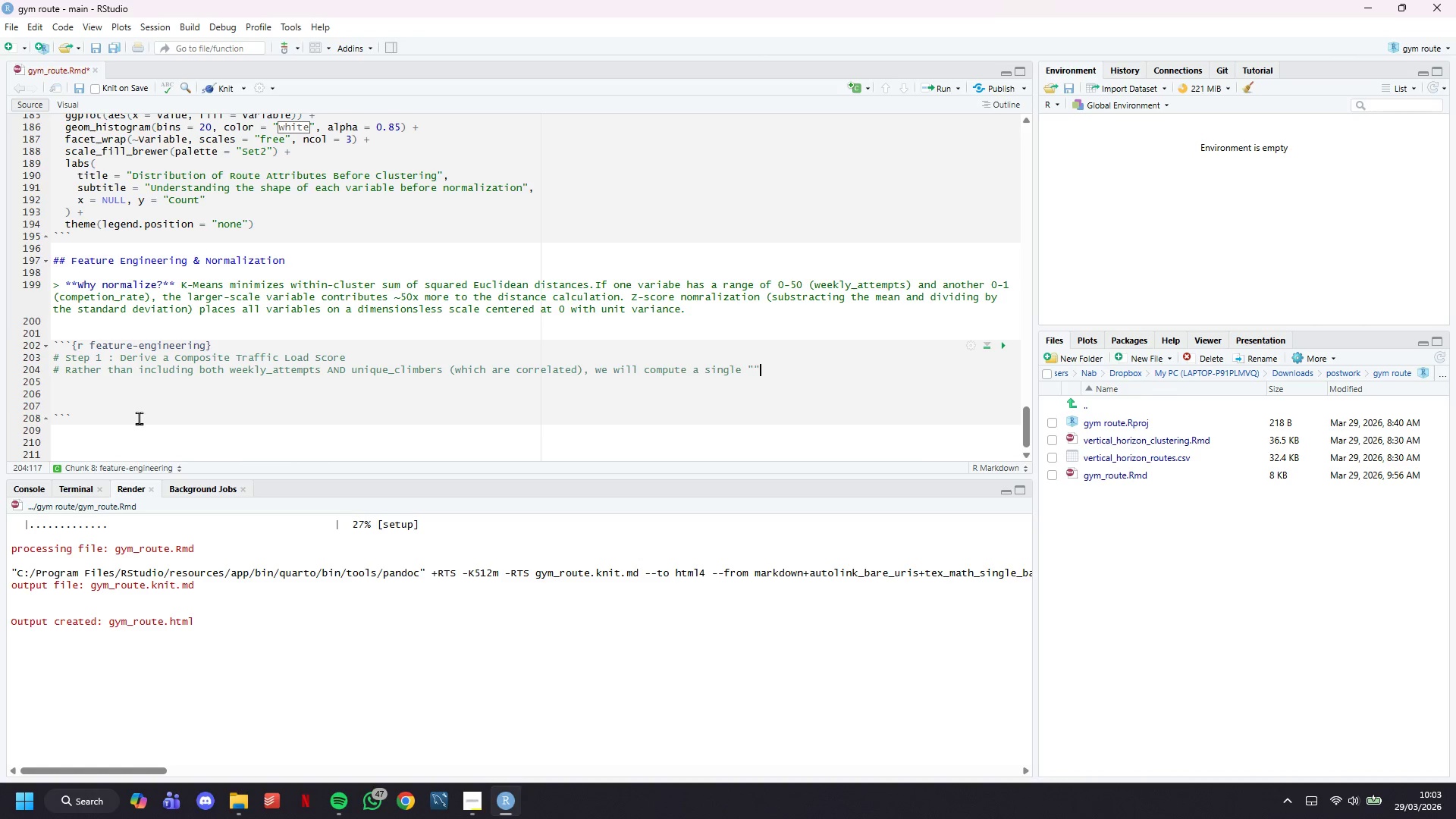 
key(ArrowLeft)
 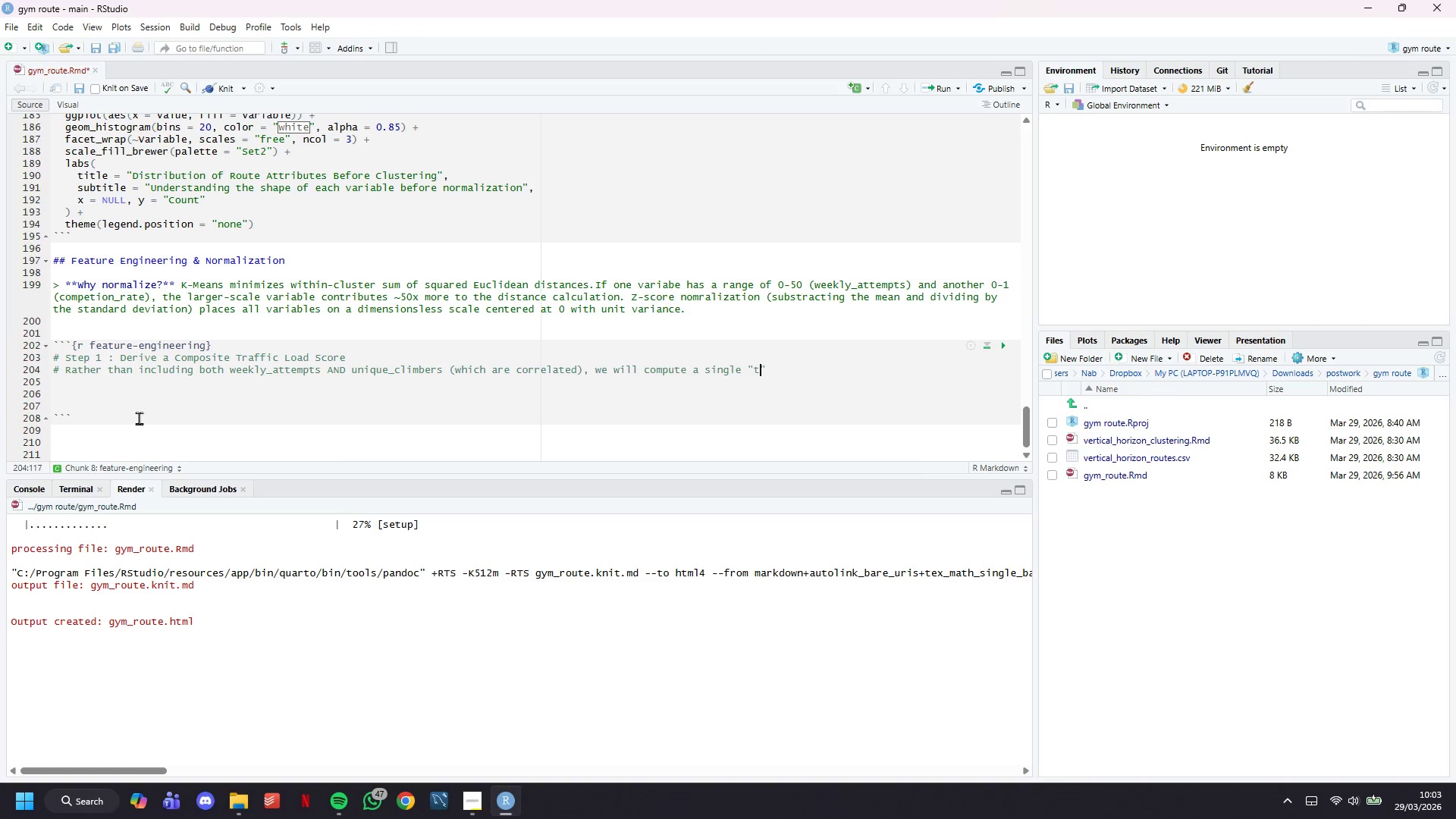 
type(traffic load)
 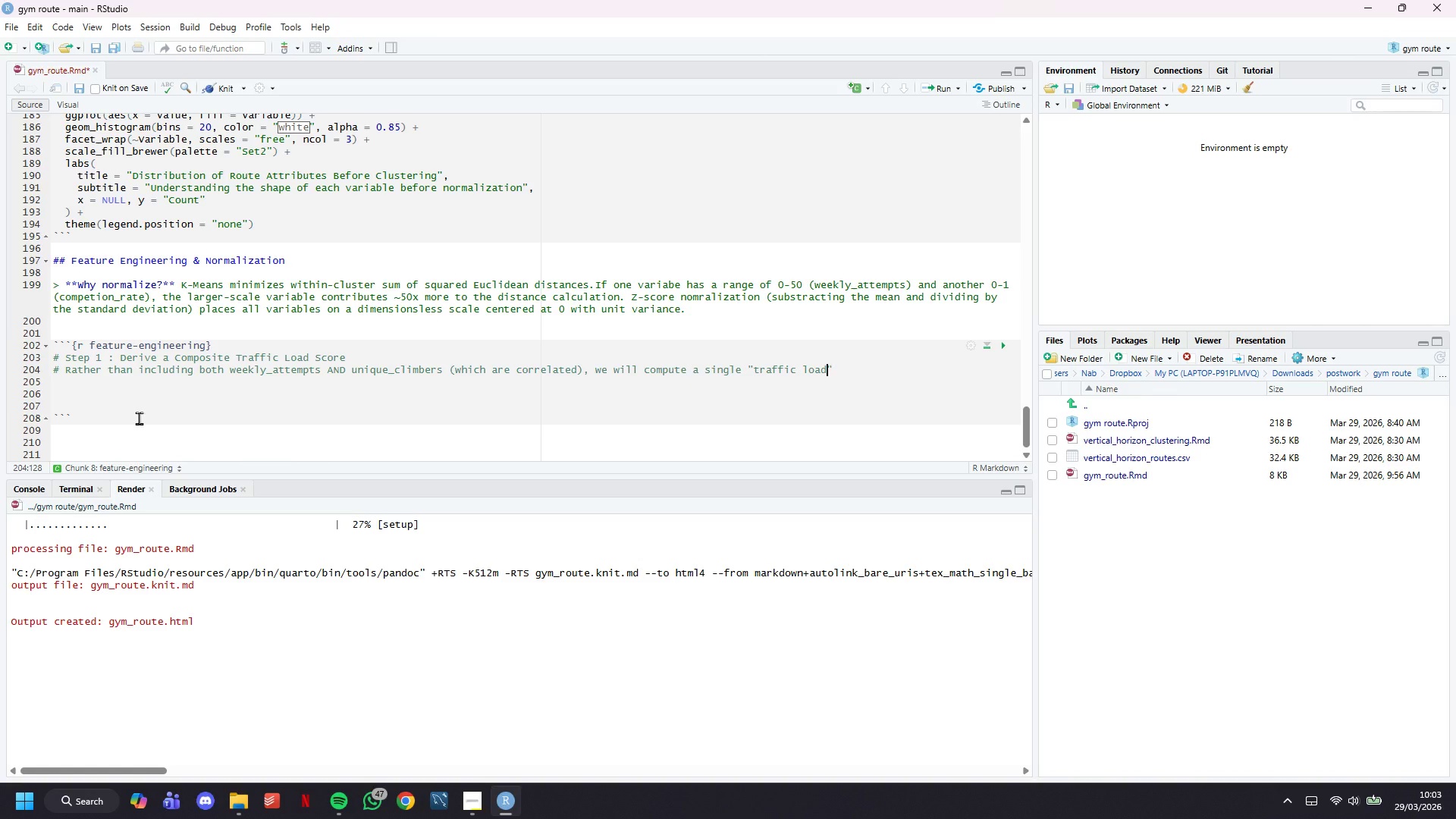 
key(ArrowRight)
 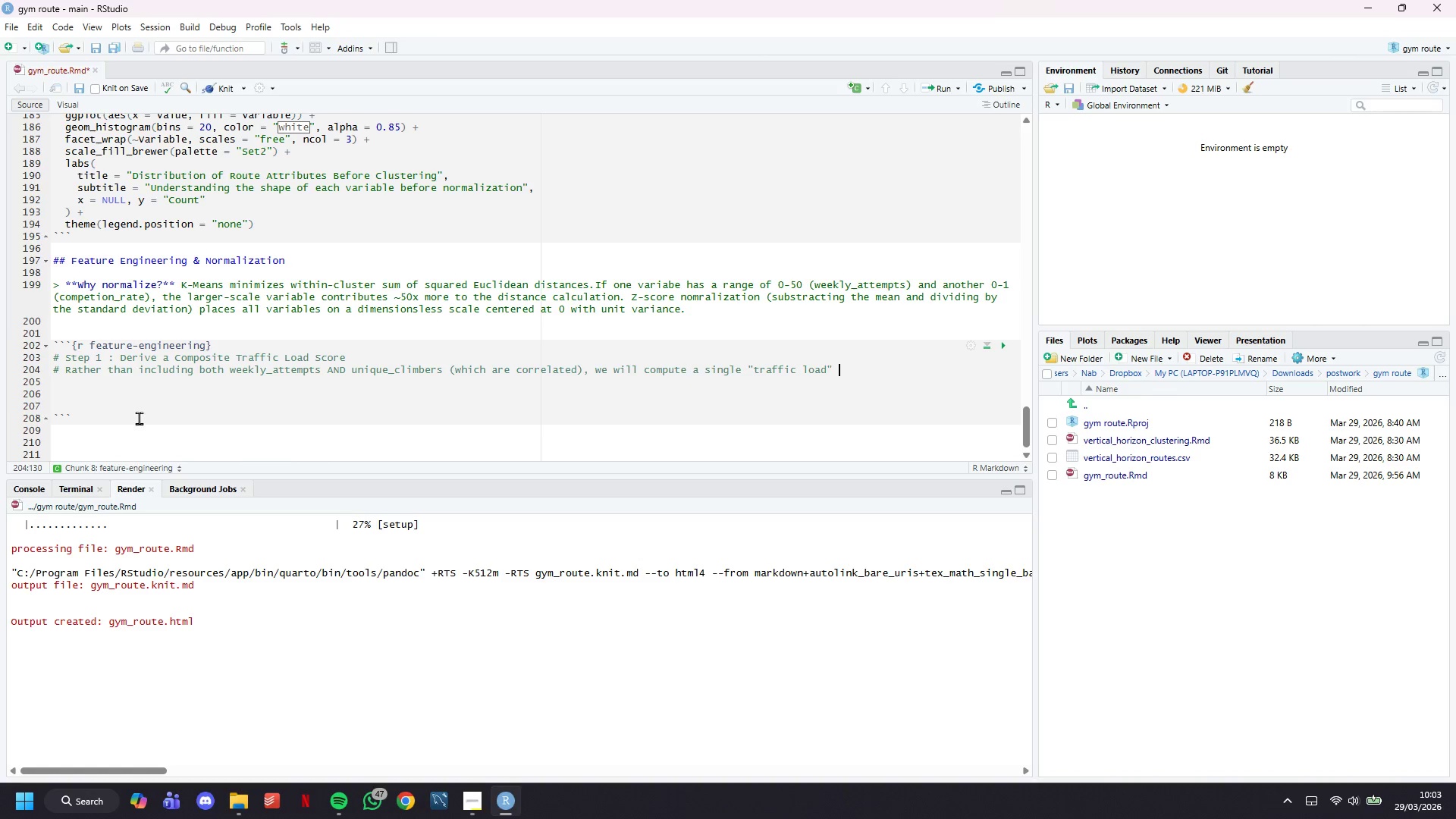 
type( metric that )
 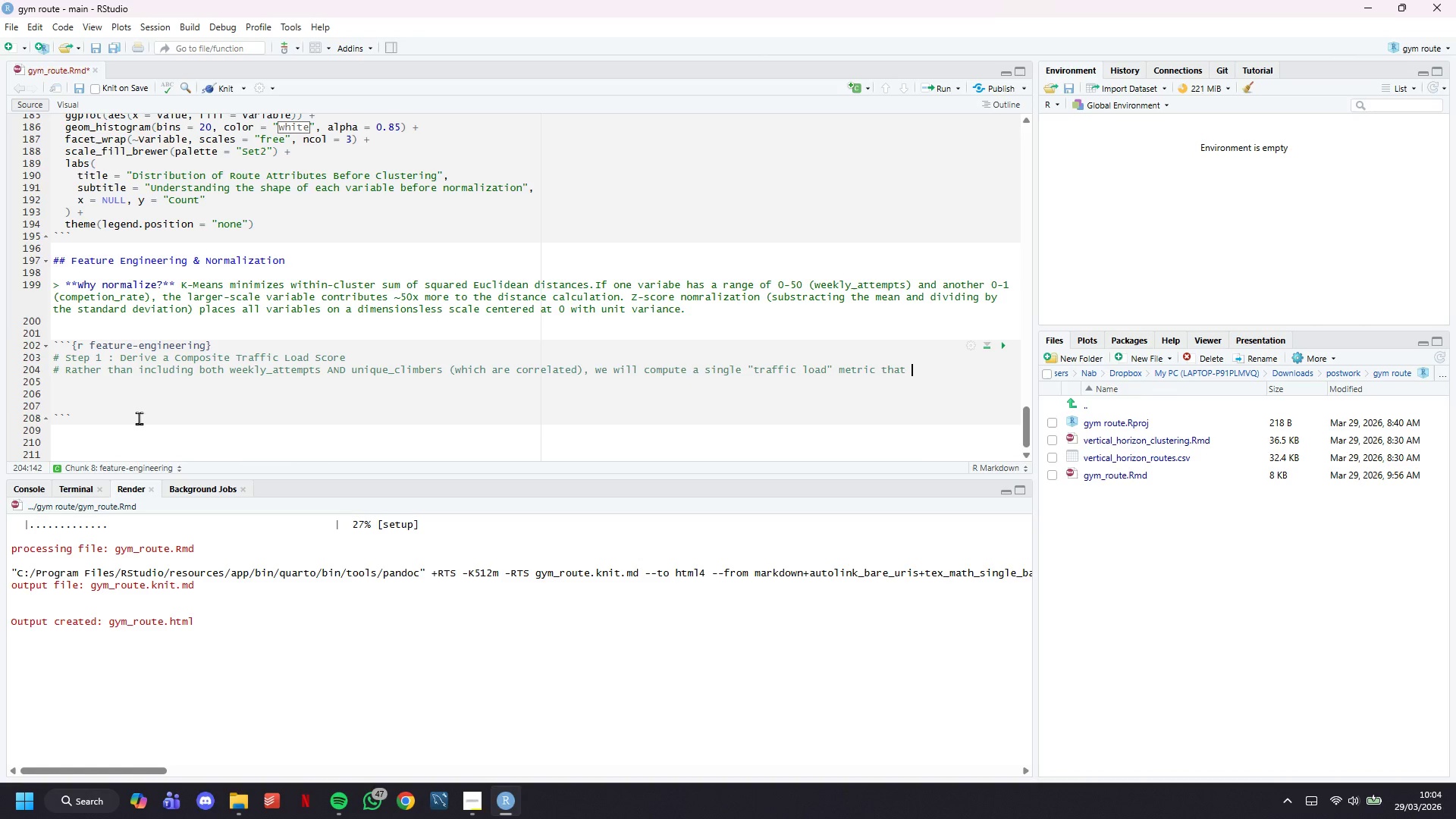 
wait(5.47)
 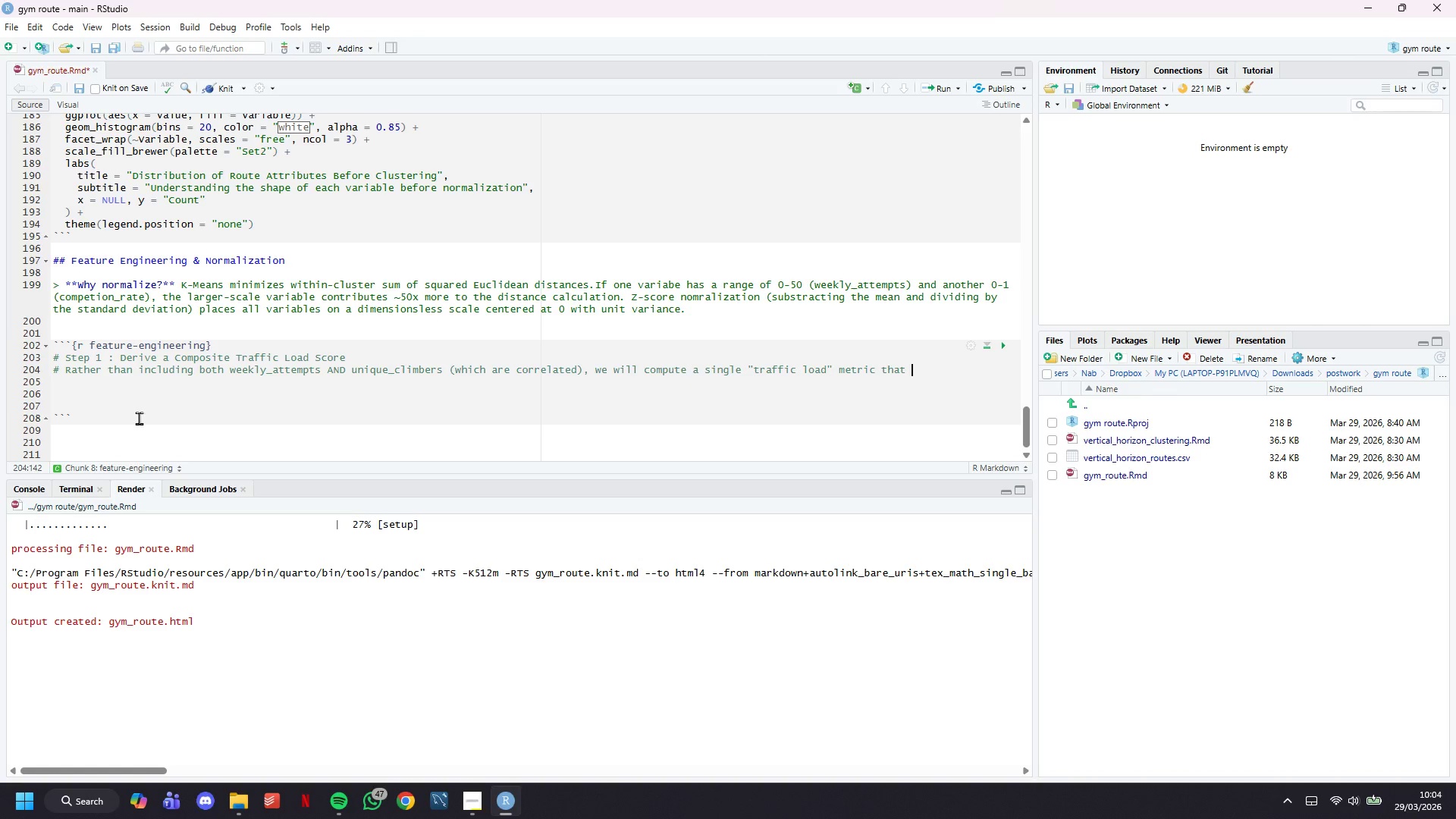 
type(captures both volume and diversity of engagement. This will reduce the )
key(Backspace)
key(Backspace)
key(Backspace)
key(Backspace)
type(multicollinene)
key(Backspace)
key(Backspace)
type(arity in the cluts)
key(Backspace)
key(Backspace)
type(stering inputs.)
 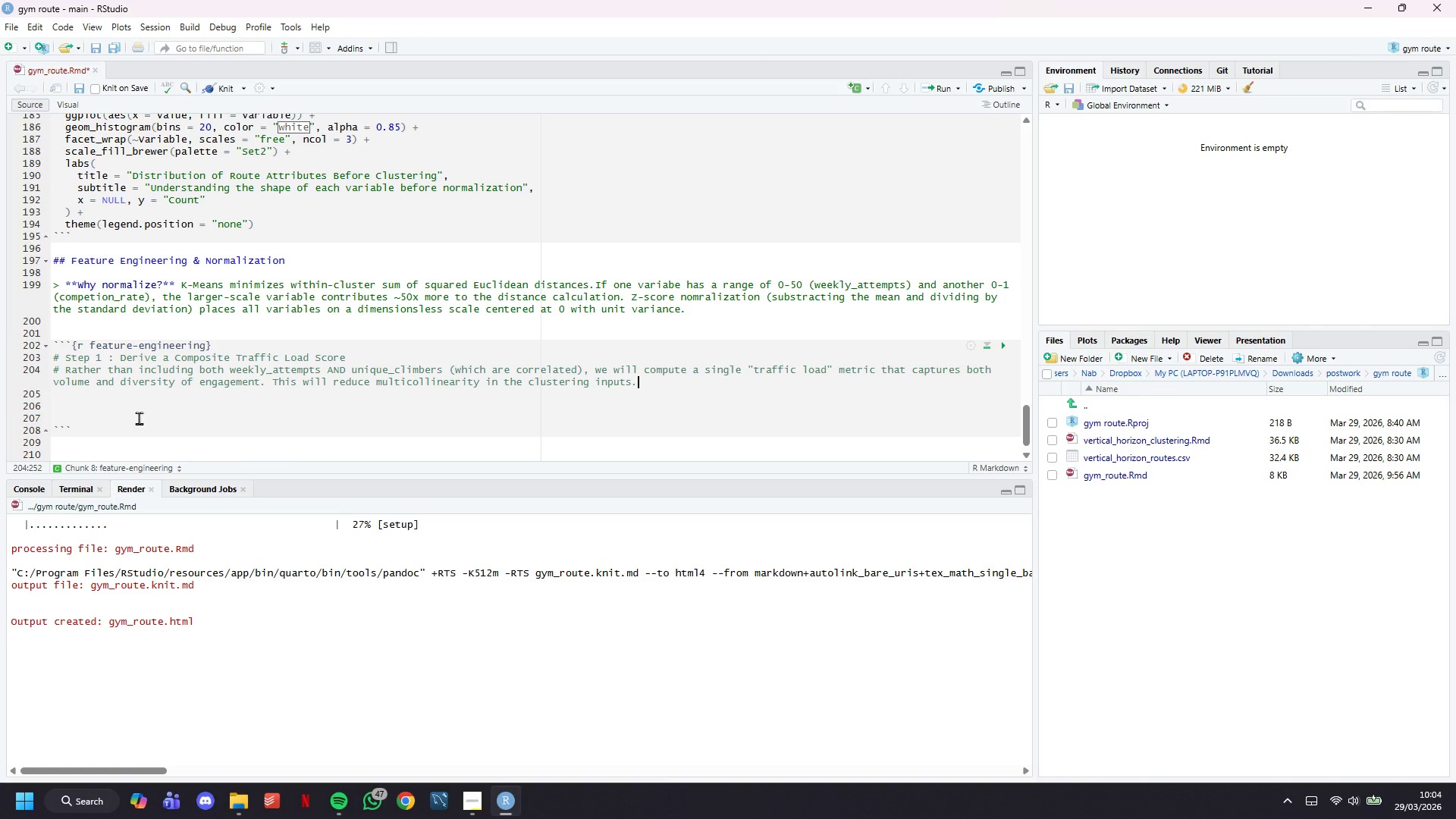 
key(Enter)
 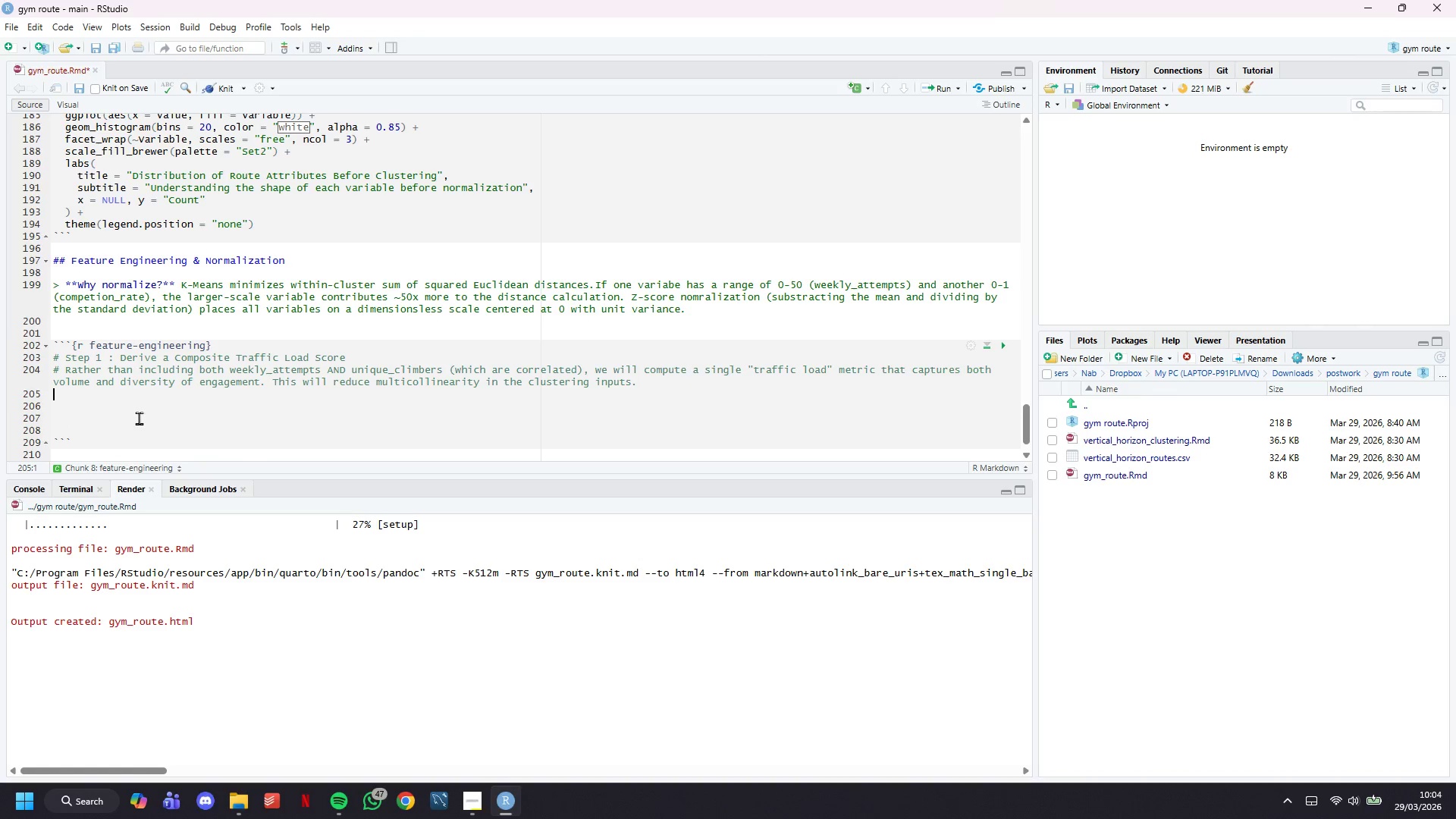 
key(Enter)
 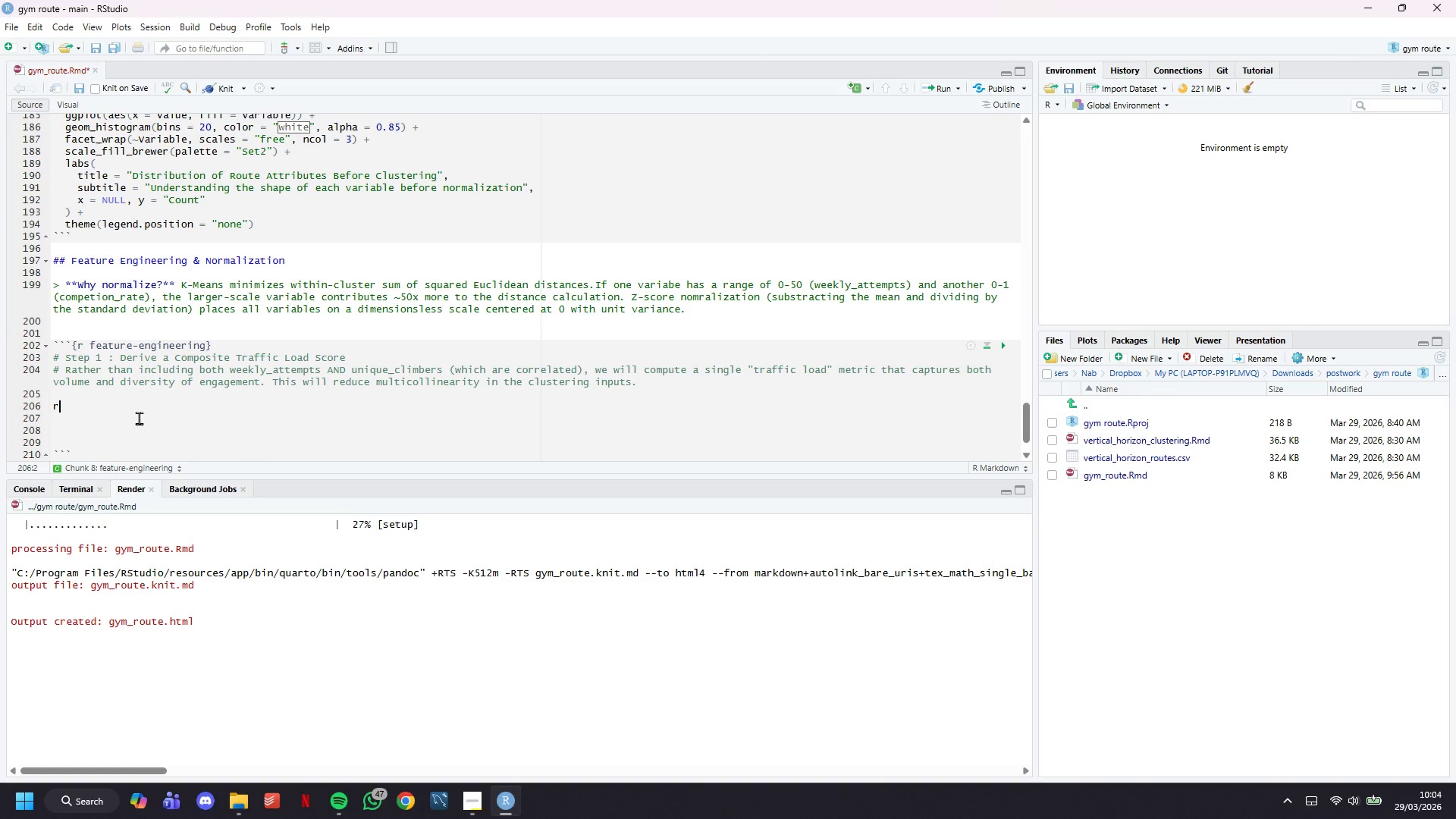 
type(routes_clean <- routes_raw %>%)
 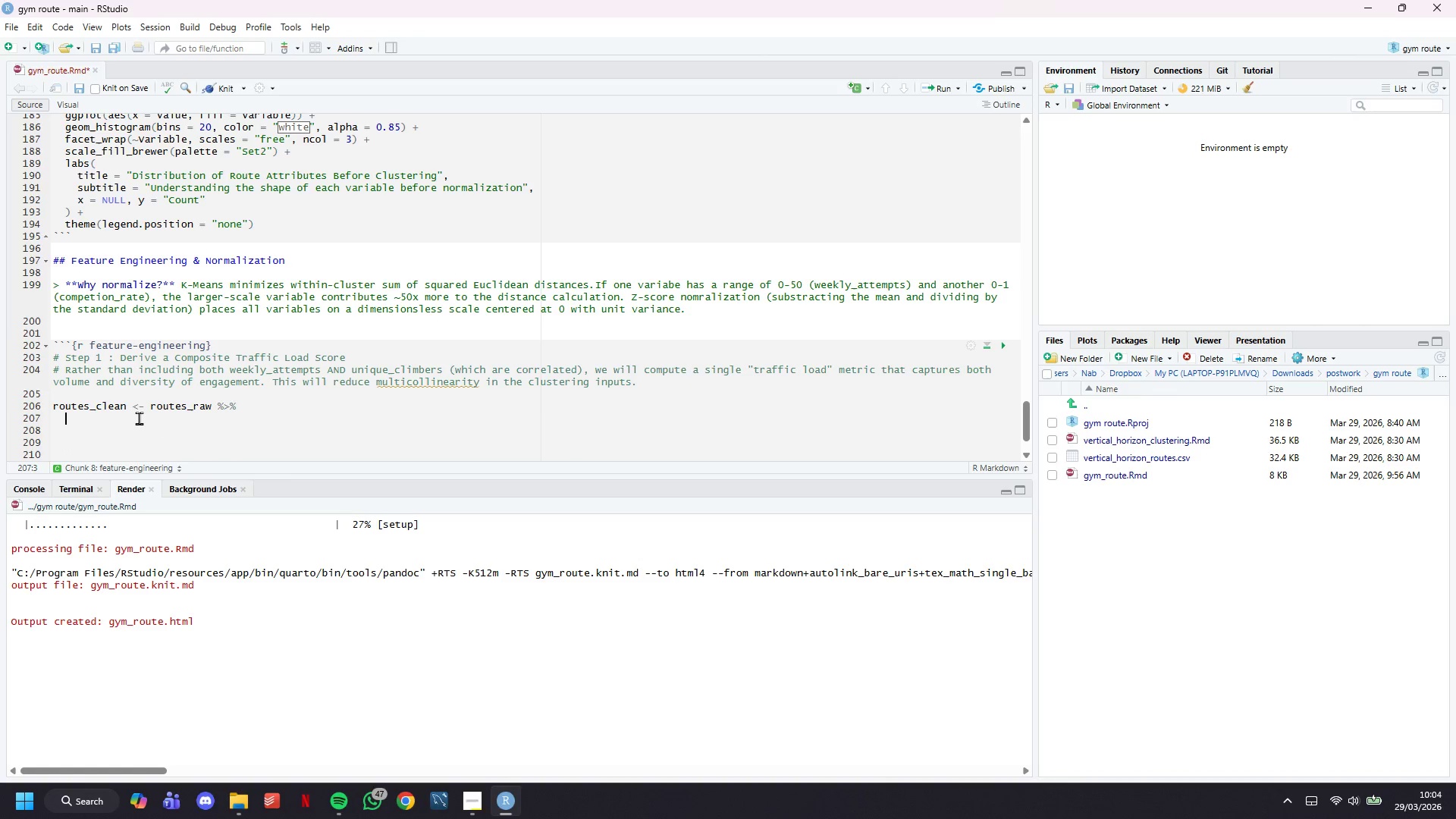 
key(Shift+Enter)
 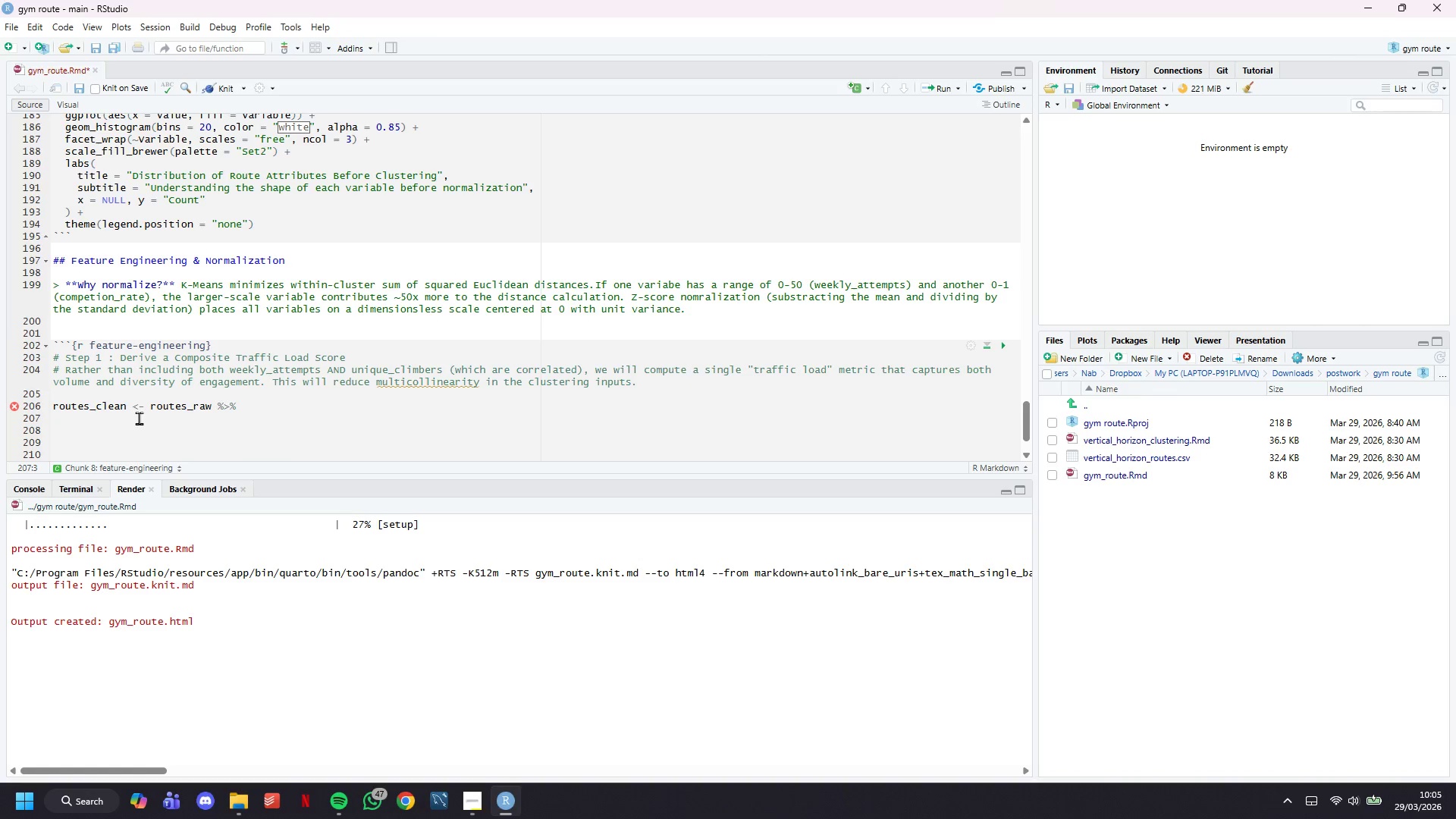 
wait(52.91)
 